 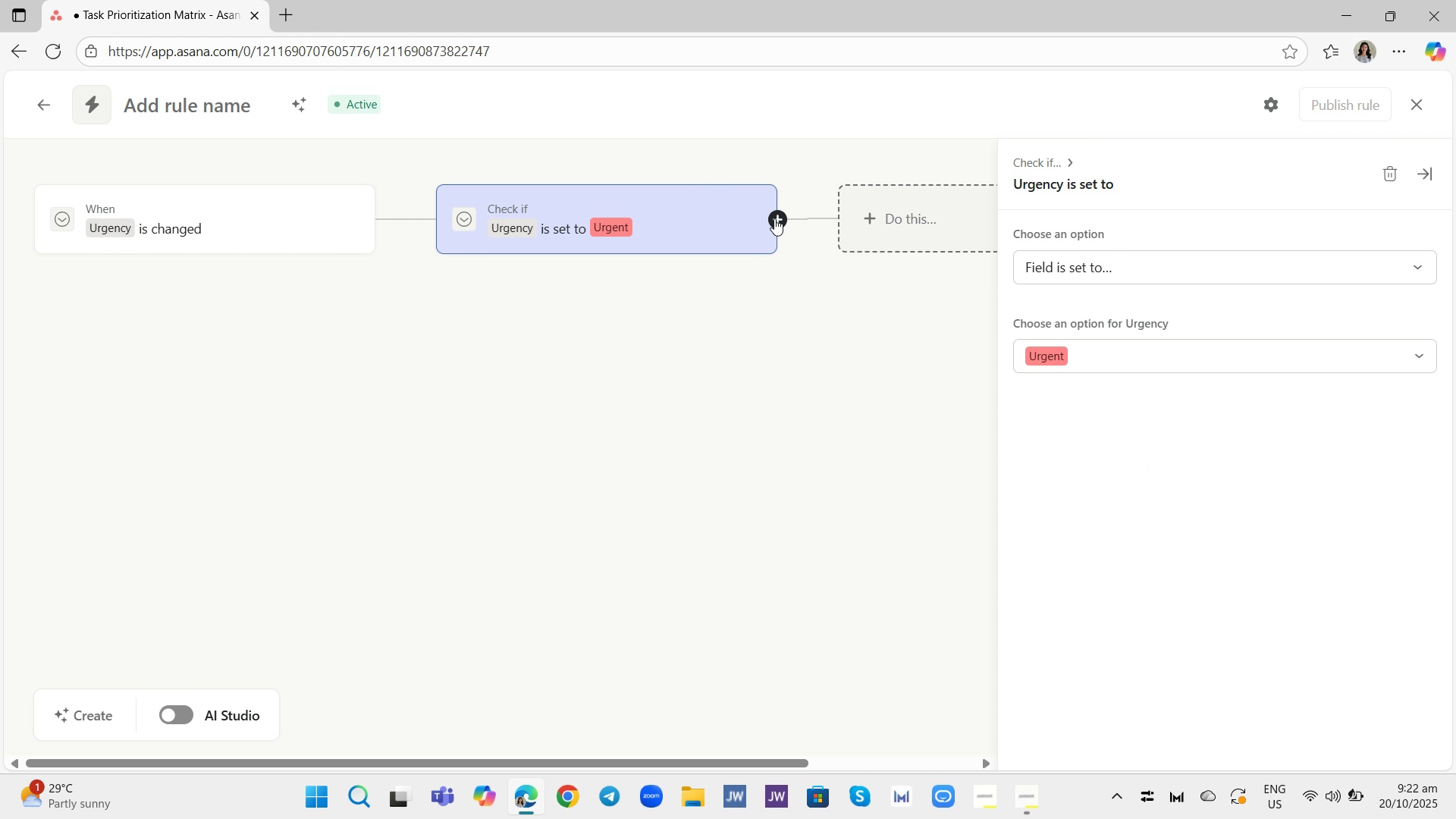 
left_click([774, 218])
 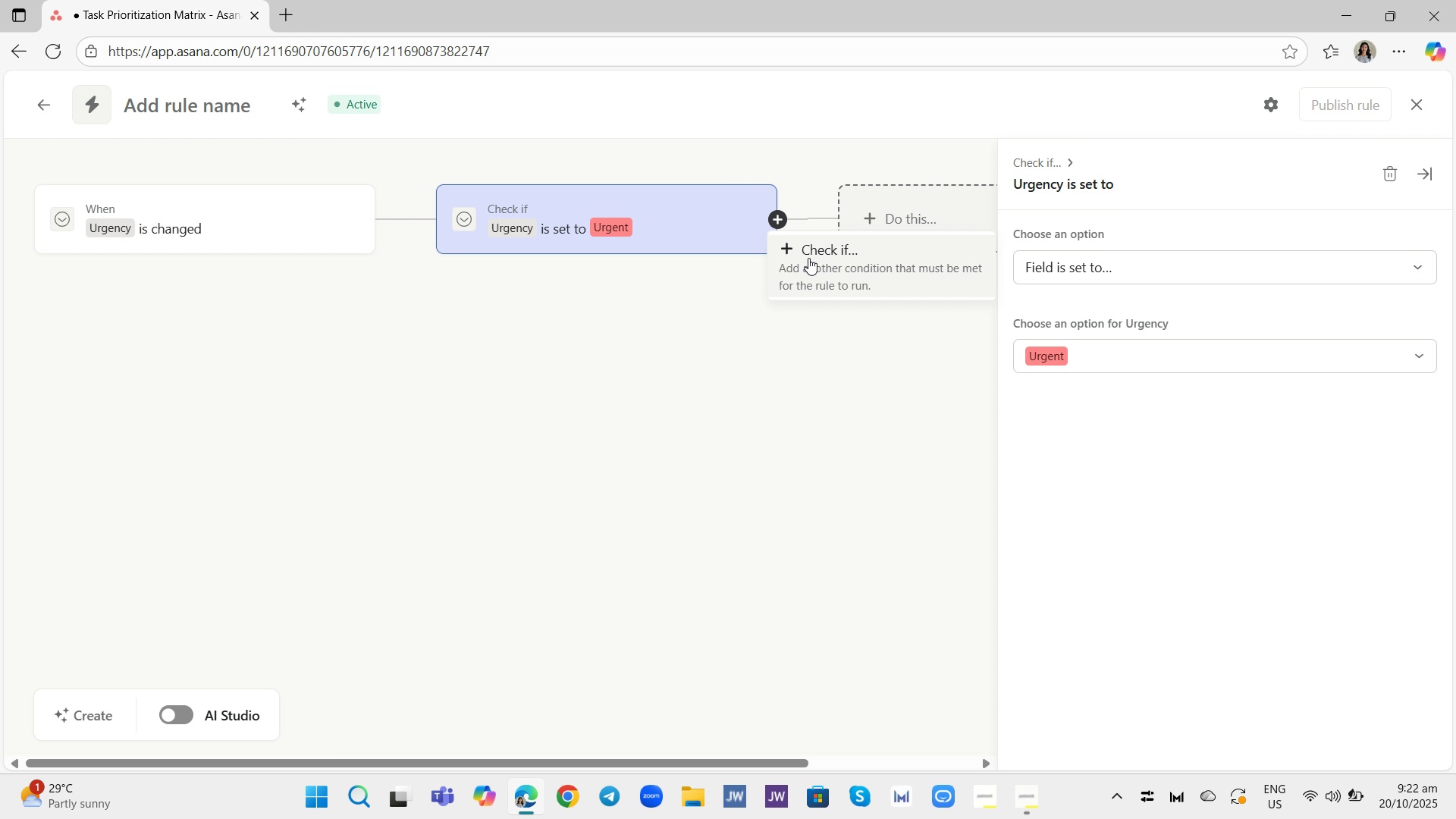 
wait(6.68)
 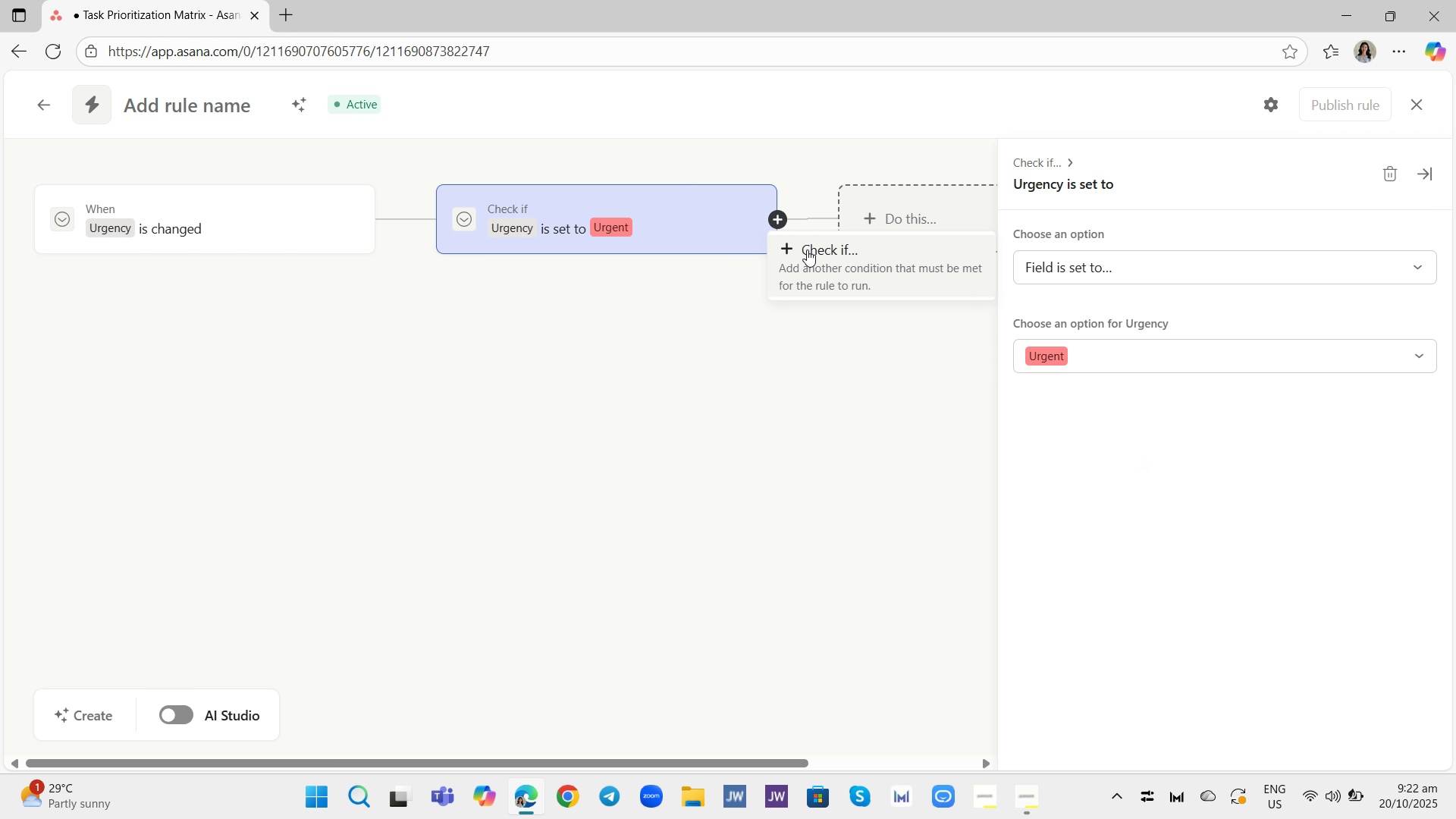 
mouse_move([818, 290])
 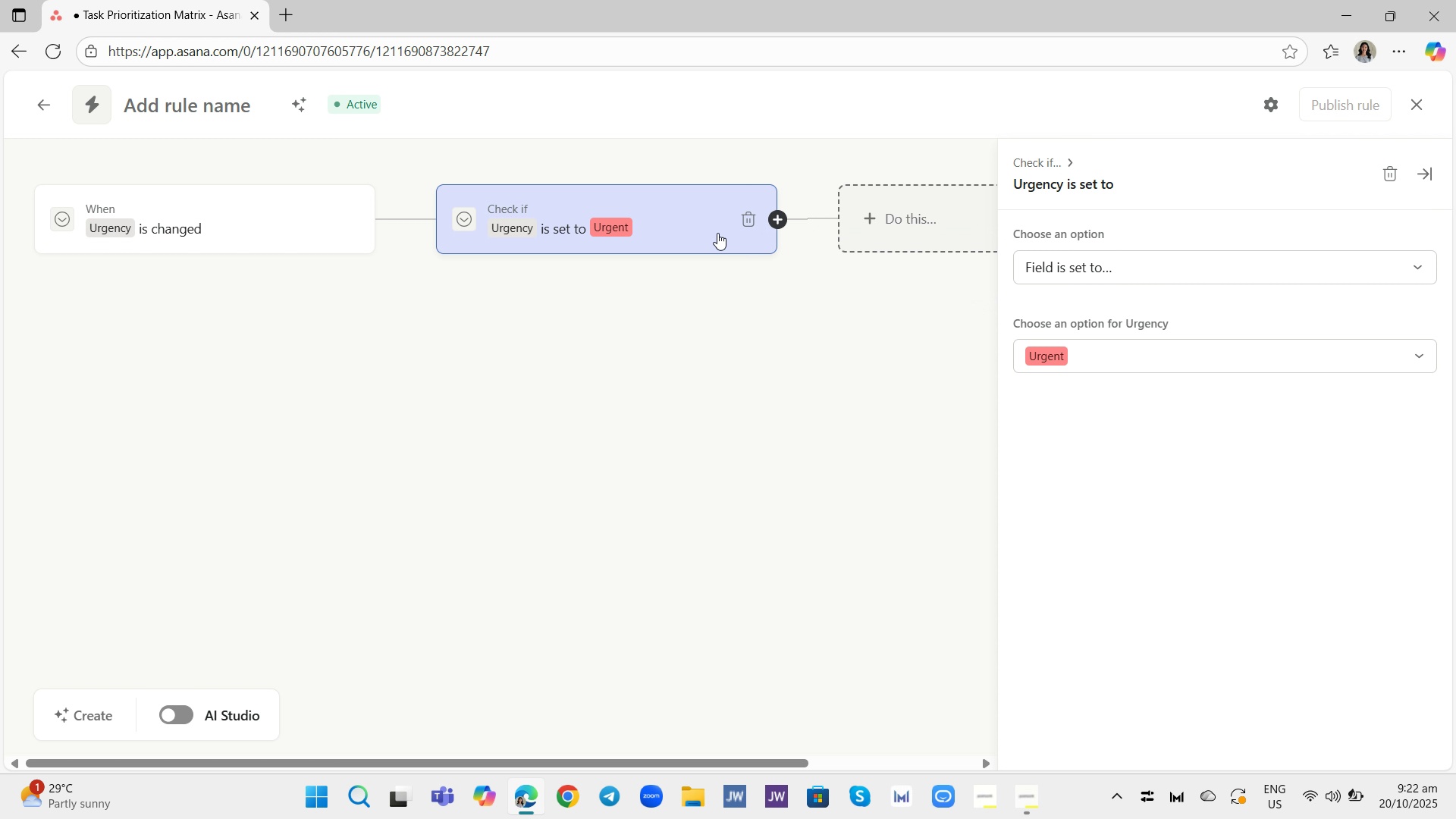 
left_click([717, 233])
 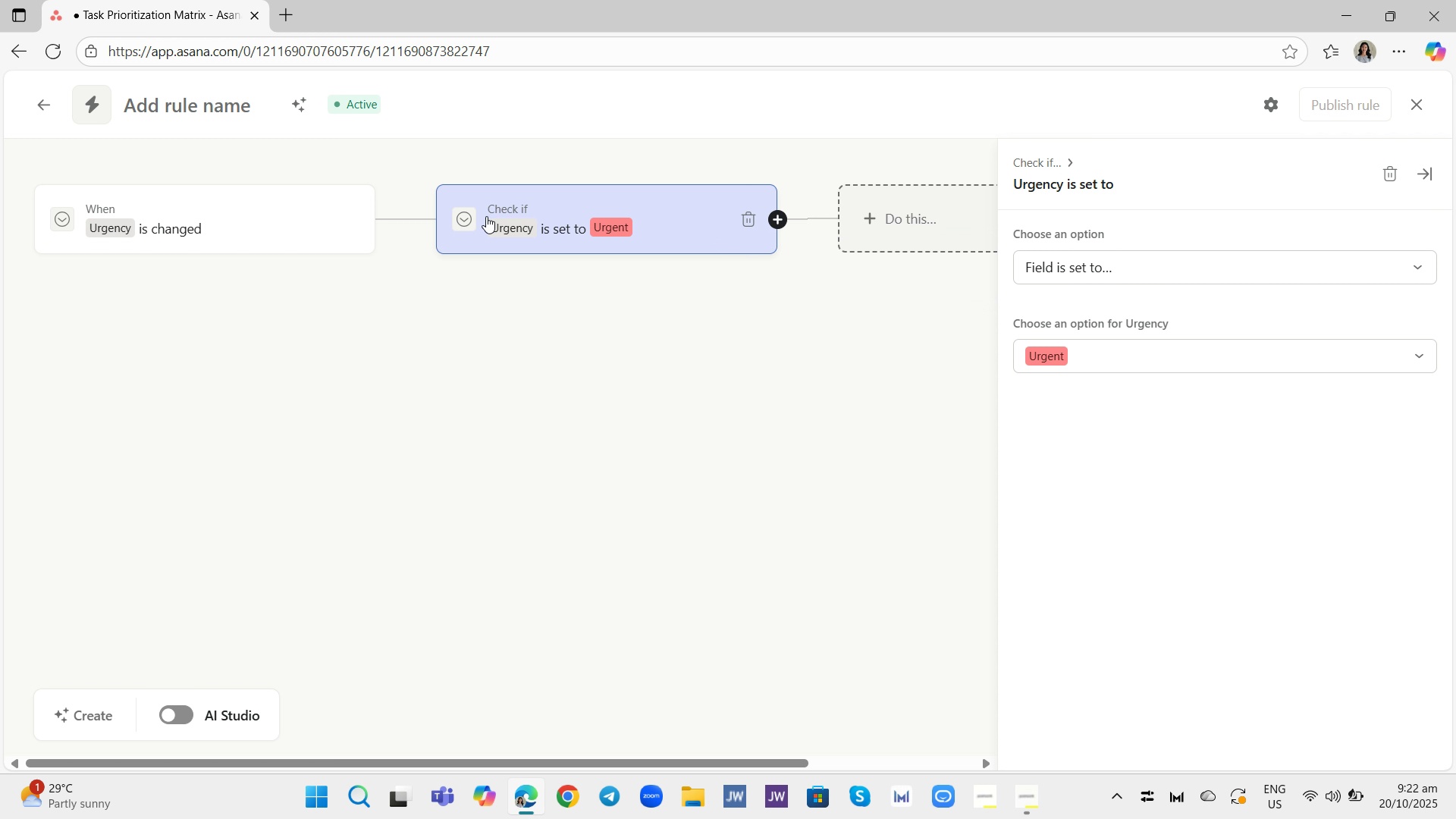 
left_click([471, 218])
 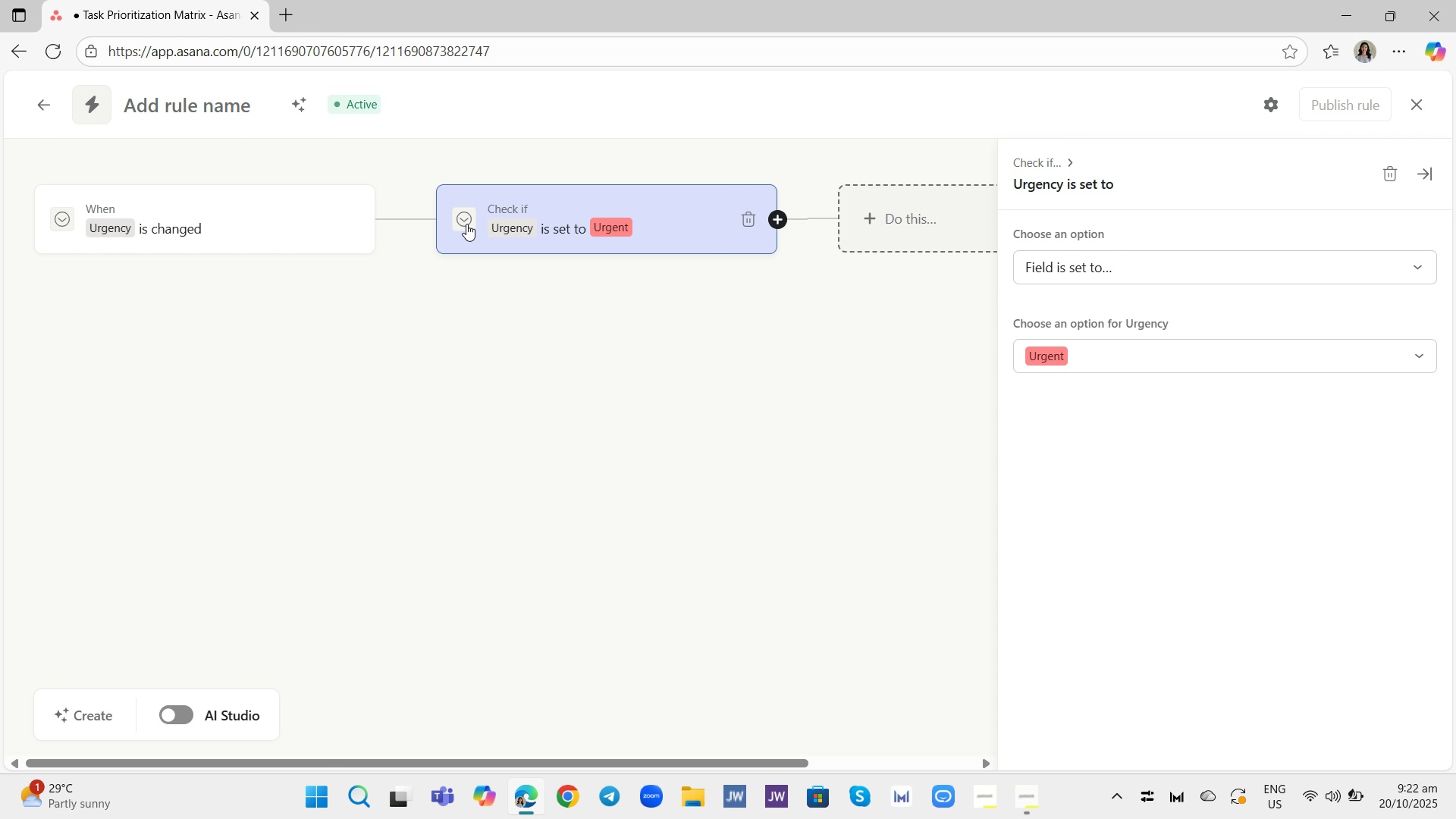 
left_click([468, 217])
 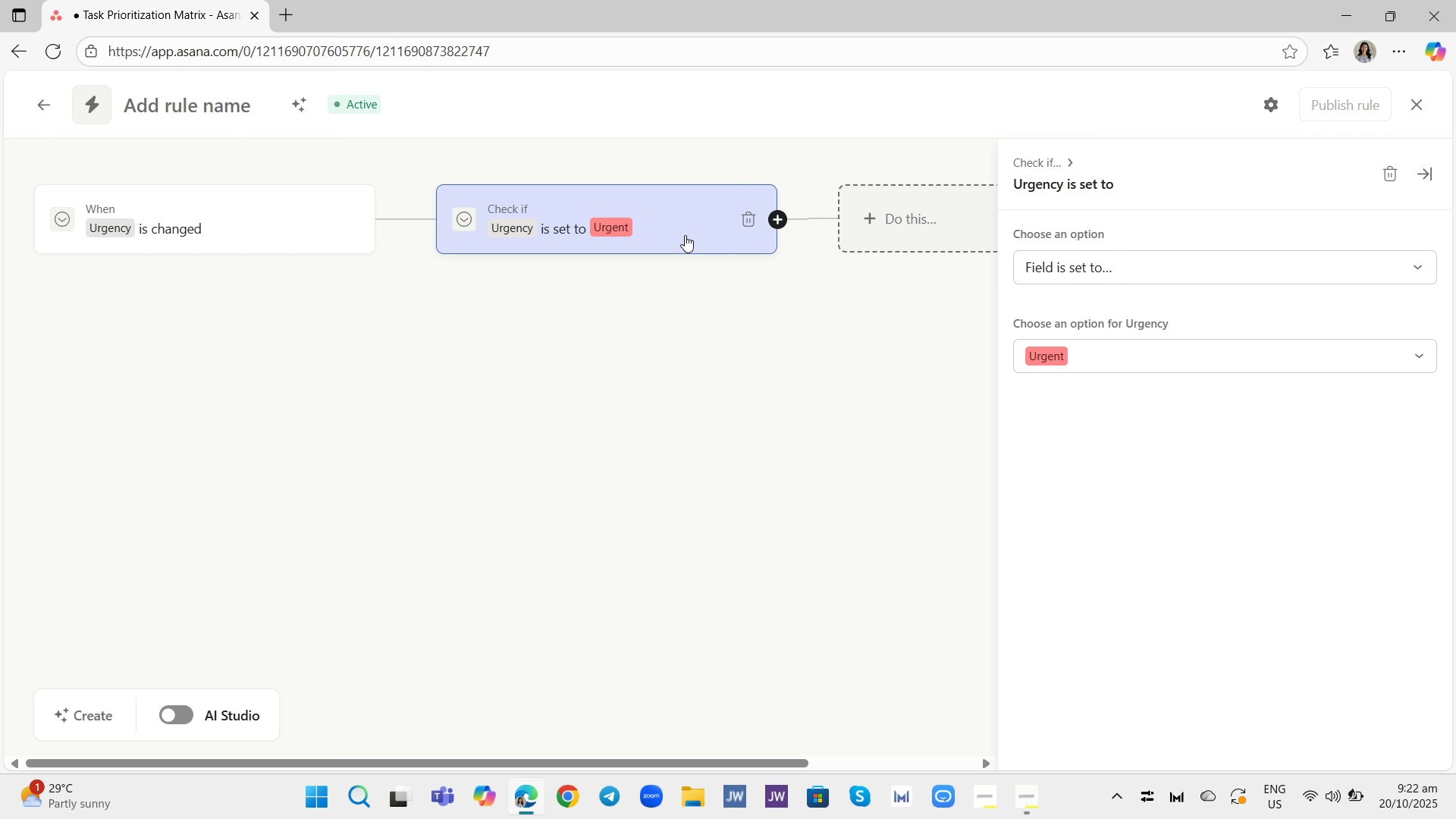 
left_click([685, 235])
 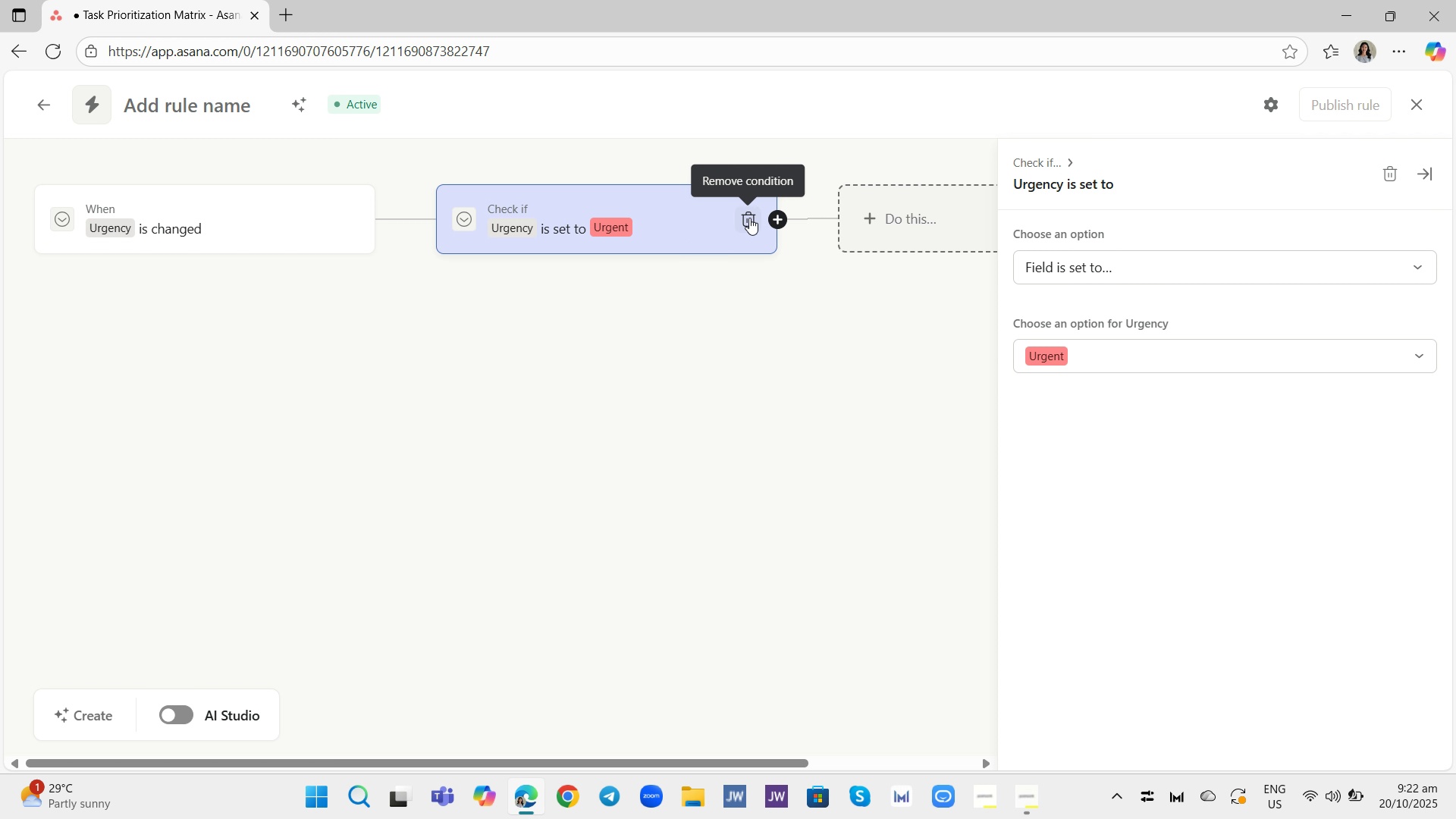 
left_click([749, 218])
 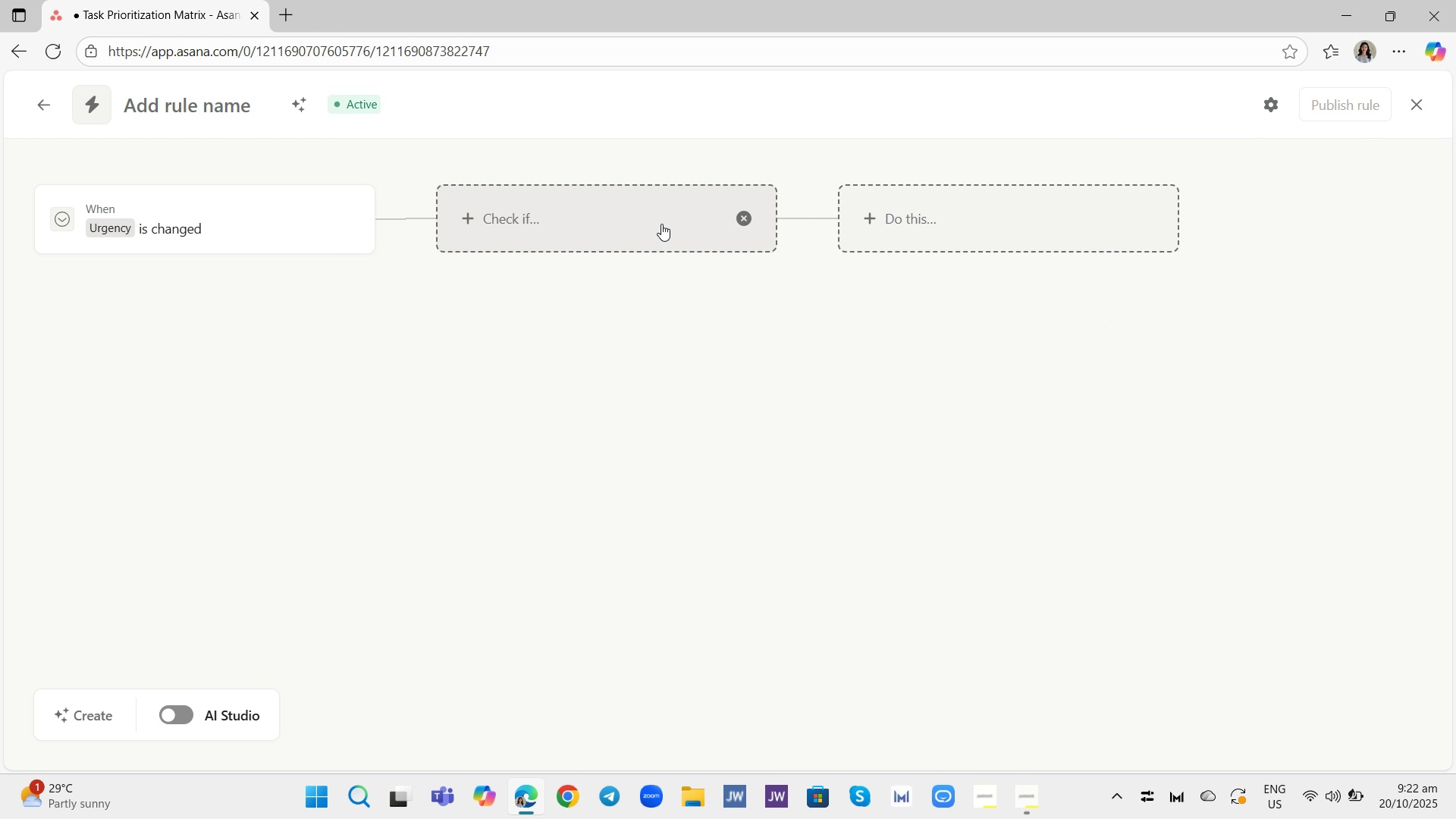 
left_click([636, 228])
 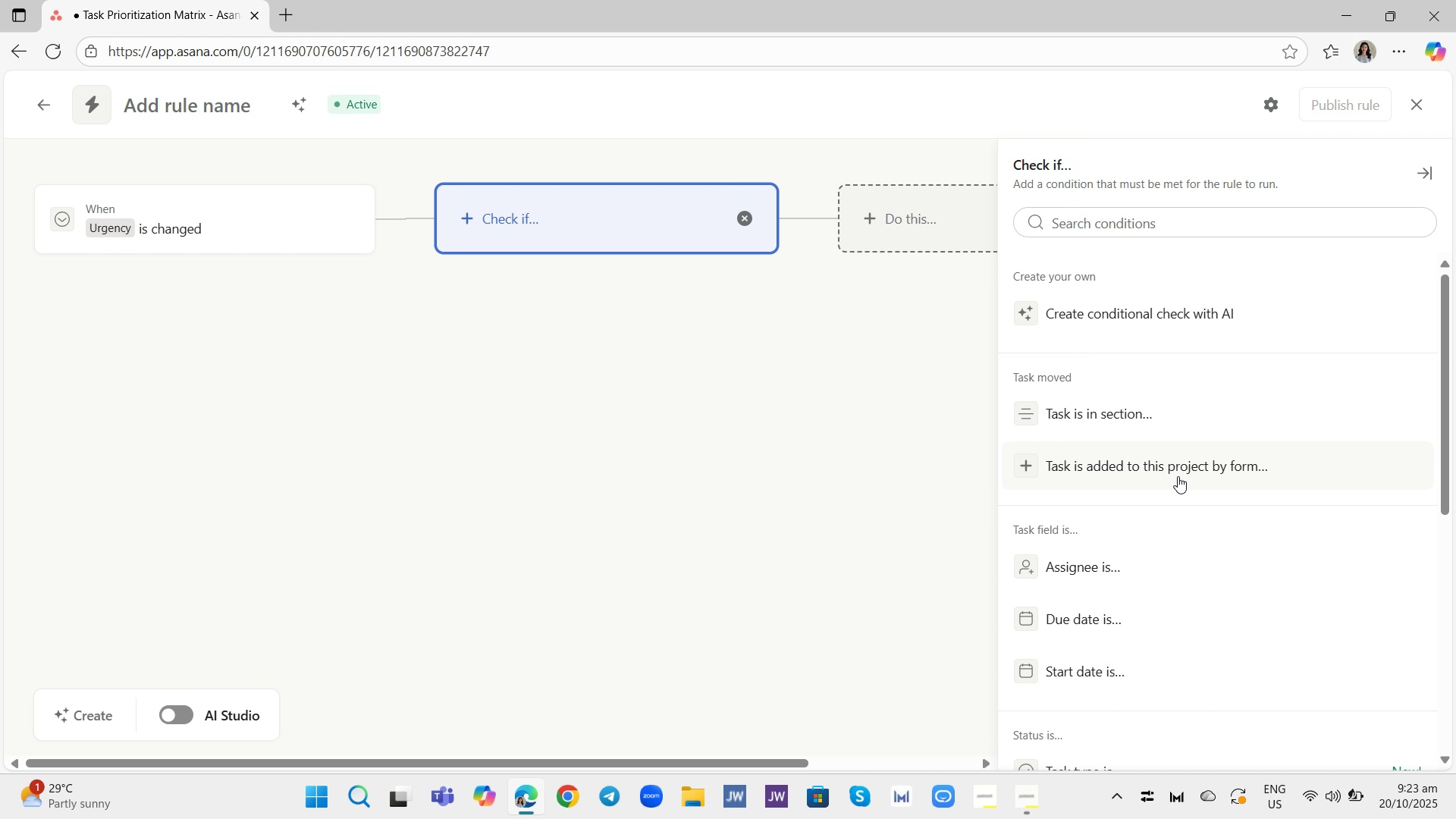 
wait(12.9)
 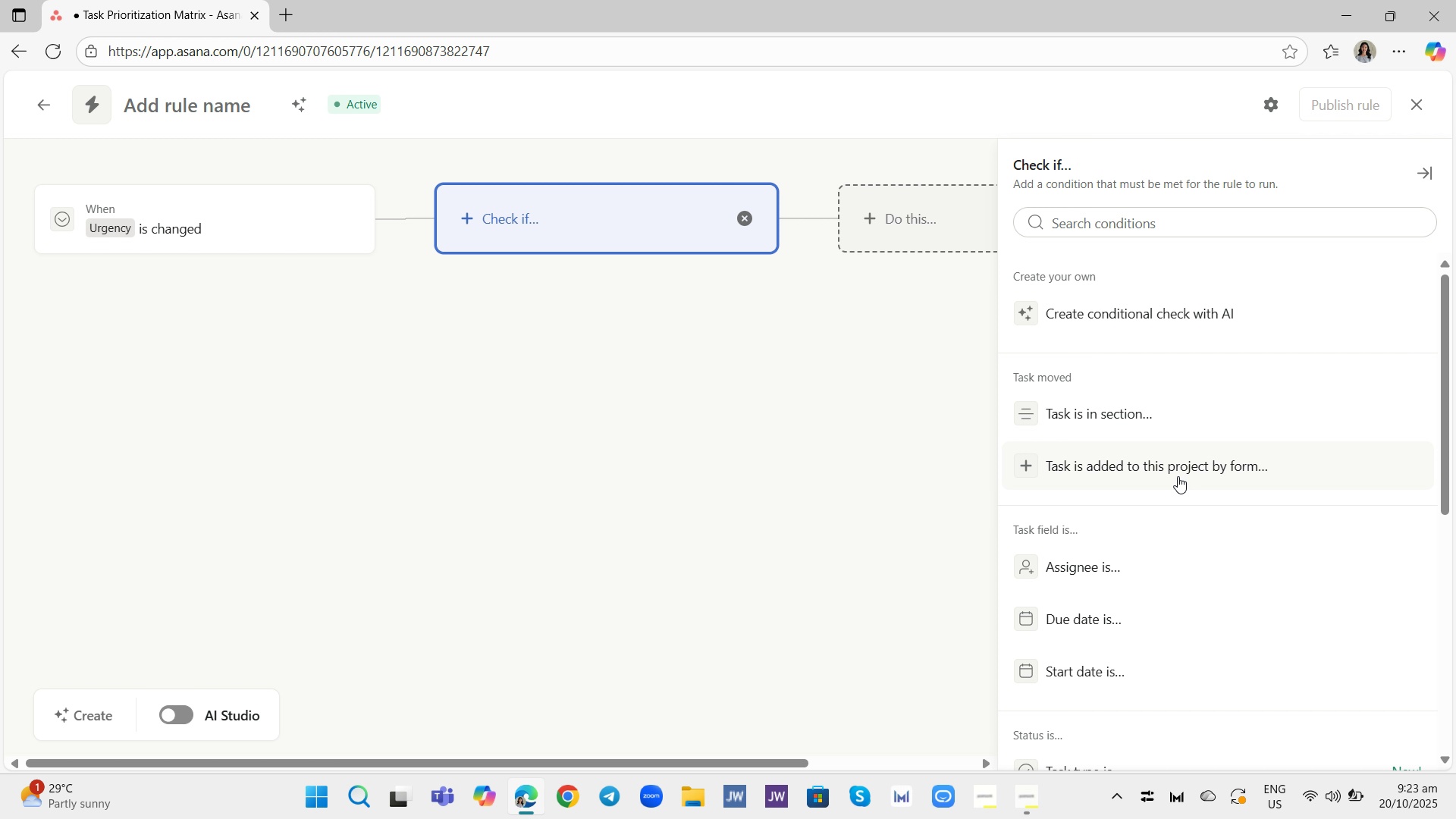 
scroll: coordinate [1233, 488], scroll_direction: down, amount: 5.0
 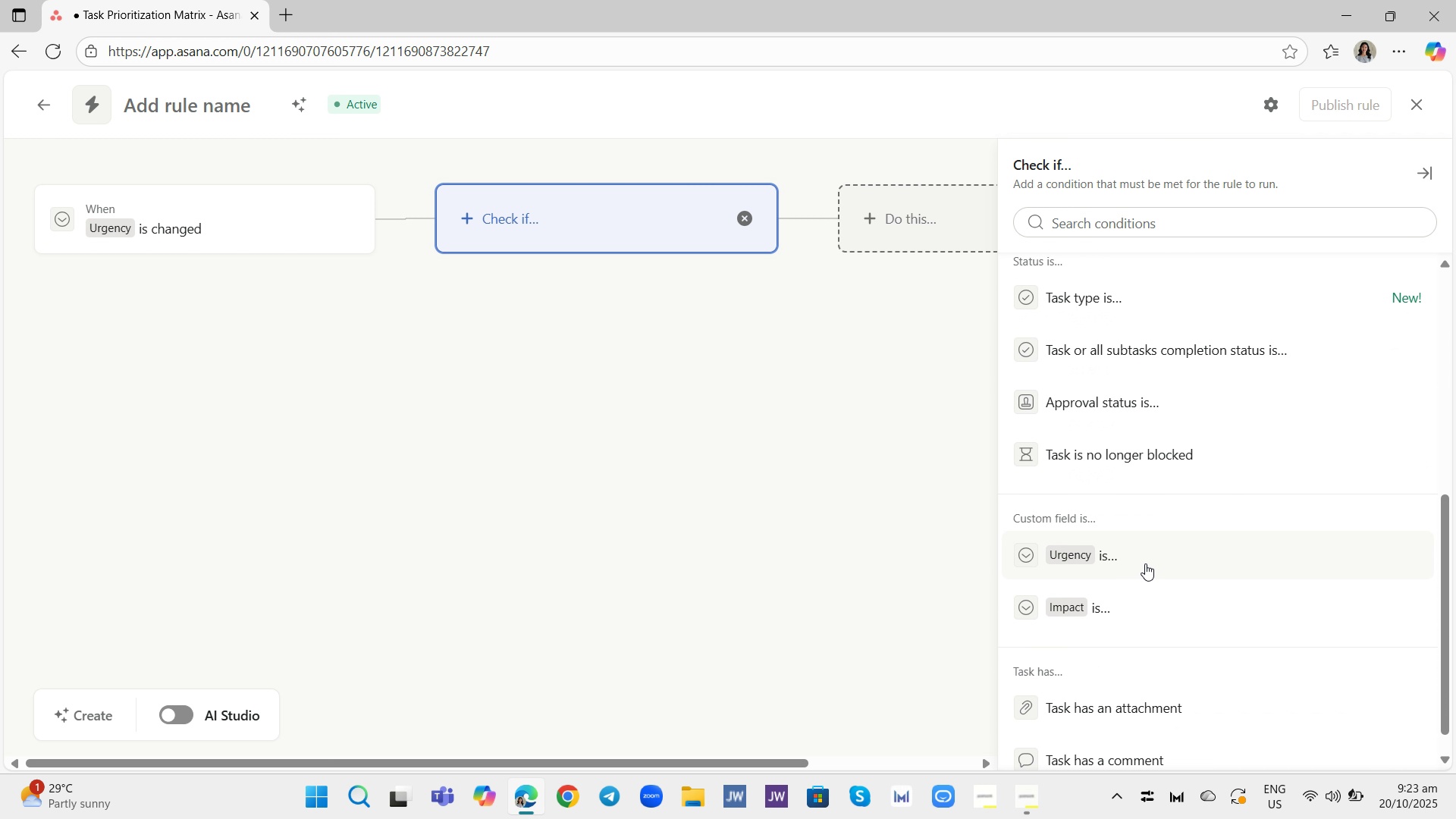 
left_click([1145, 563])
 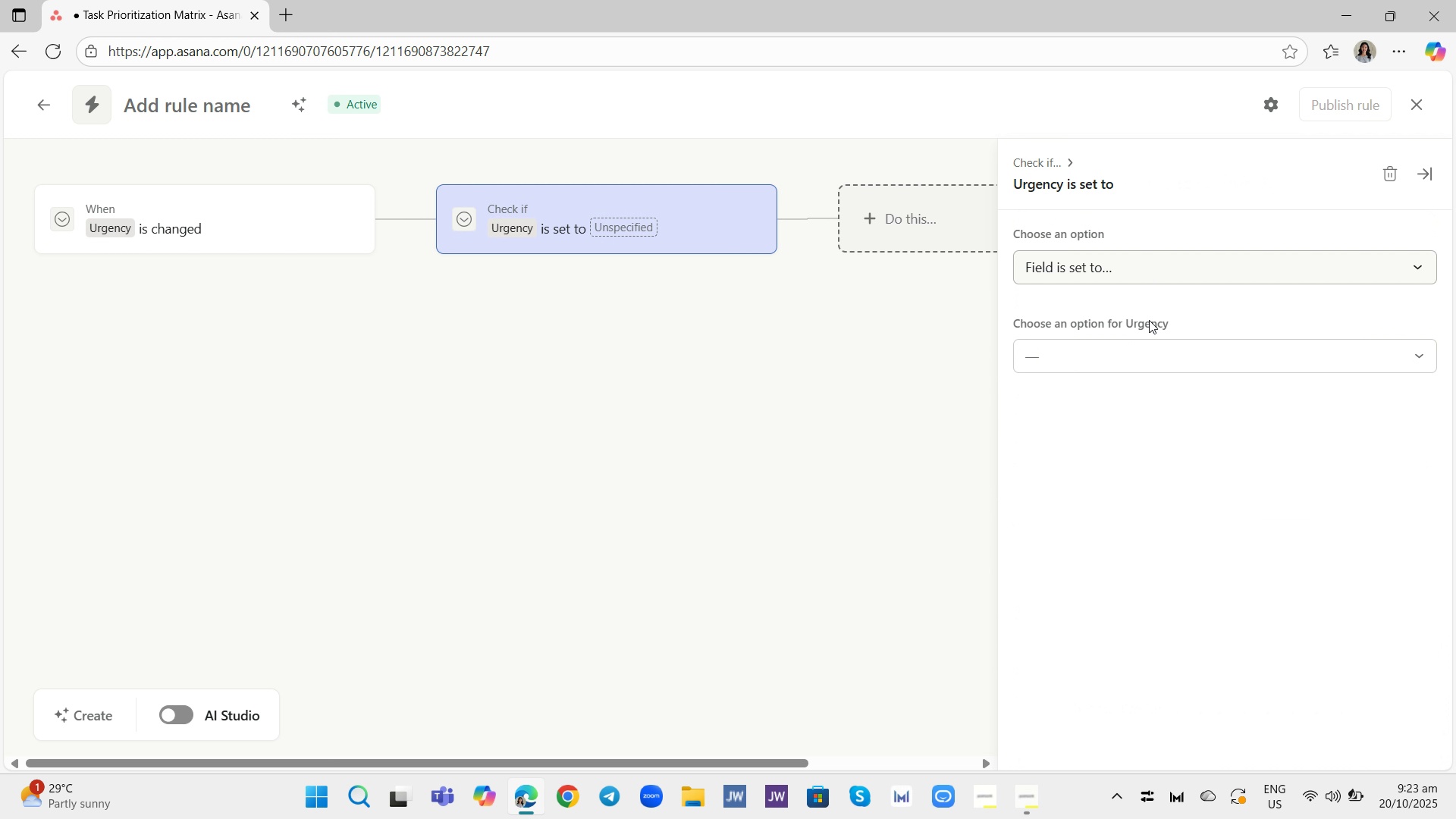 
left_click([1150, 350])
 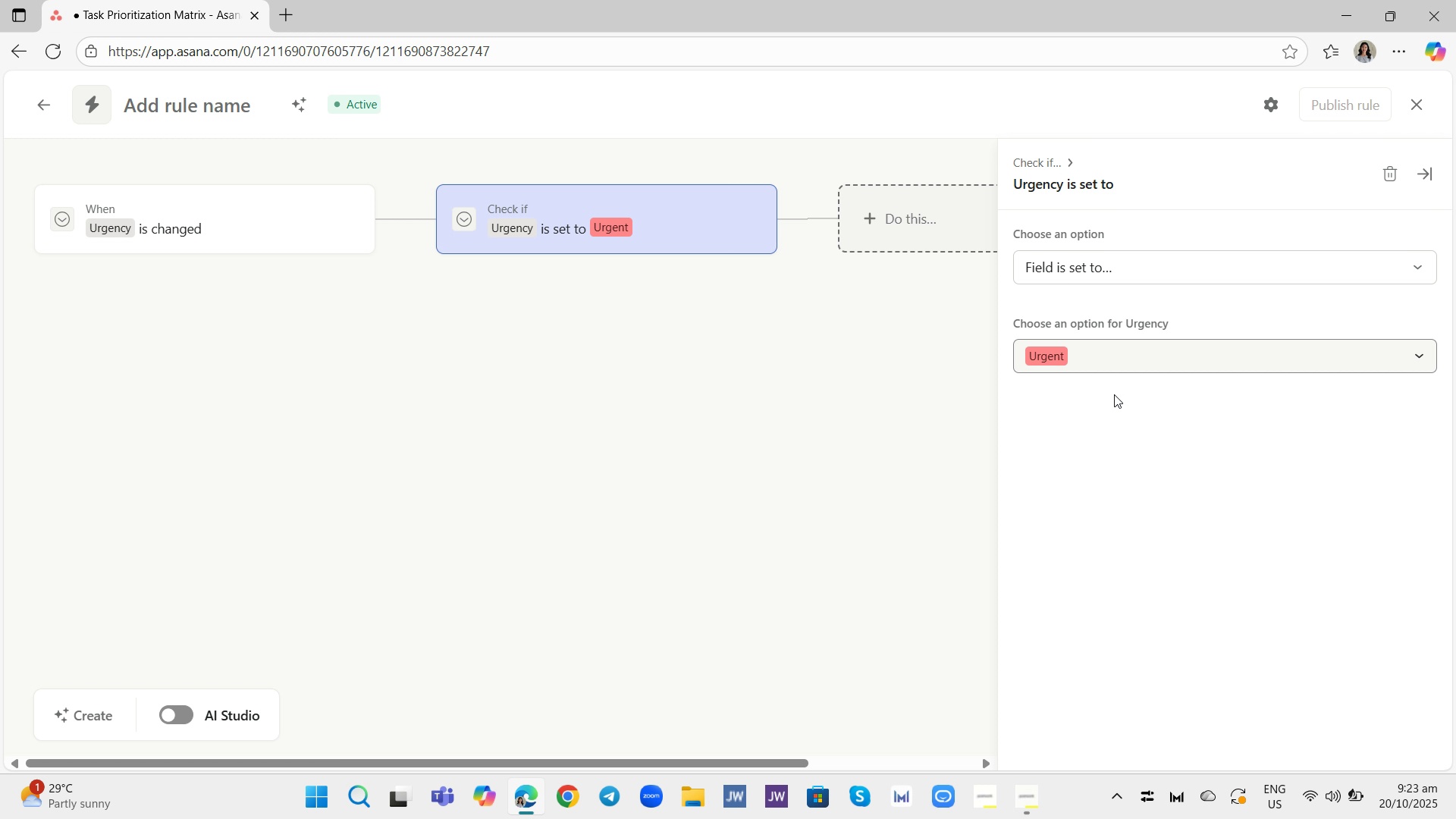 
left_click([1114, 394])
 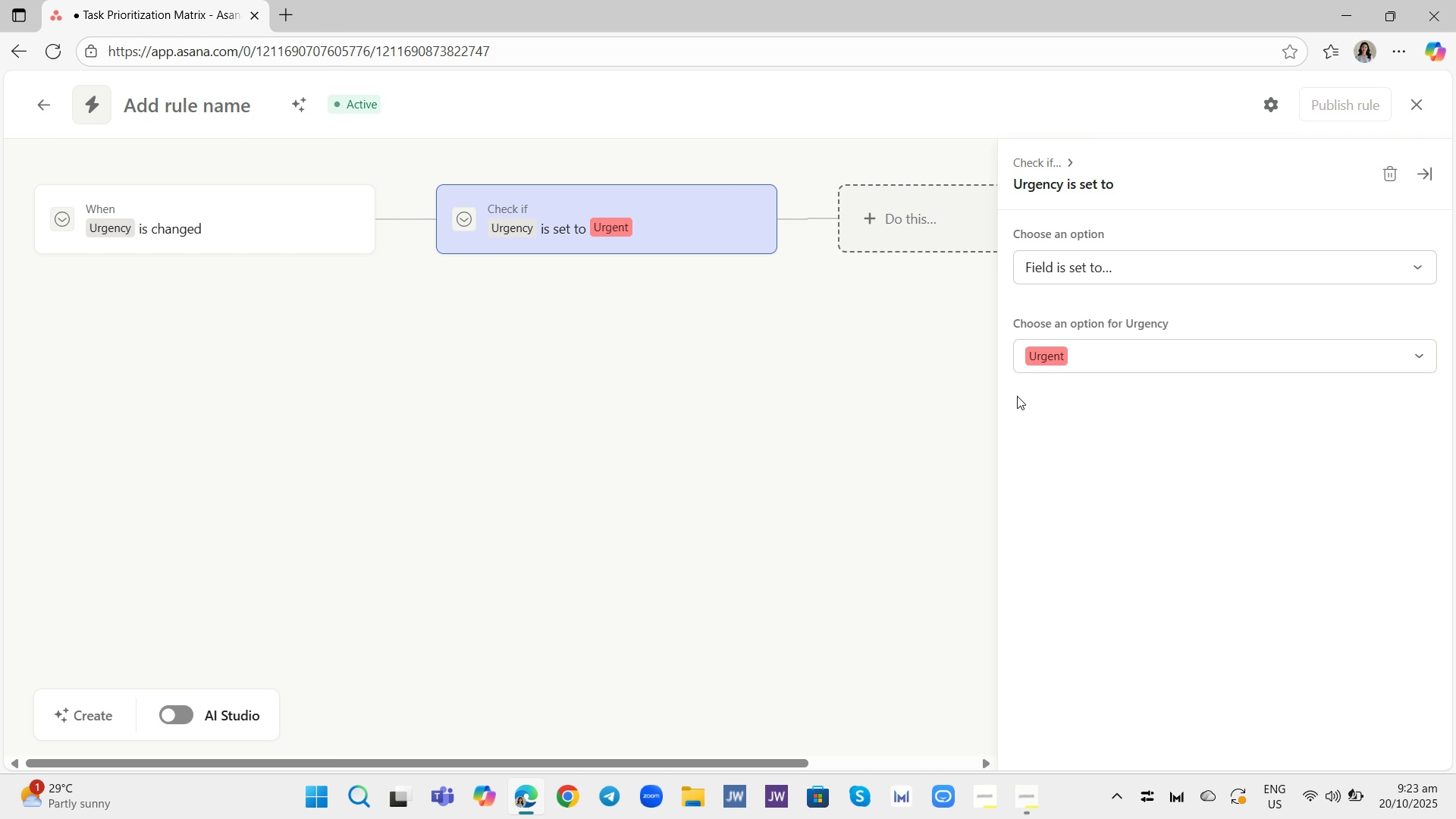 
left_click([1000, 398])
 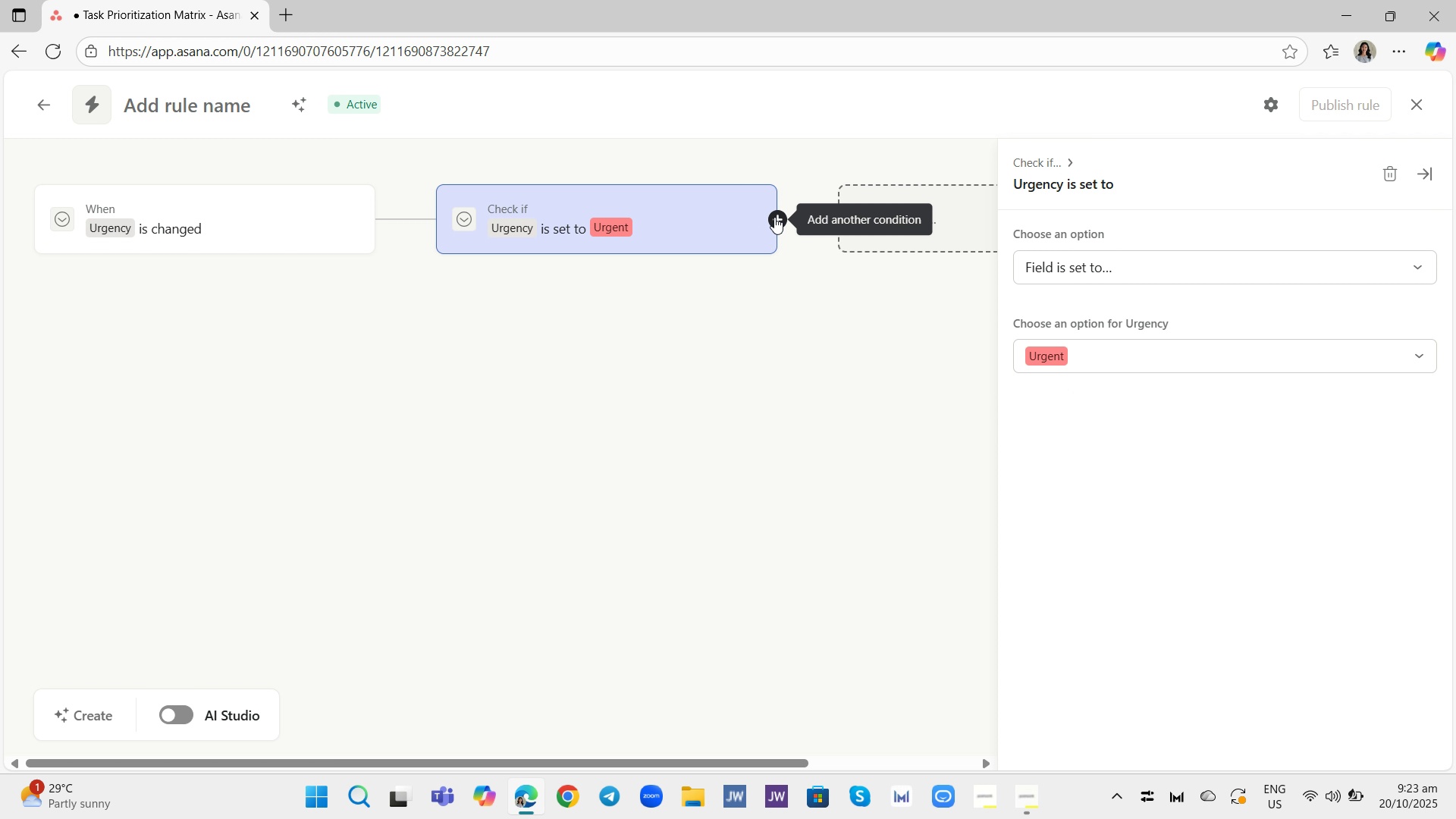 
left_click([774, 217])
 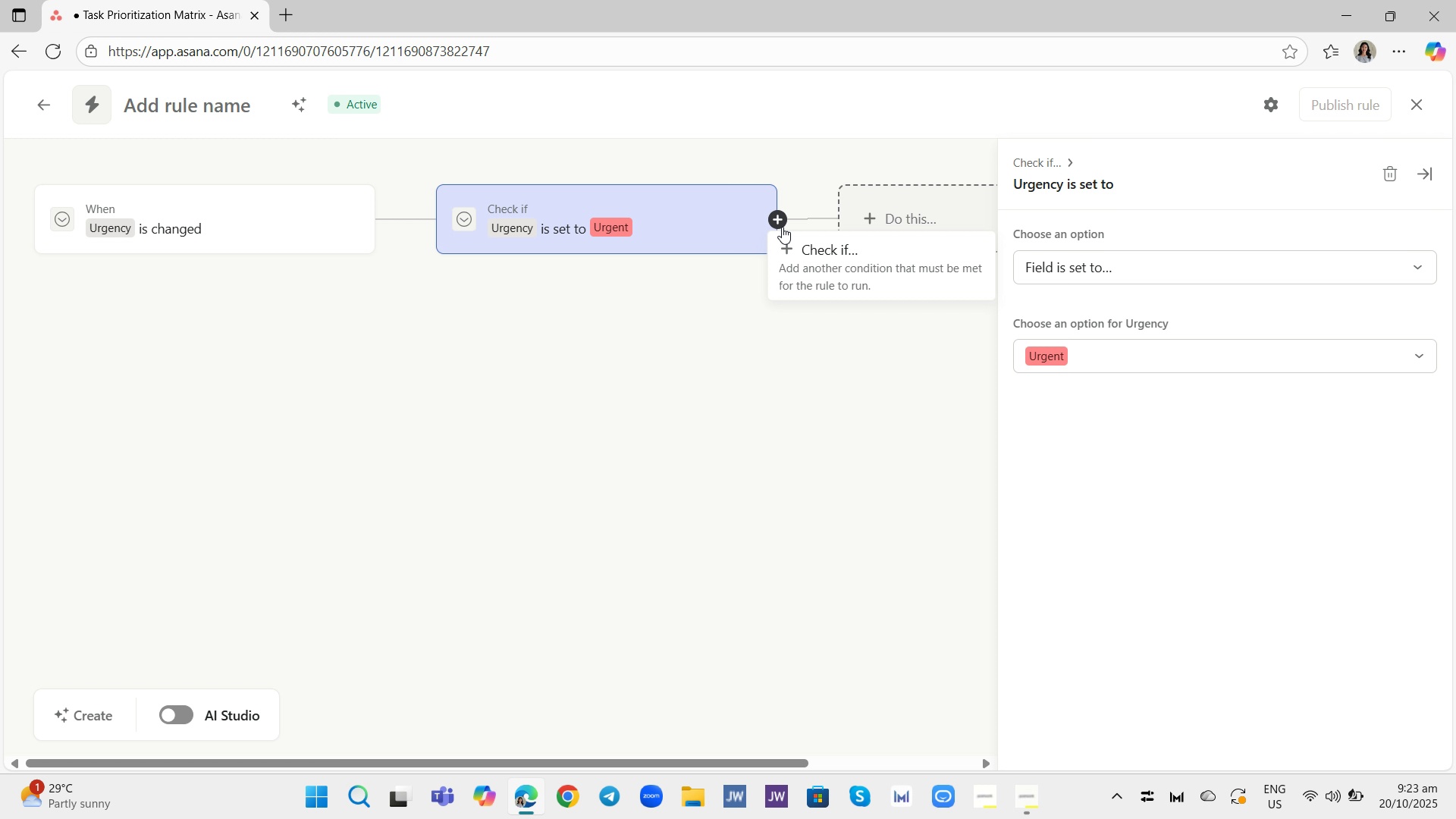 
wait(7.98)
 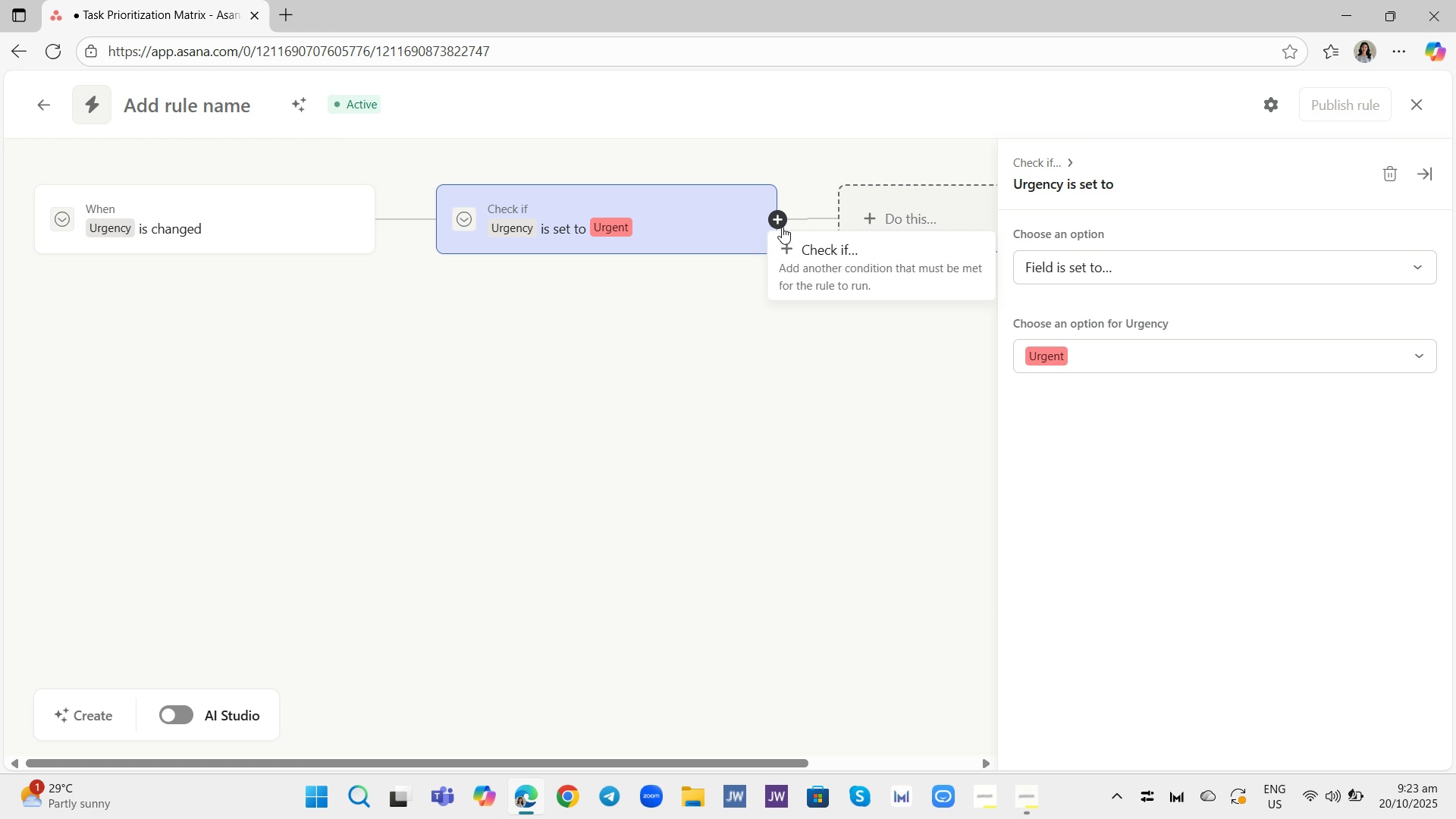 
left_click([802, 242])
 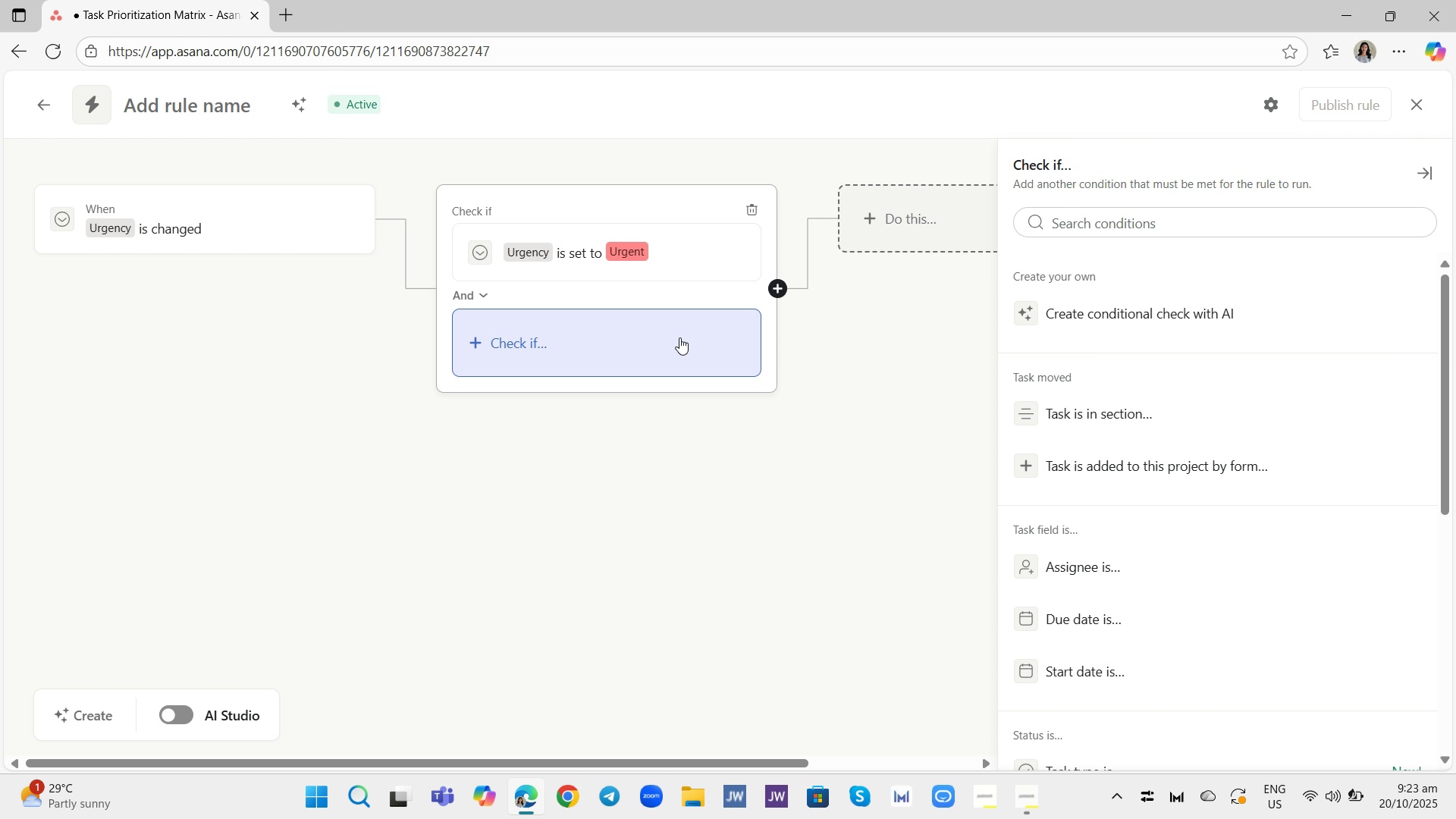 
wait(12.78)
 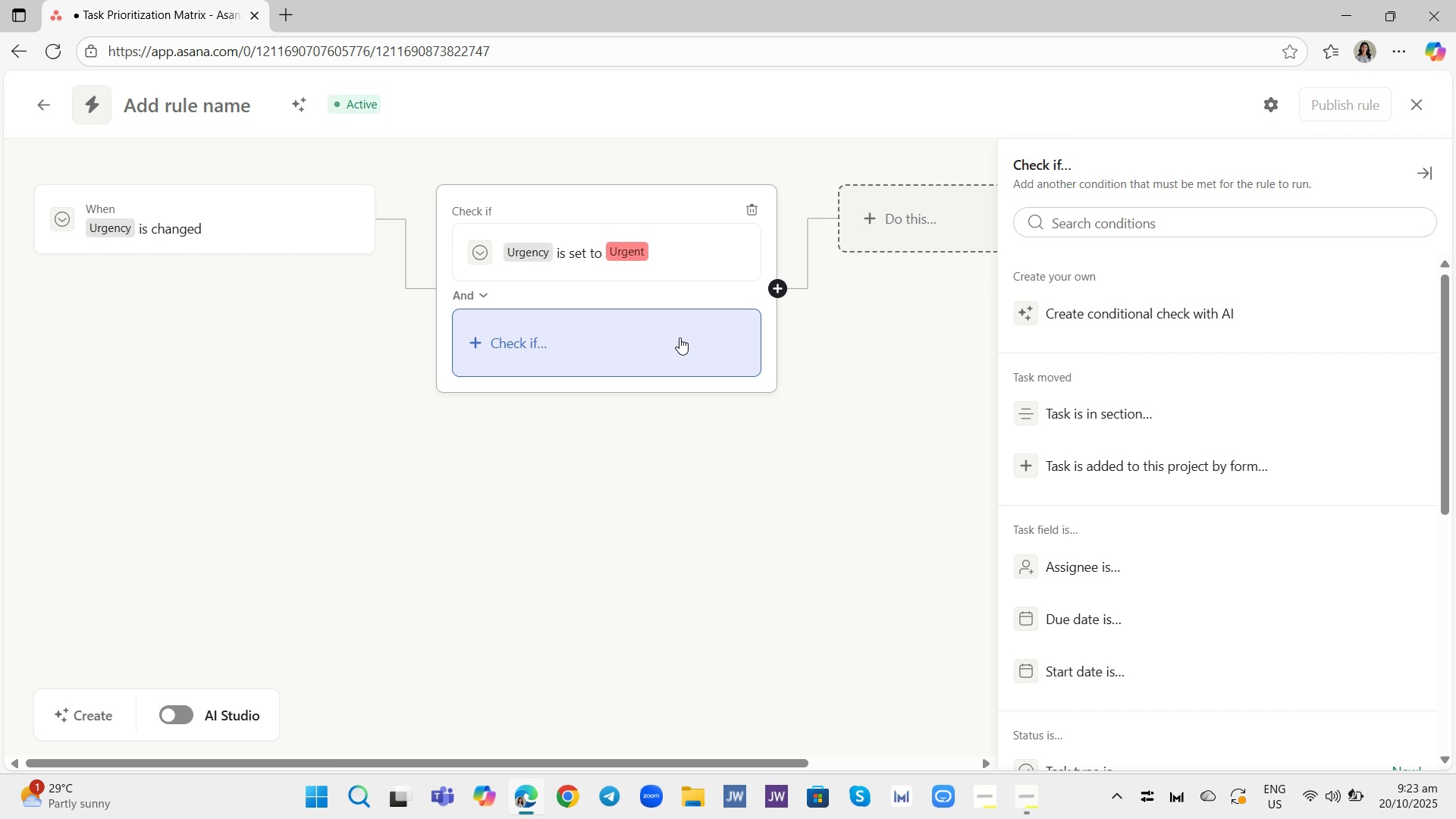 
scroll: coordinate [1178, 560], scroll_direction: down, amount: 2.0
 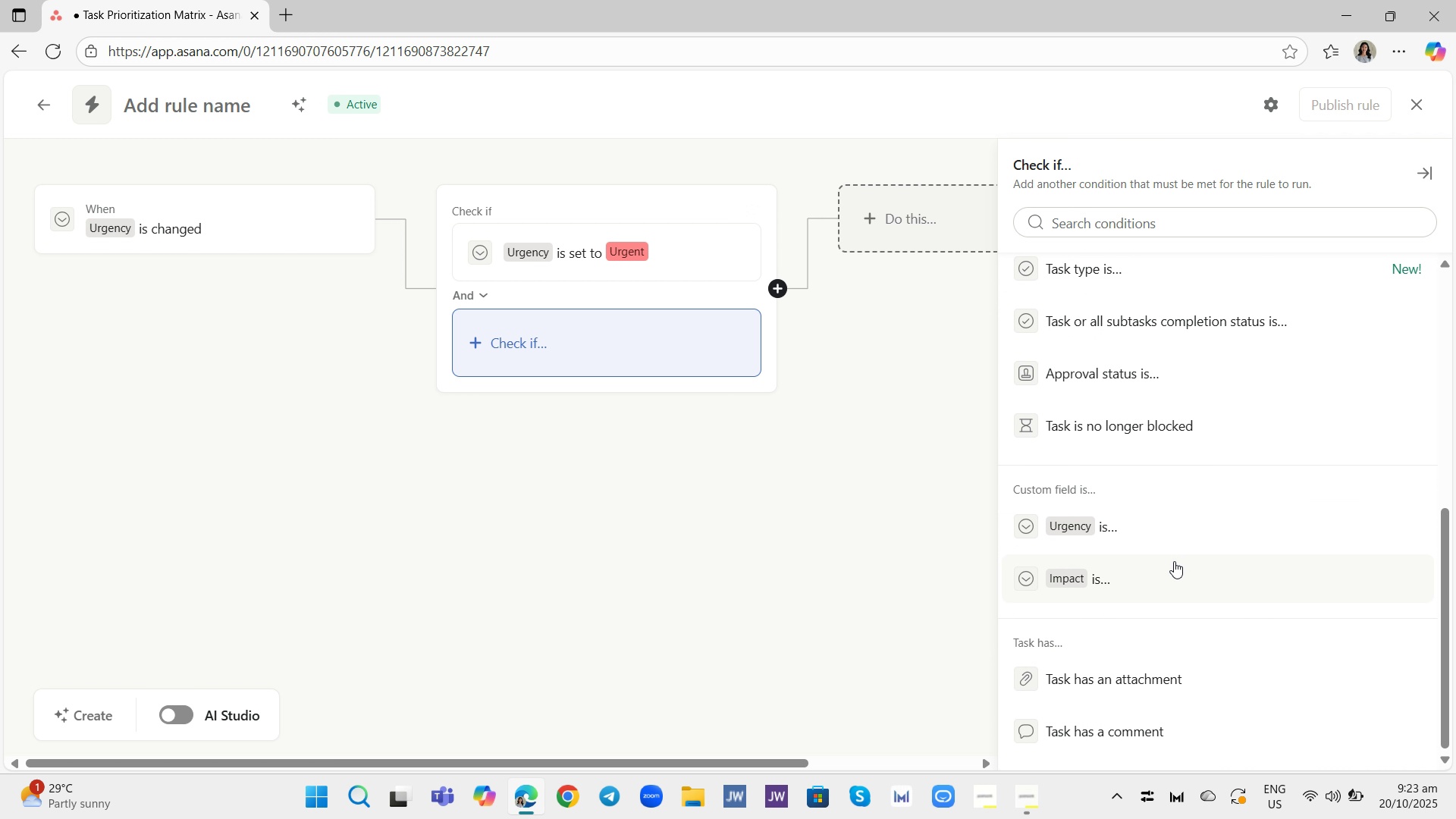 
left_click([1141, 582])
 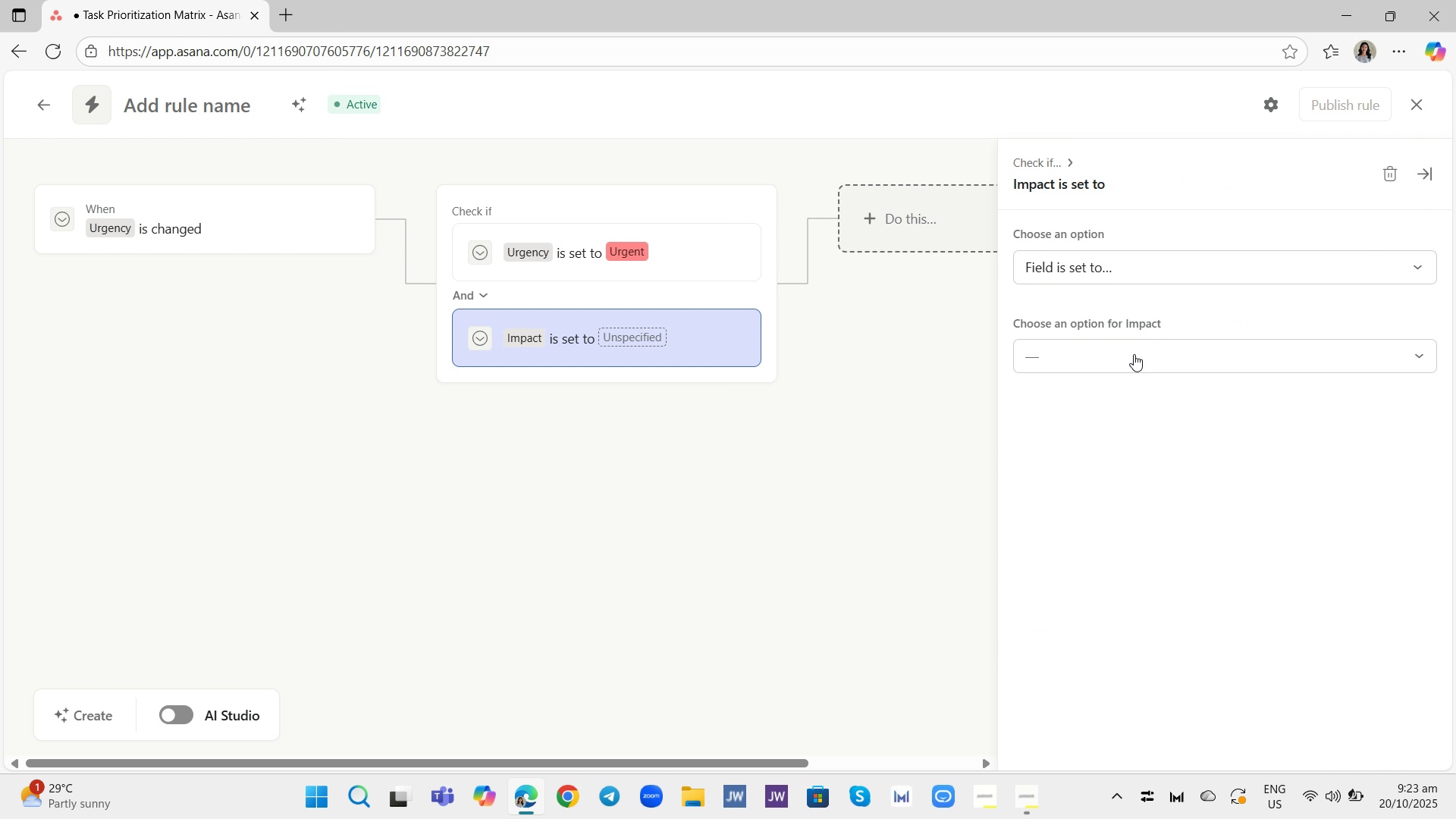 
mouse_move([1123, 306])
 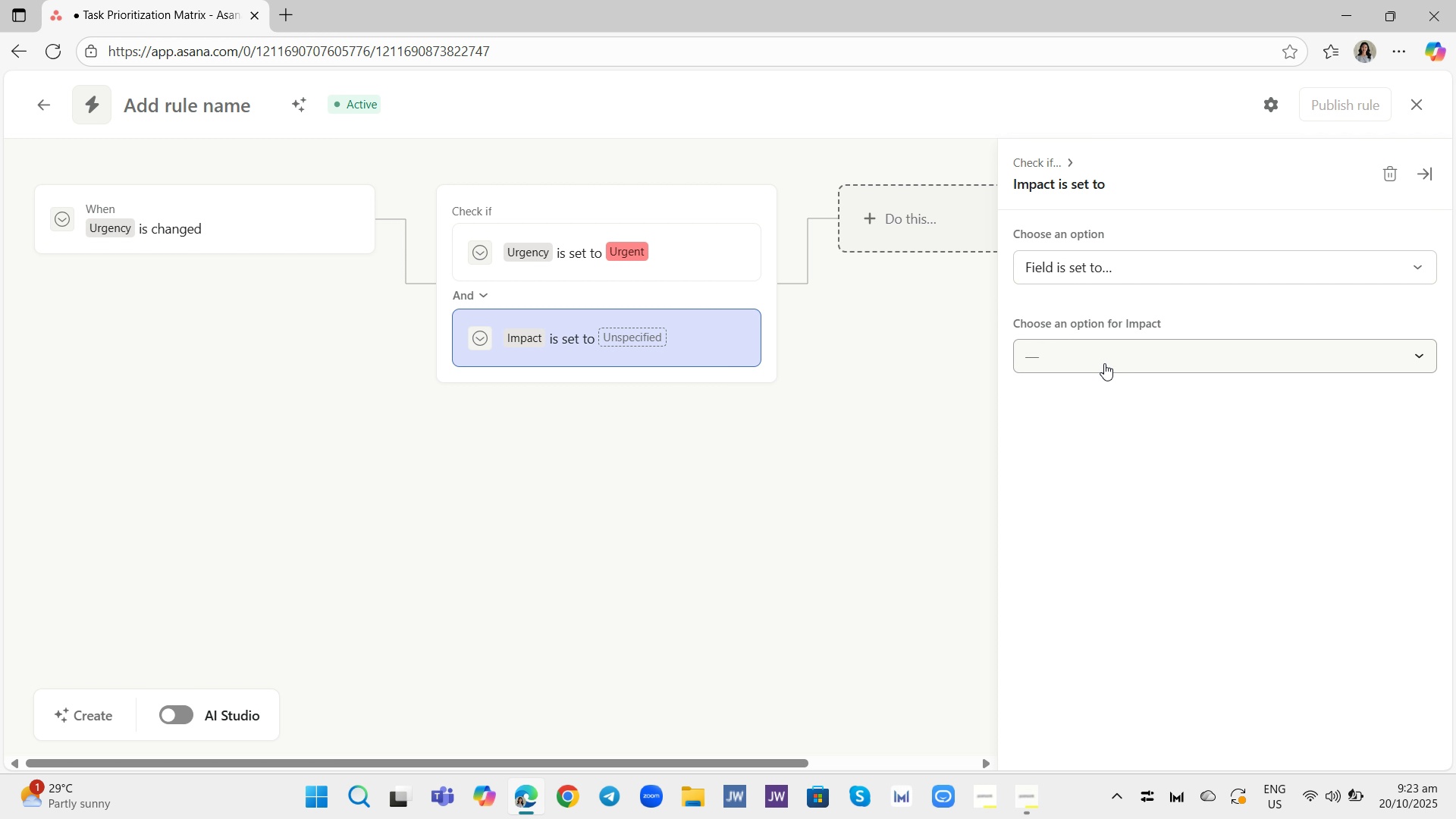 
left_click([1104, 363])
 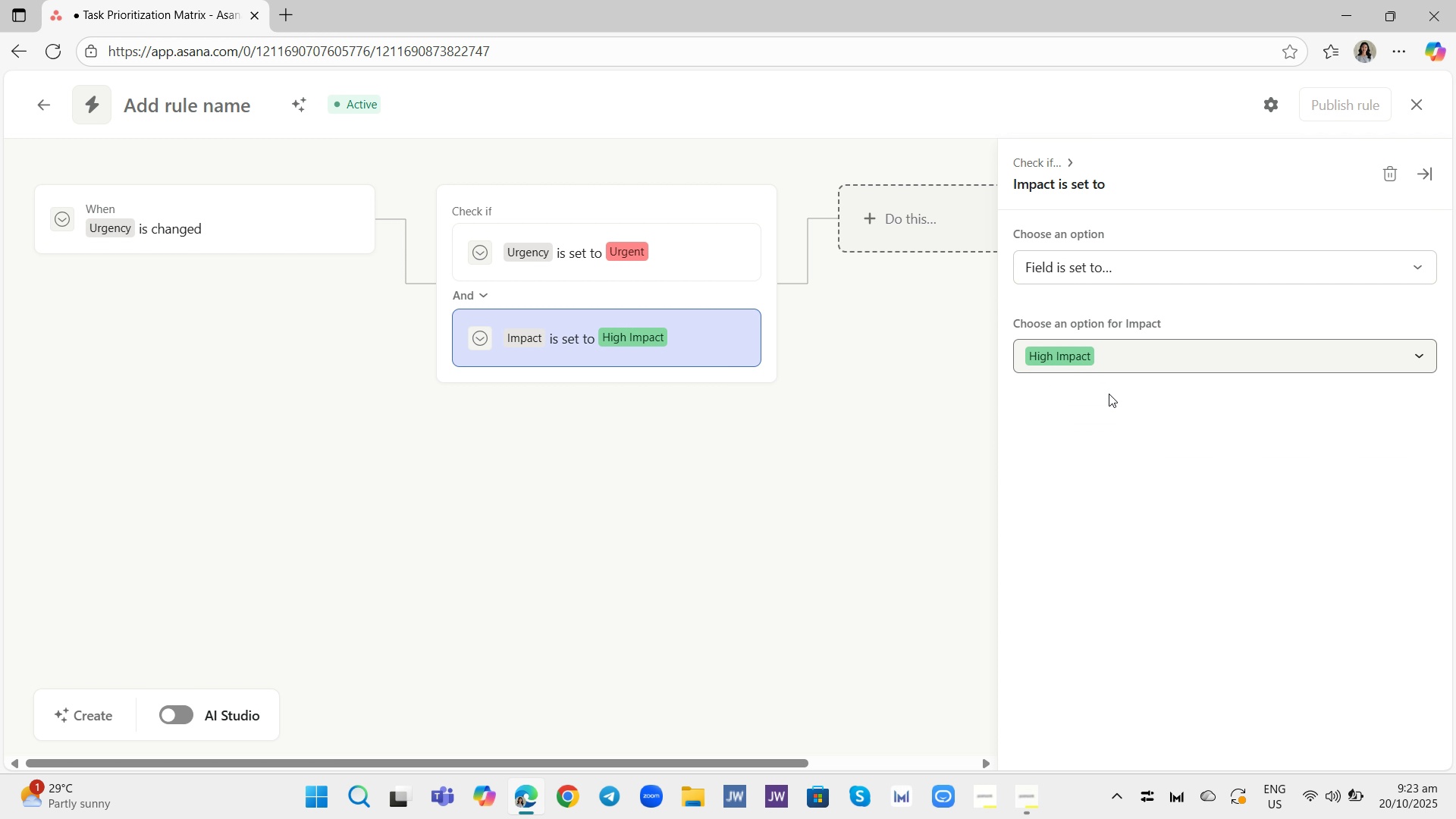 
left_click([1109, 394])
 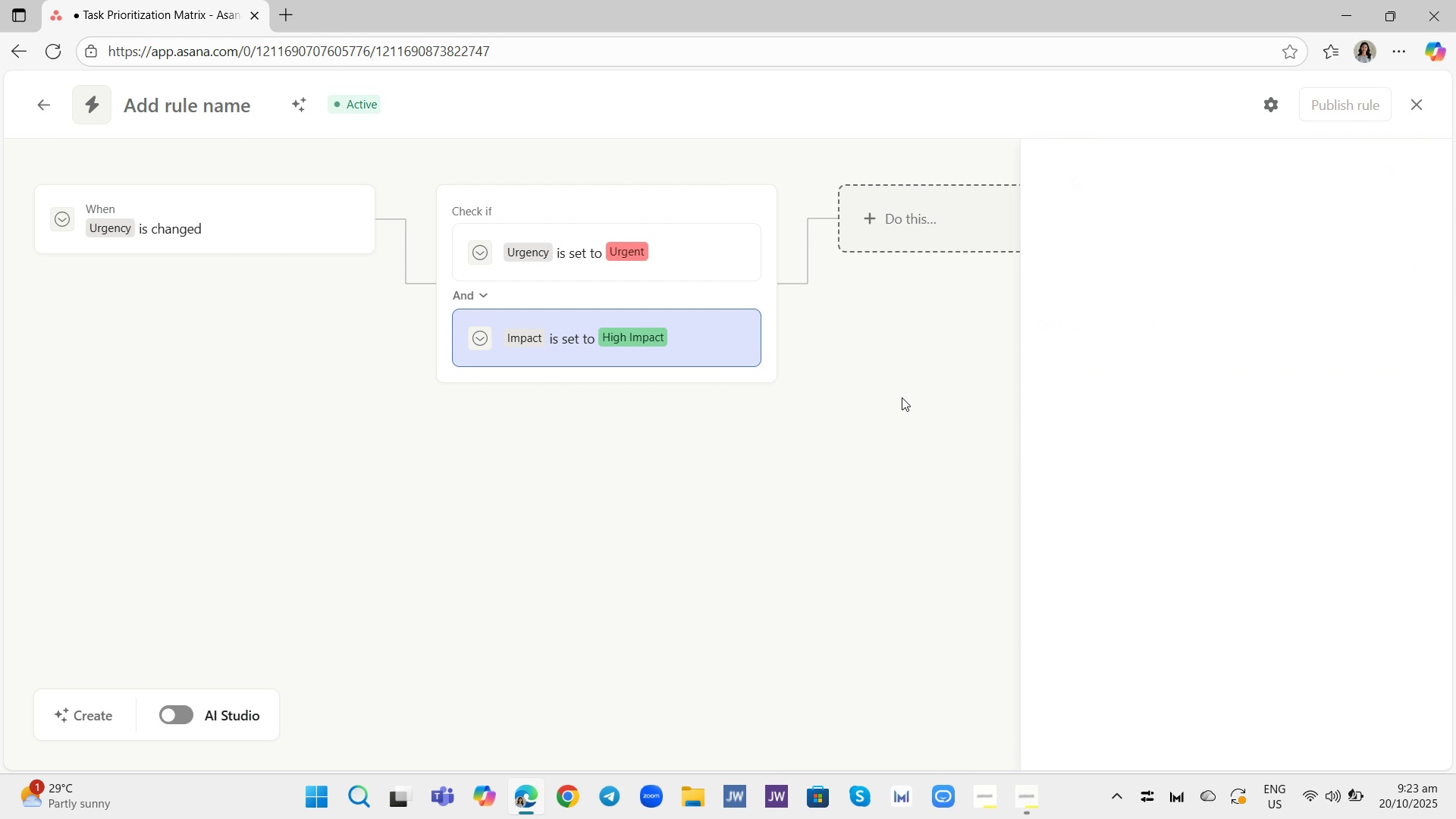 
left_click([902, 397])
 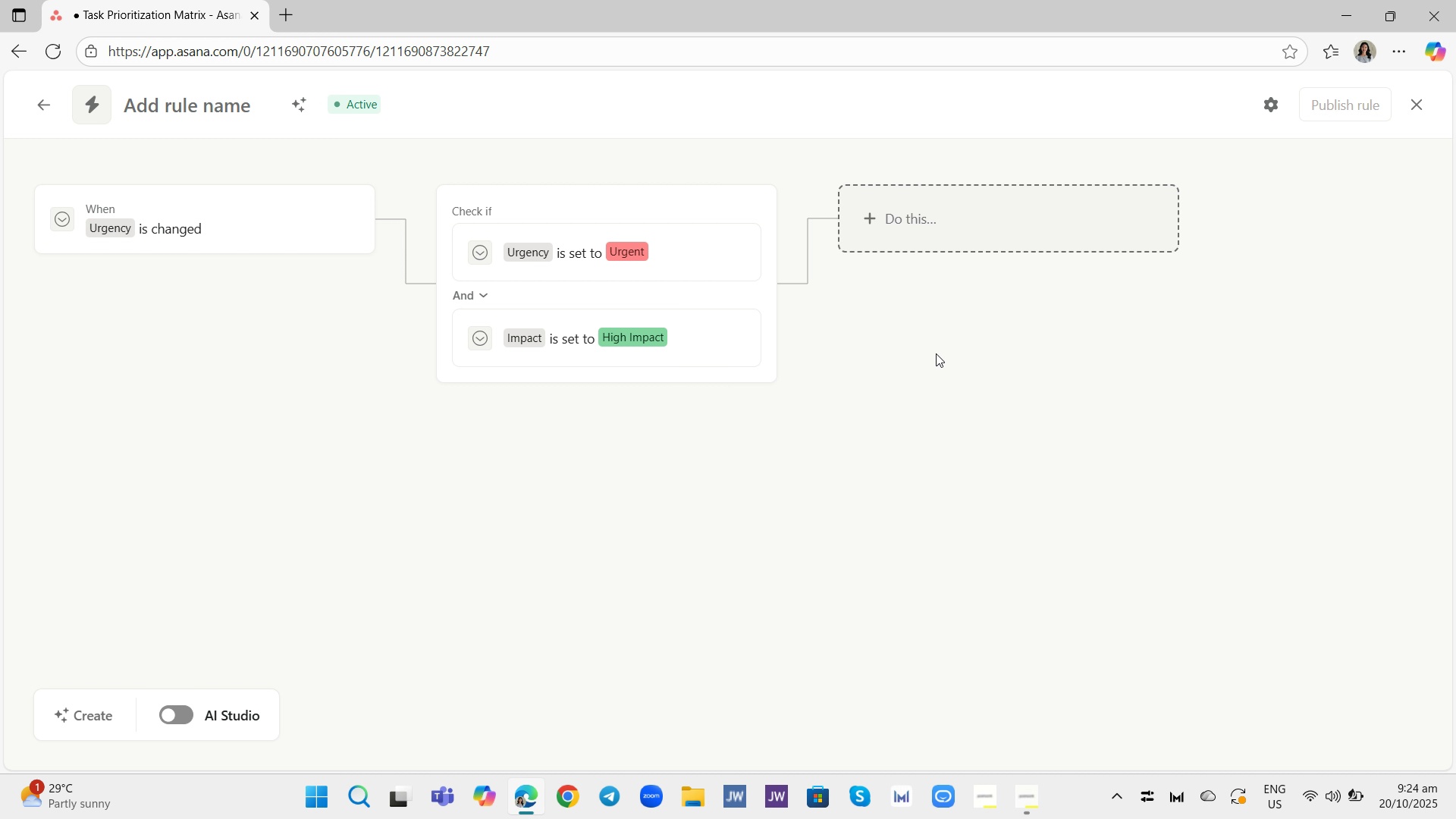 
wait(12.24)
 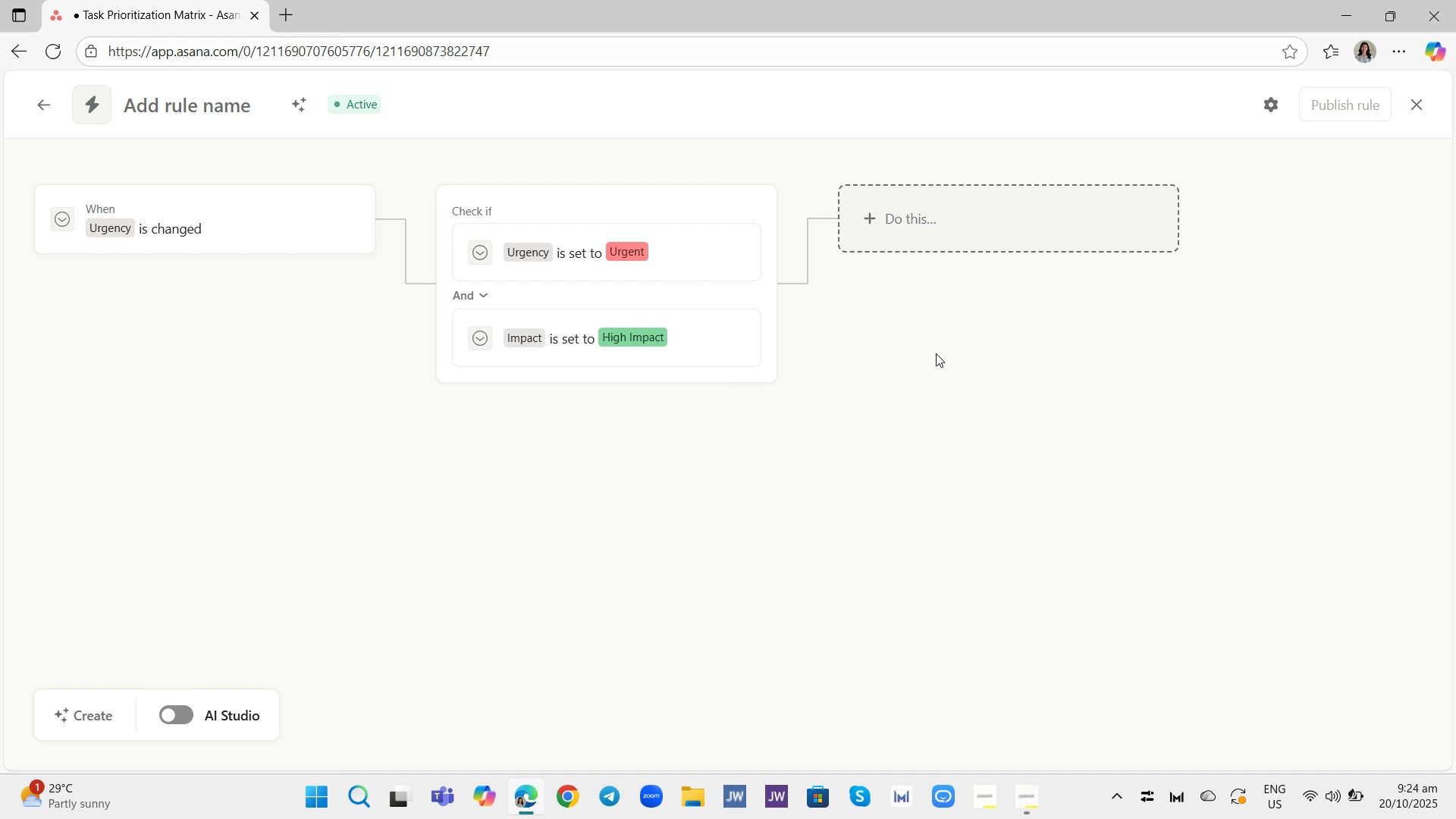 
mouse_move([989, 329])
 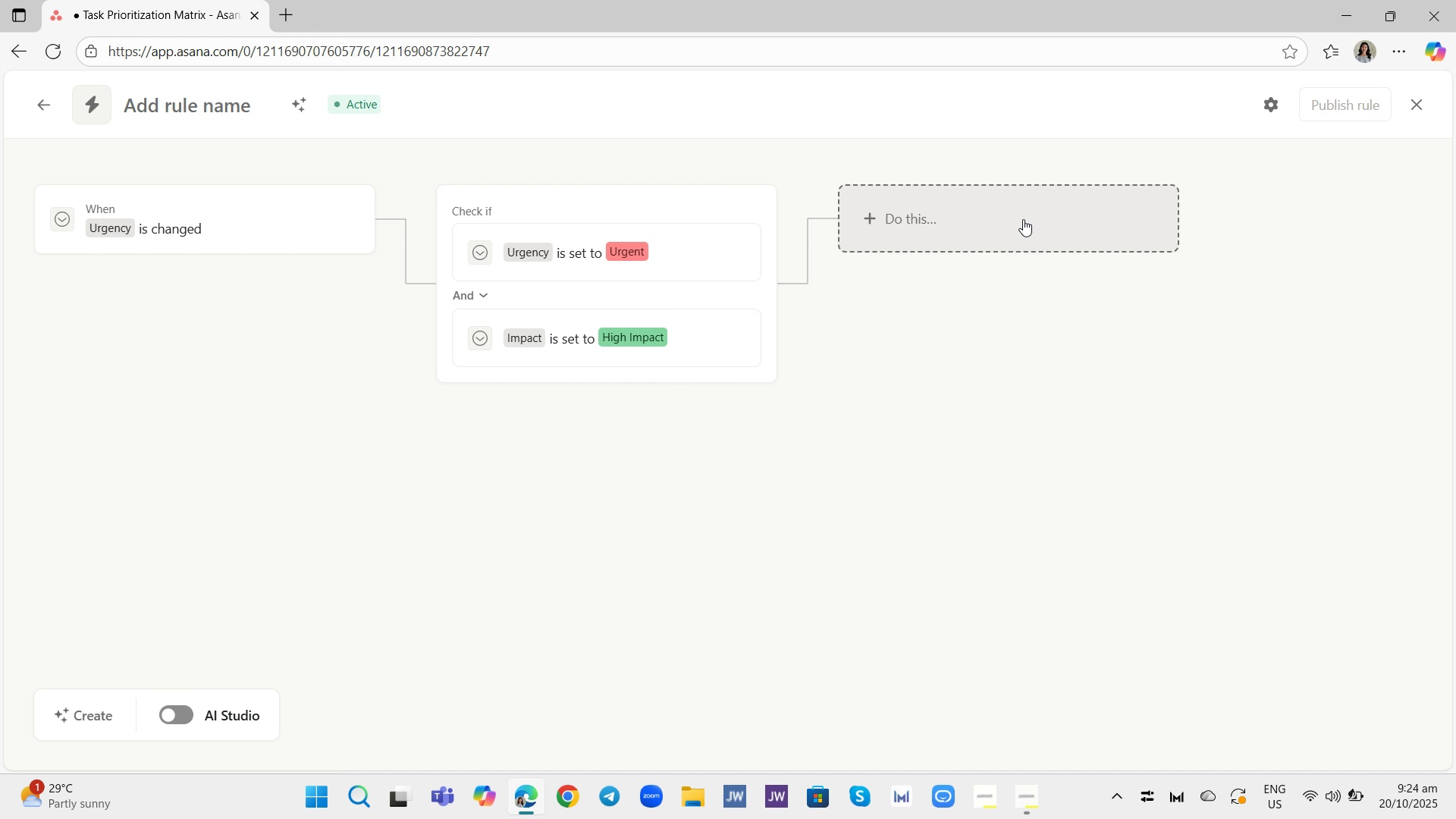 
left_click([1023, 219])
 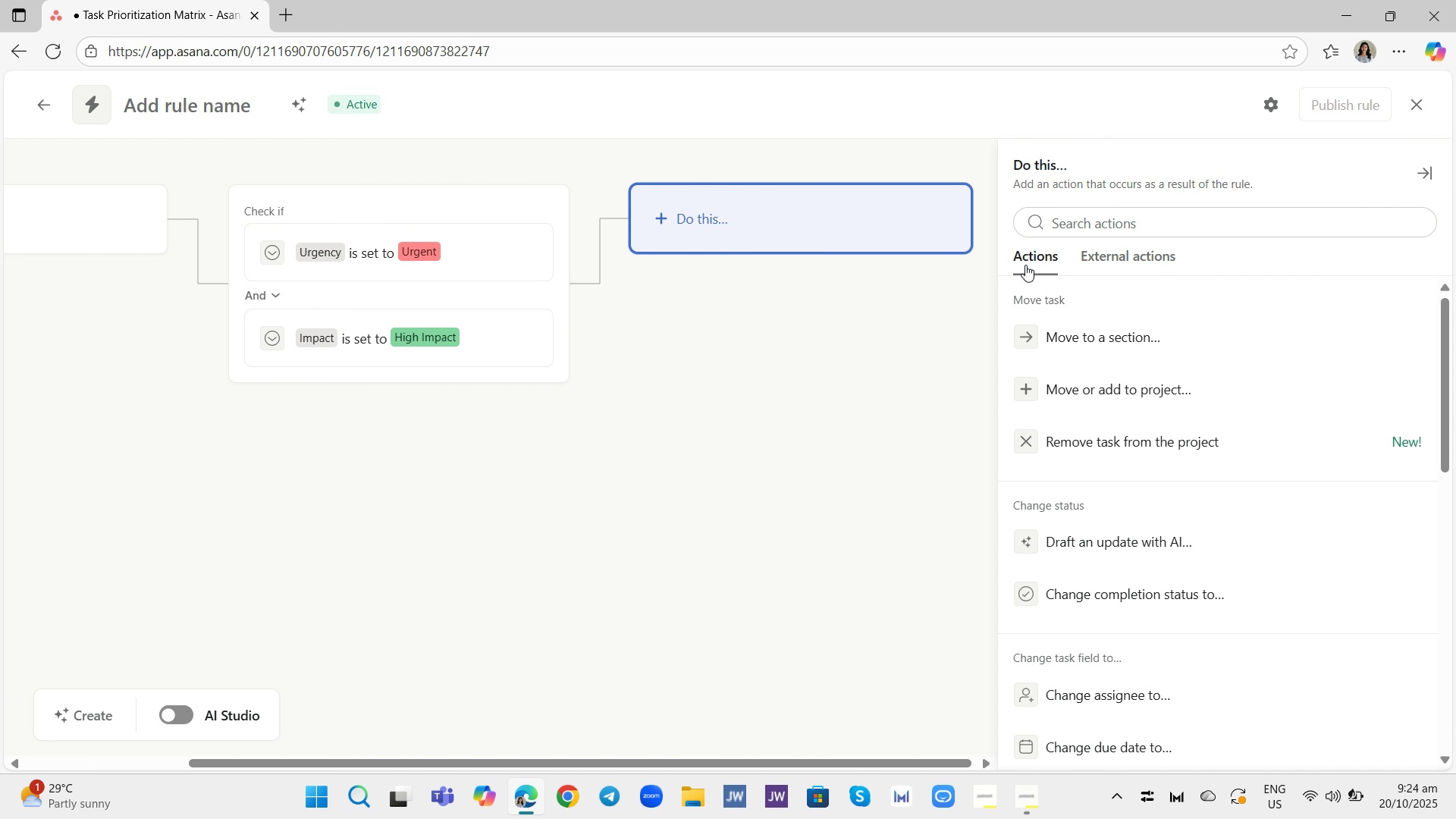 
wait(5.72)
 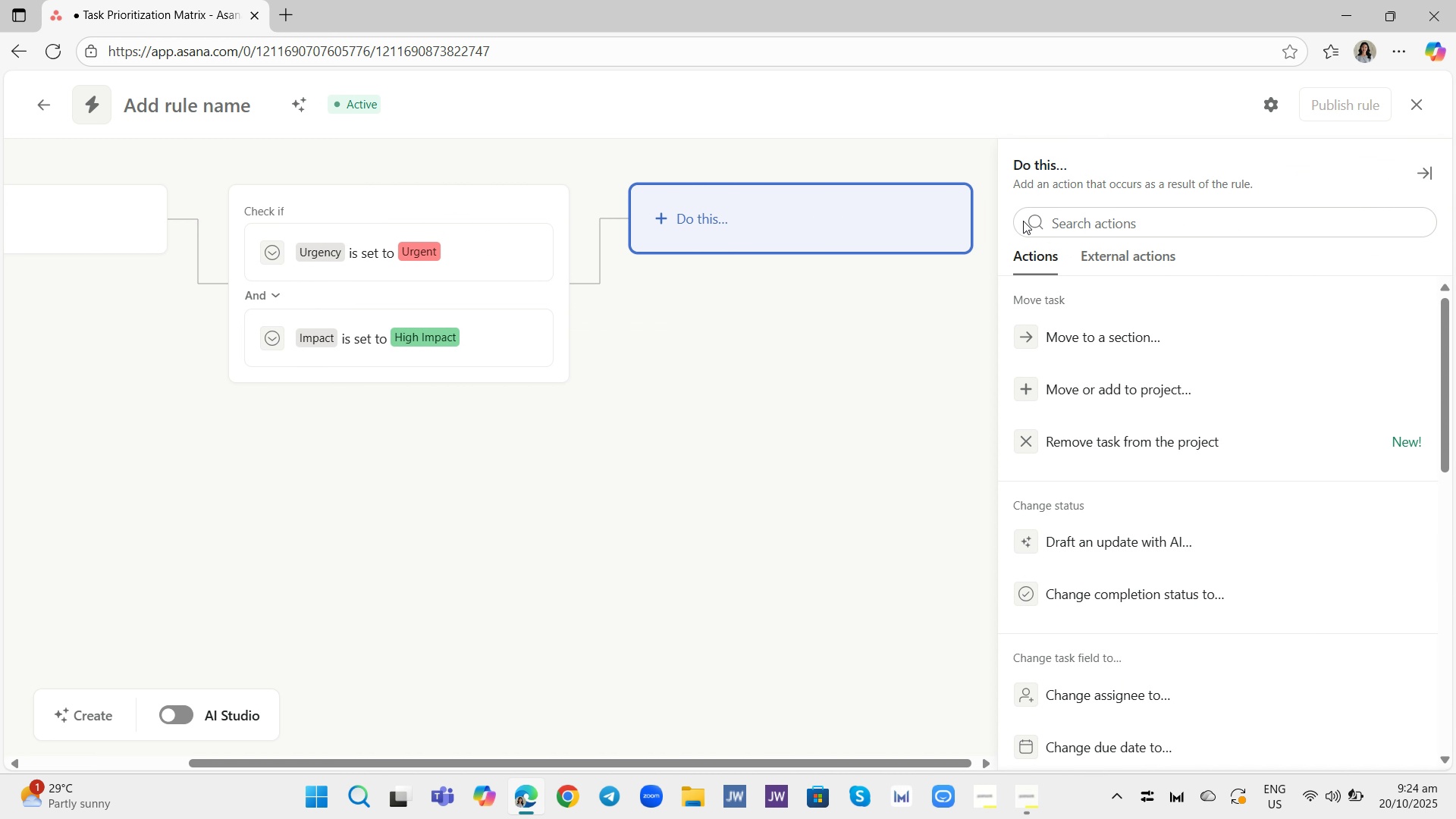 
scroll: coordinate [1109, 460], scroll_direction: down, amount: 9.0
 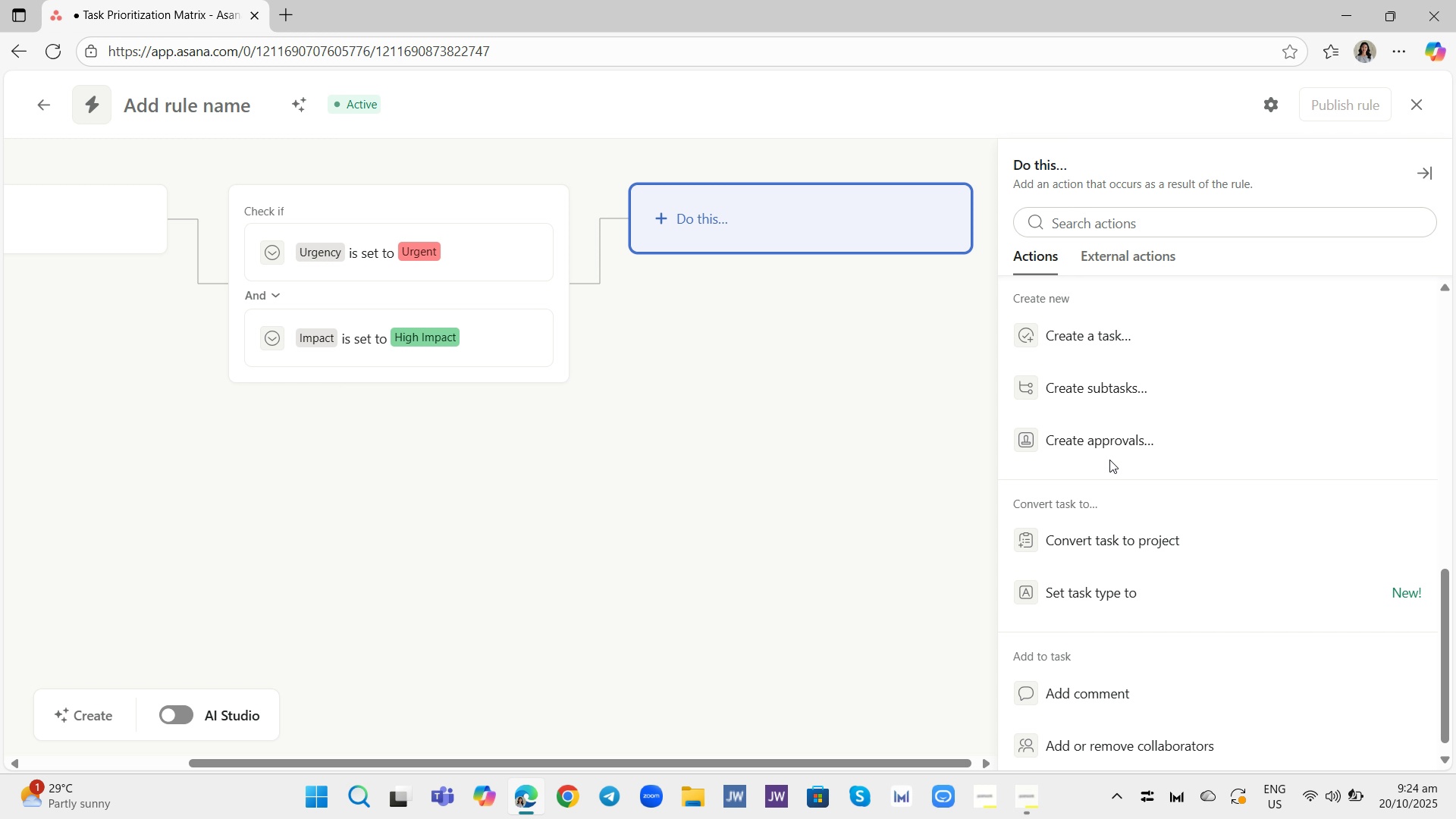 
scroll: coordinate [1128, 405], scroll_direction: up, amount: 15.0
 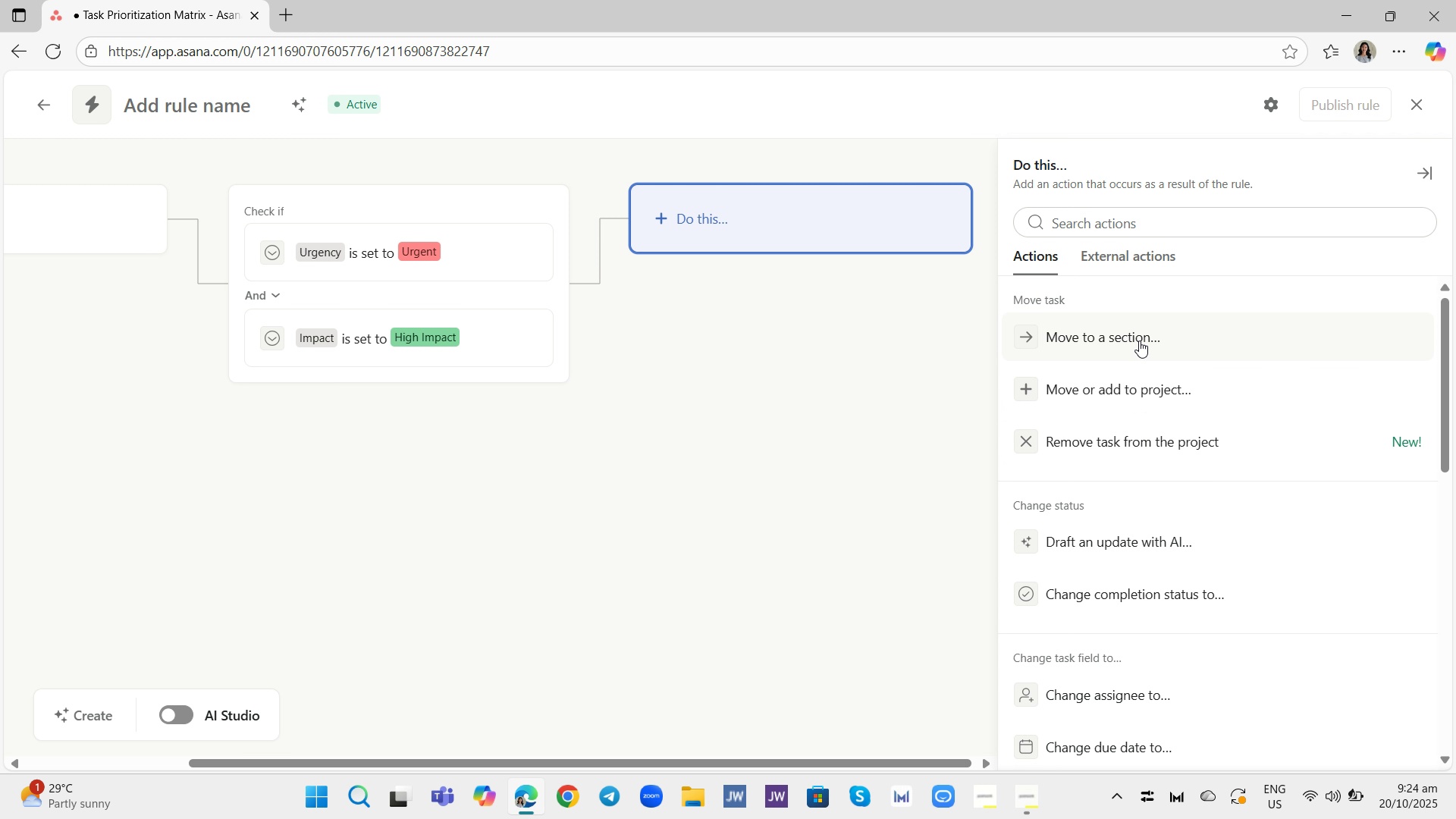 
left_click([1139, 340])
 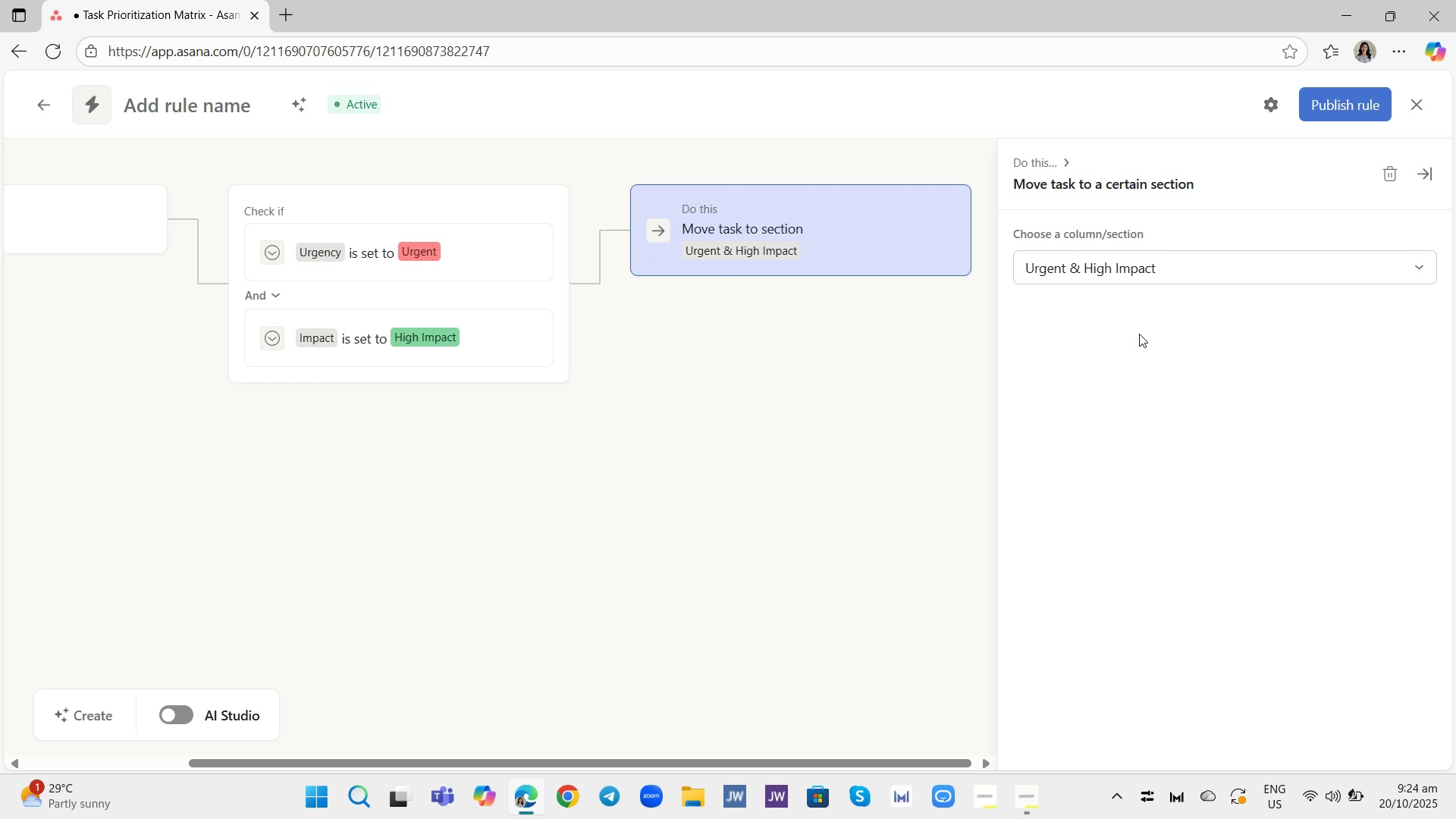 
wait(6.06)
 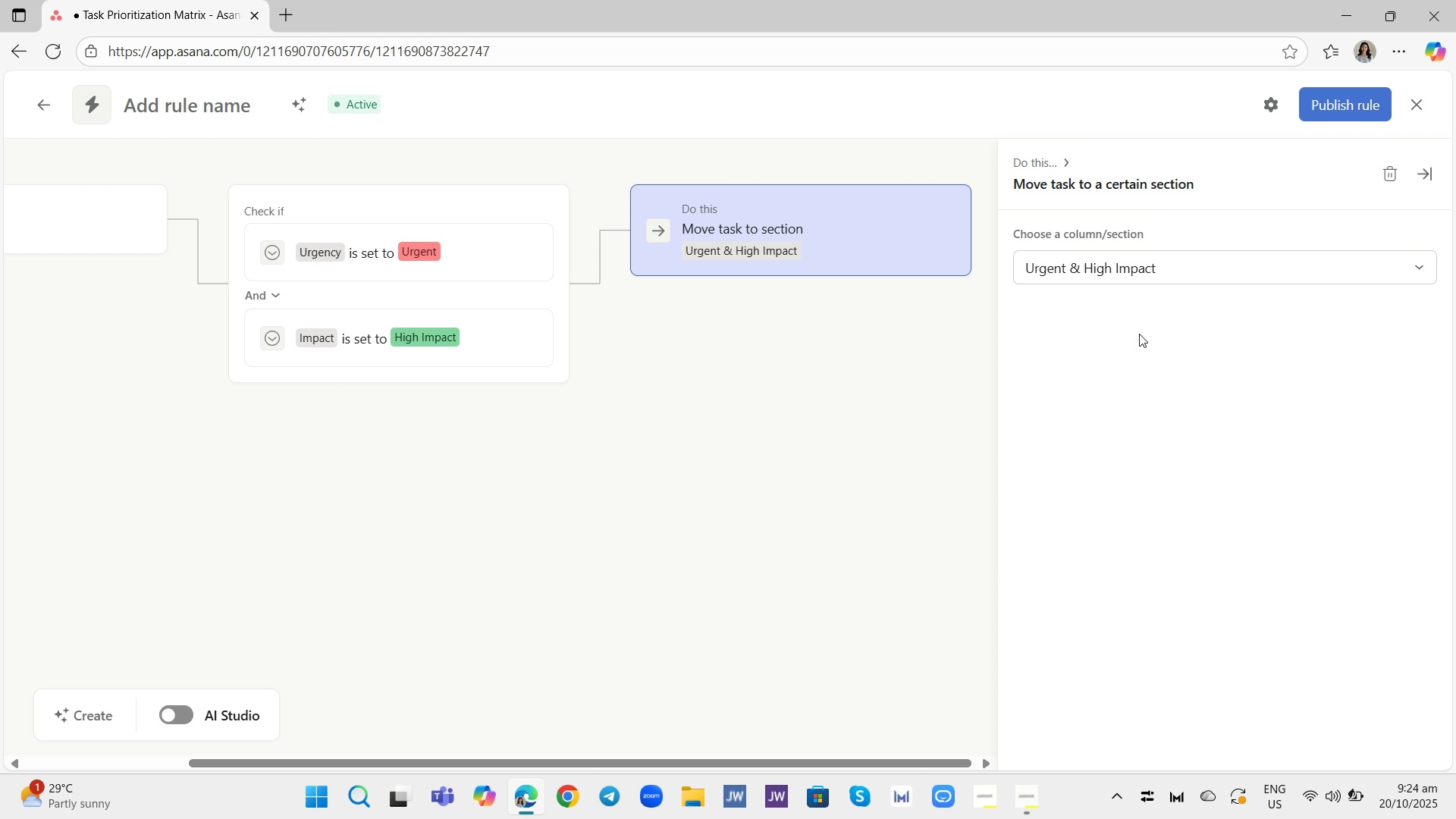 
left_click([1128, 262])
 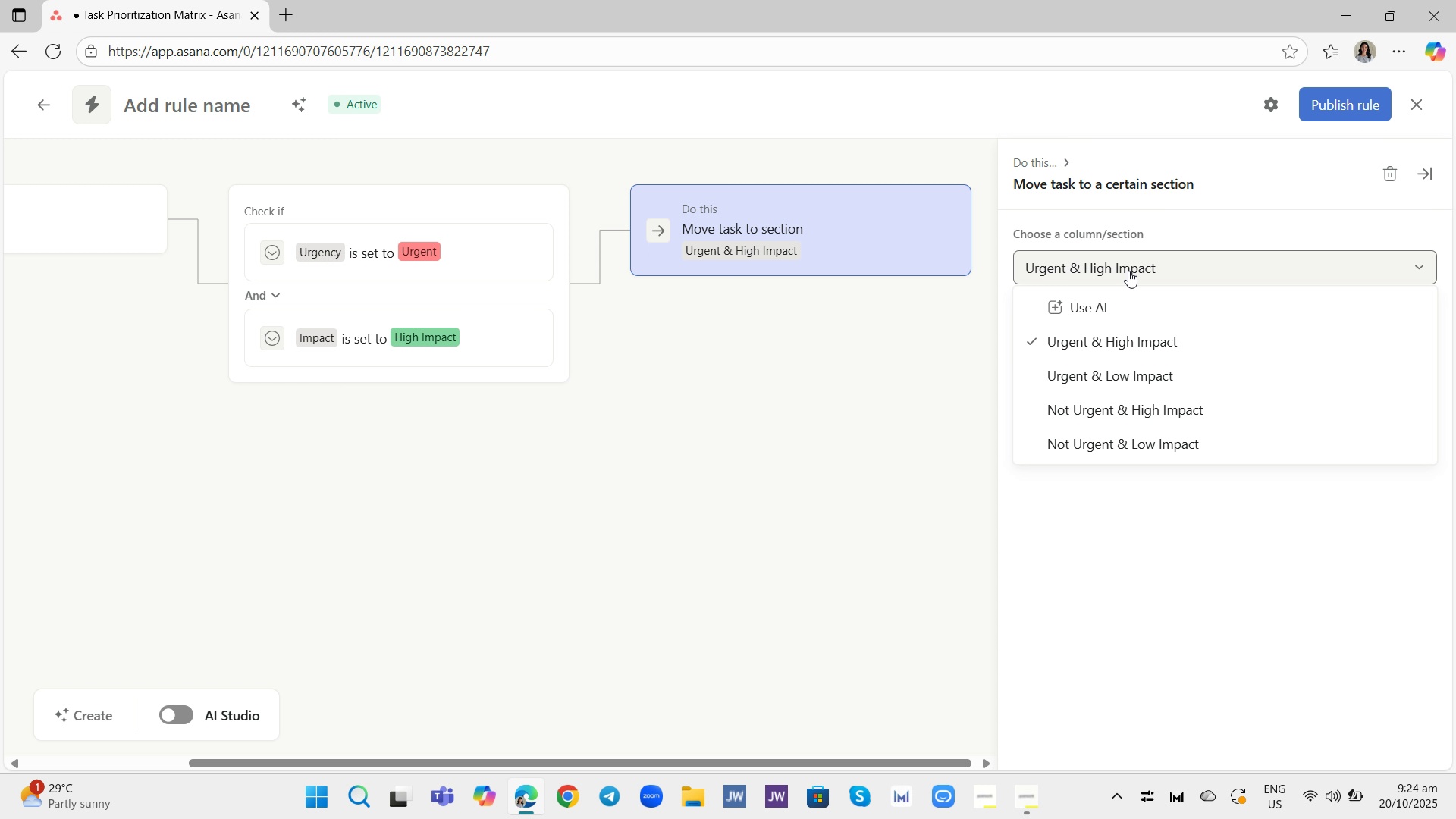 
wait(24.49)
 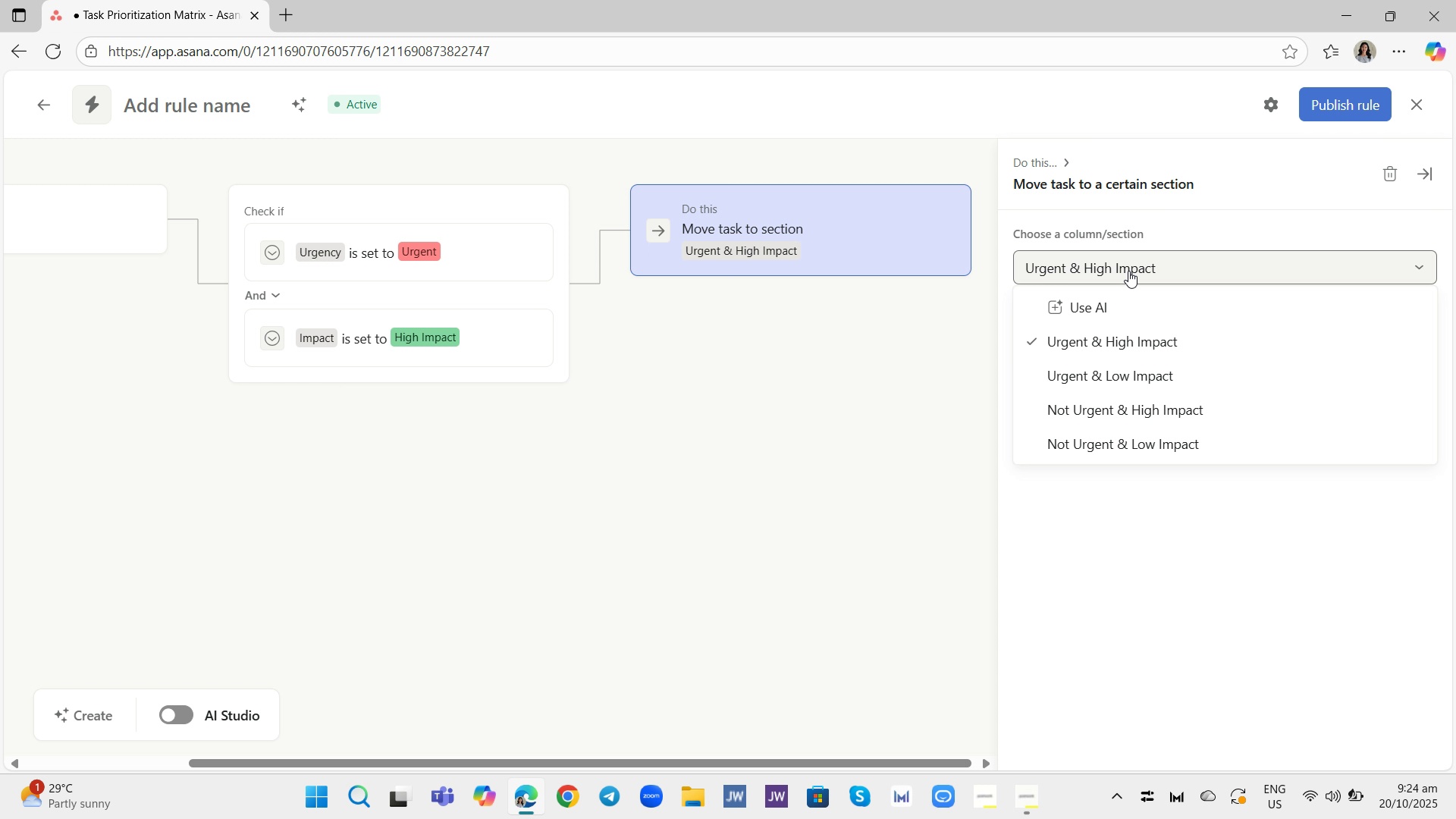 
left_click([1149, 350])
 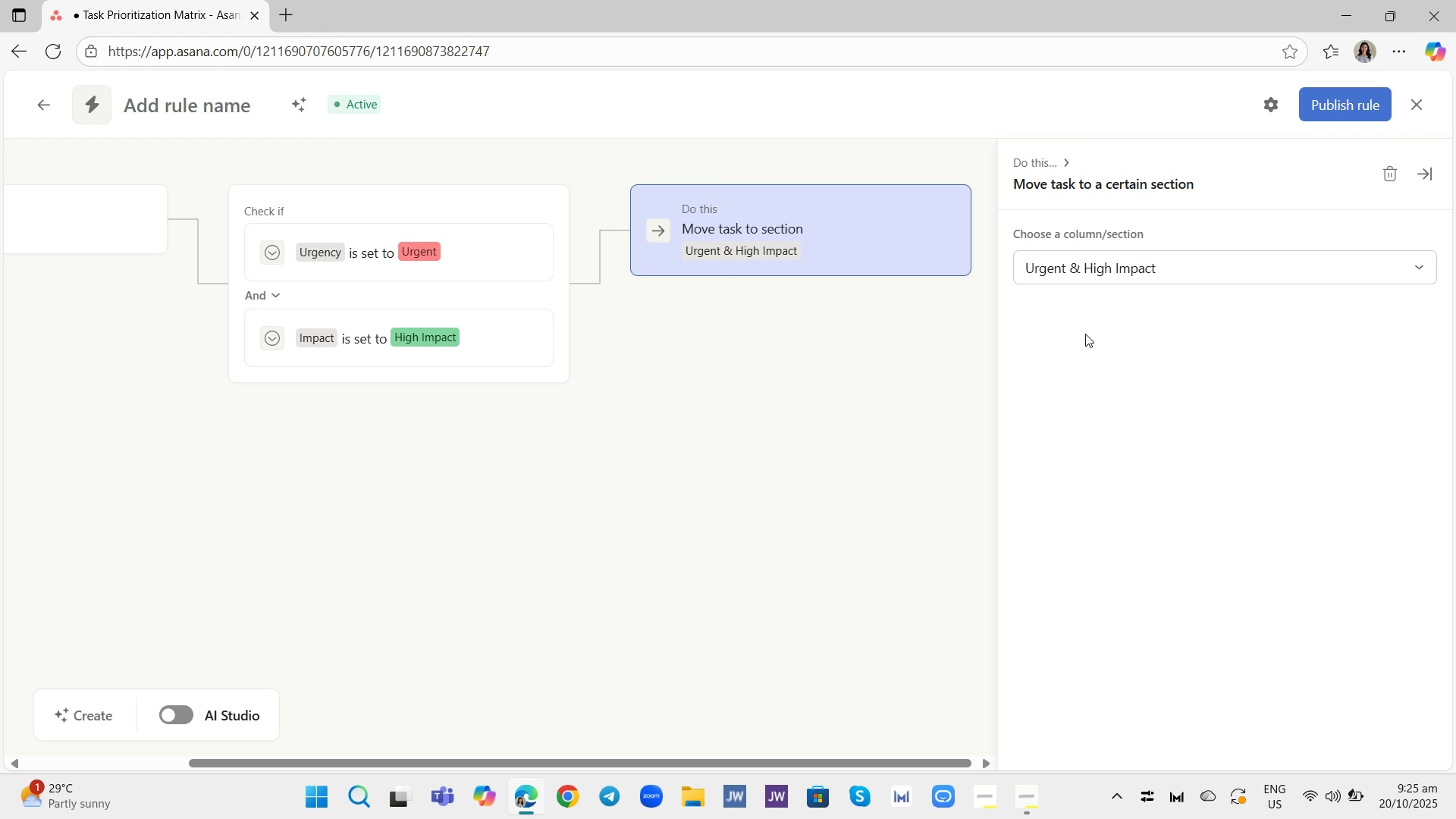 
wait(25.04)
 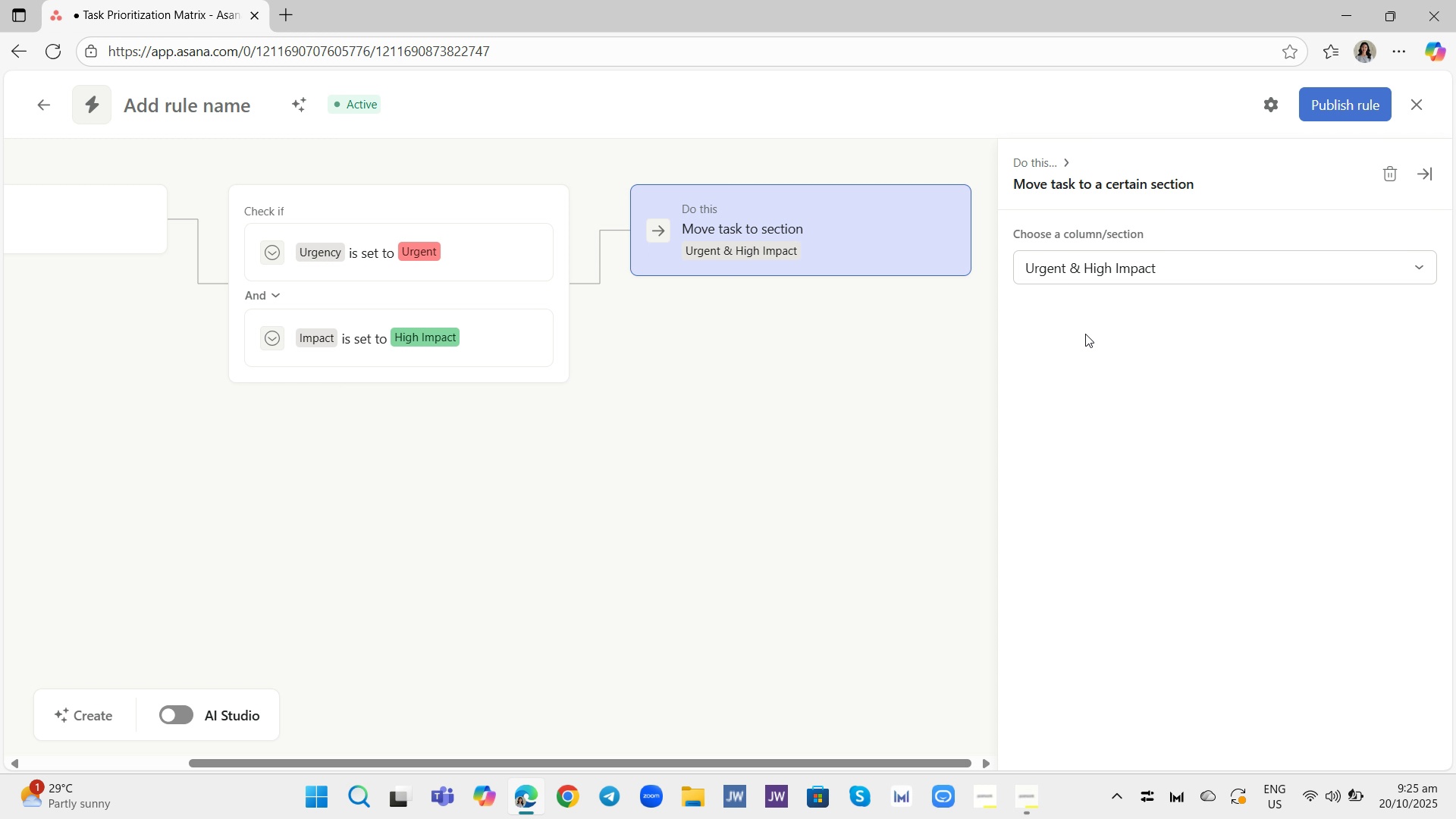 
left_click([250, 103])
 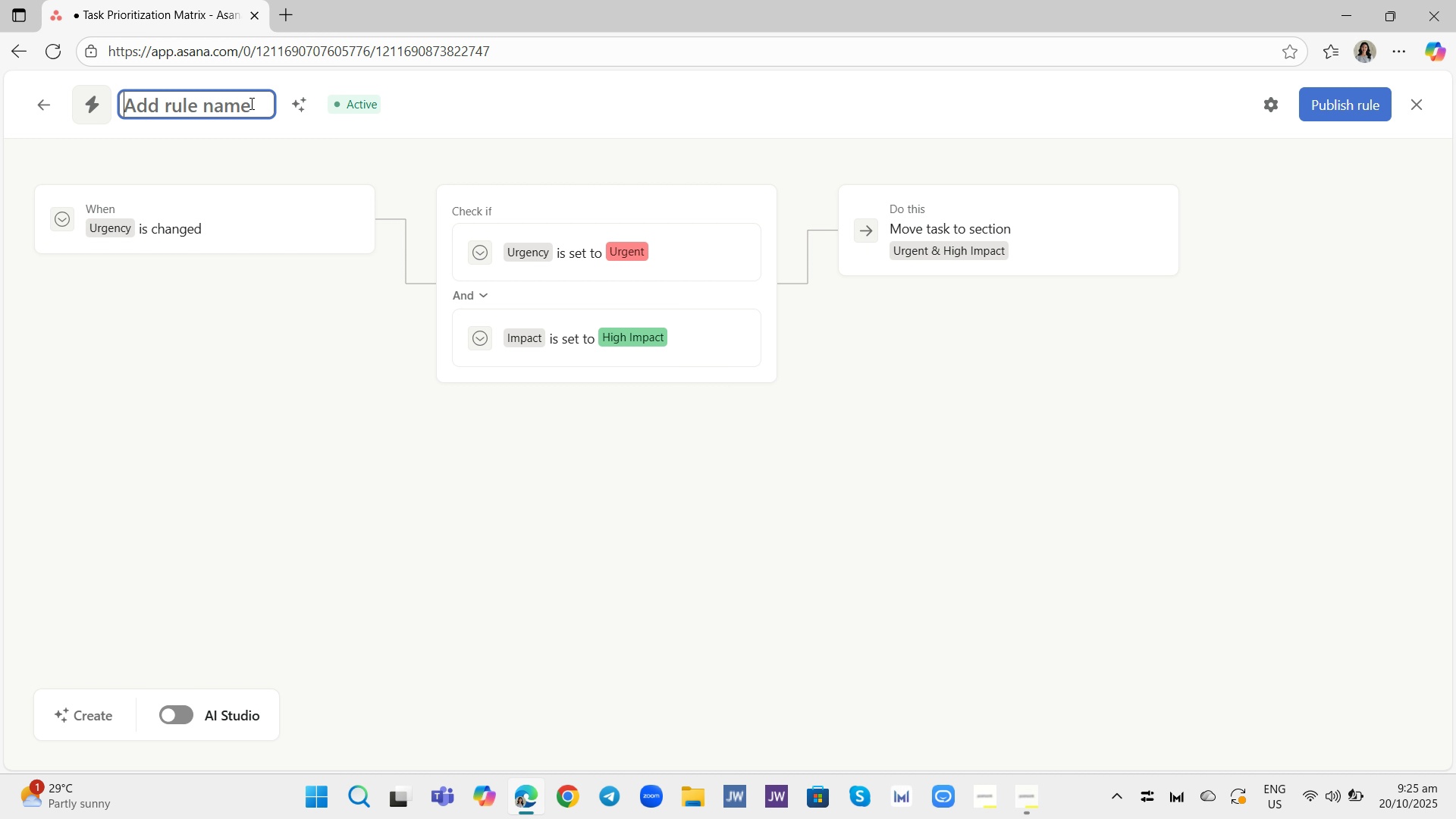 
wait(8.18)
 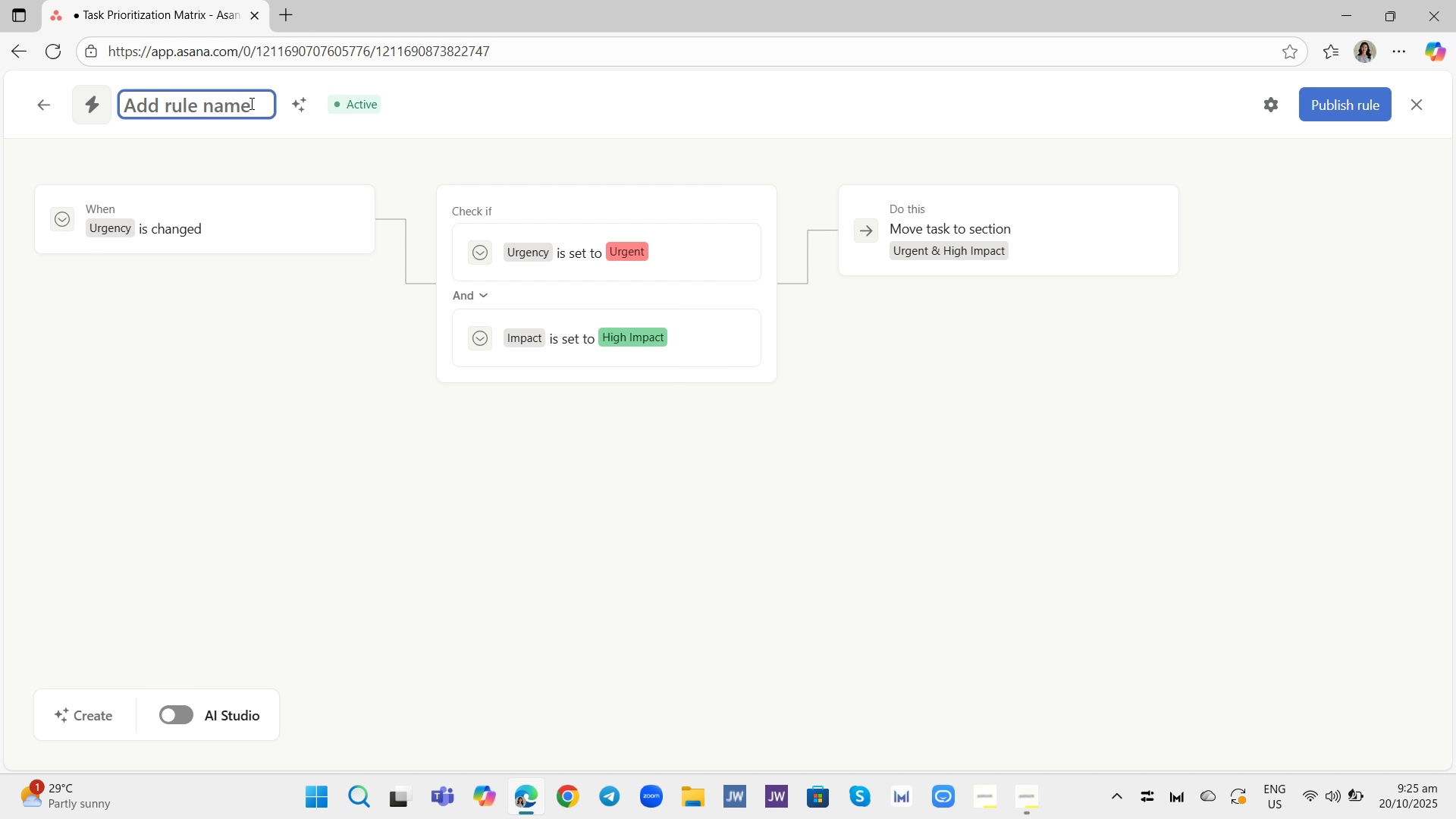 
type(Auto-Move Urgent&High)
key(Backspace)
key(Backspace)
key(Backspace)
key(Backspace)
key(Backspace)
type( & High )
 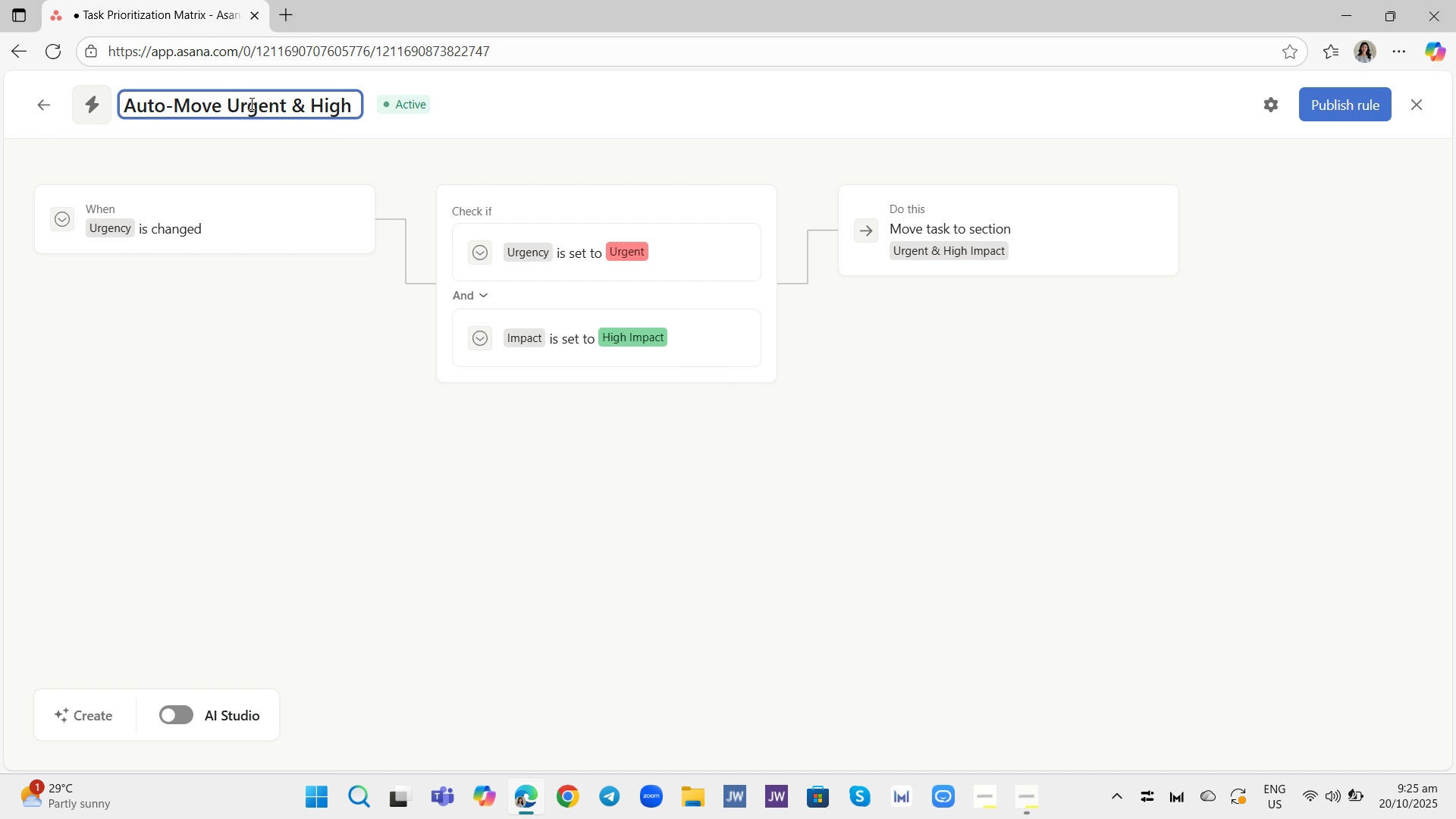 
wait(18.38)
 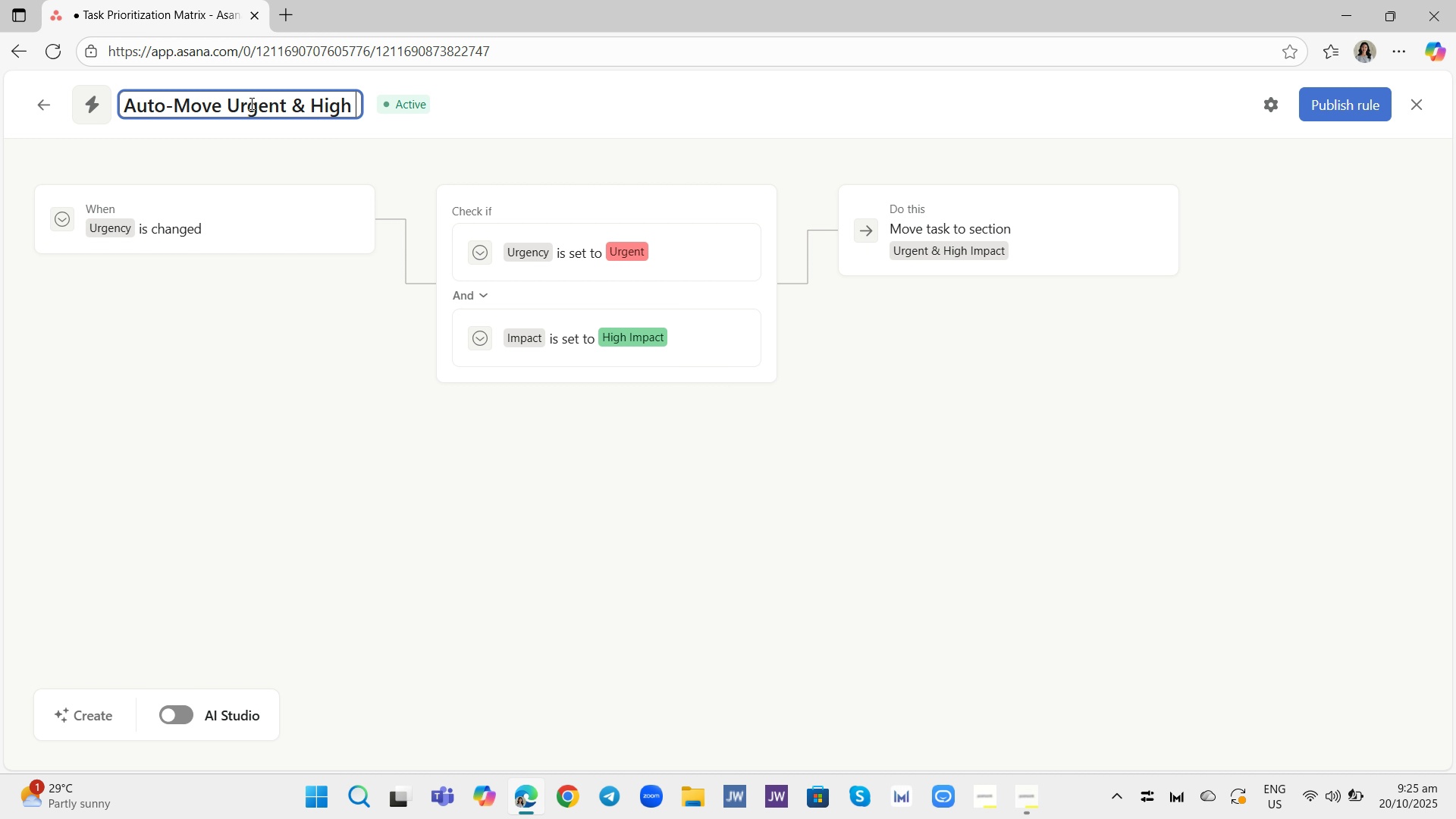 
type(Impact)
 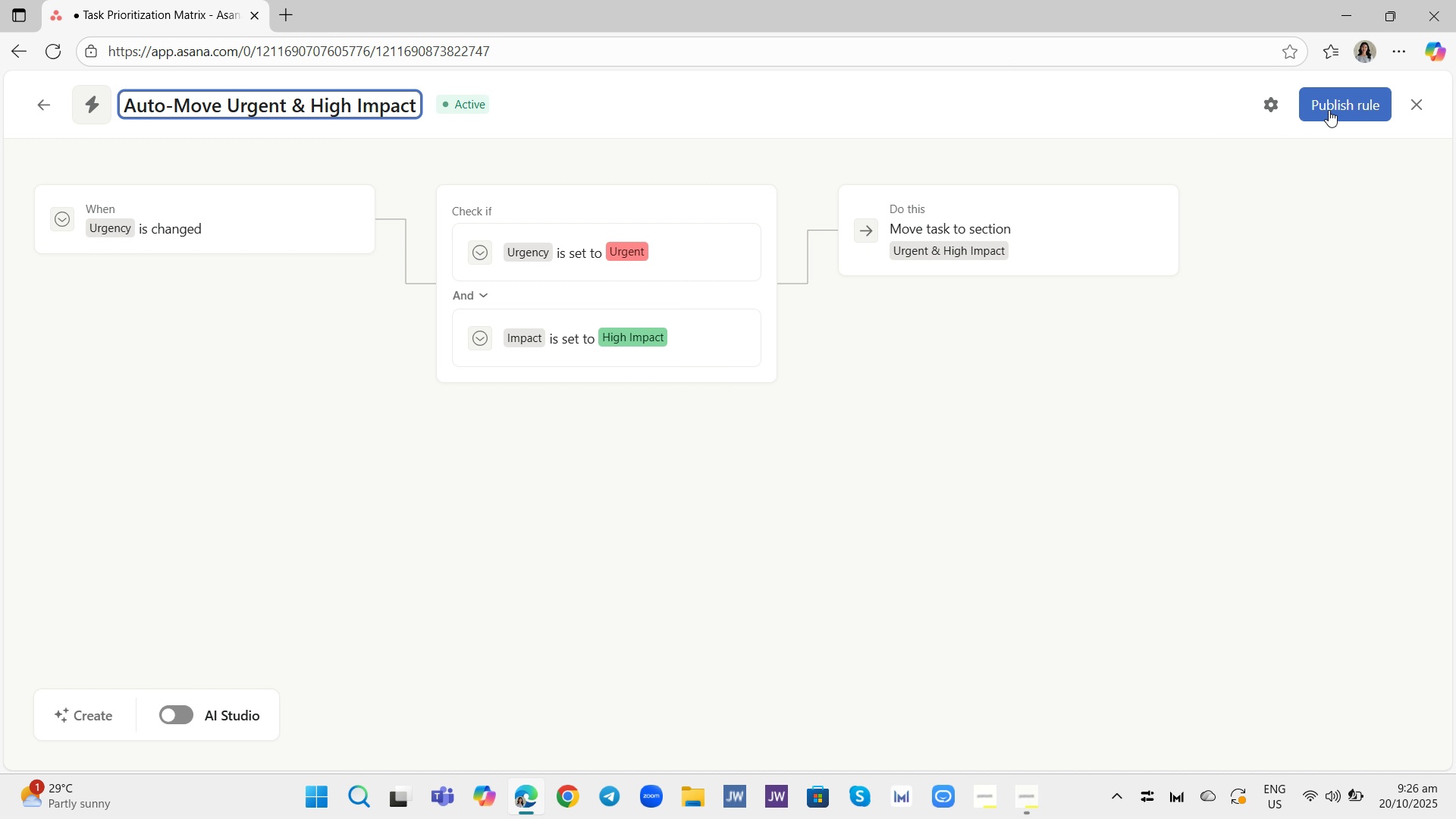 
wait(7.61)
 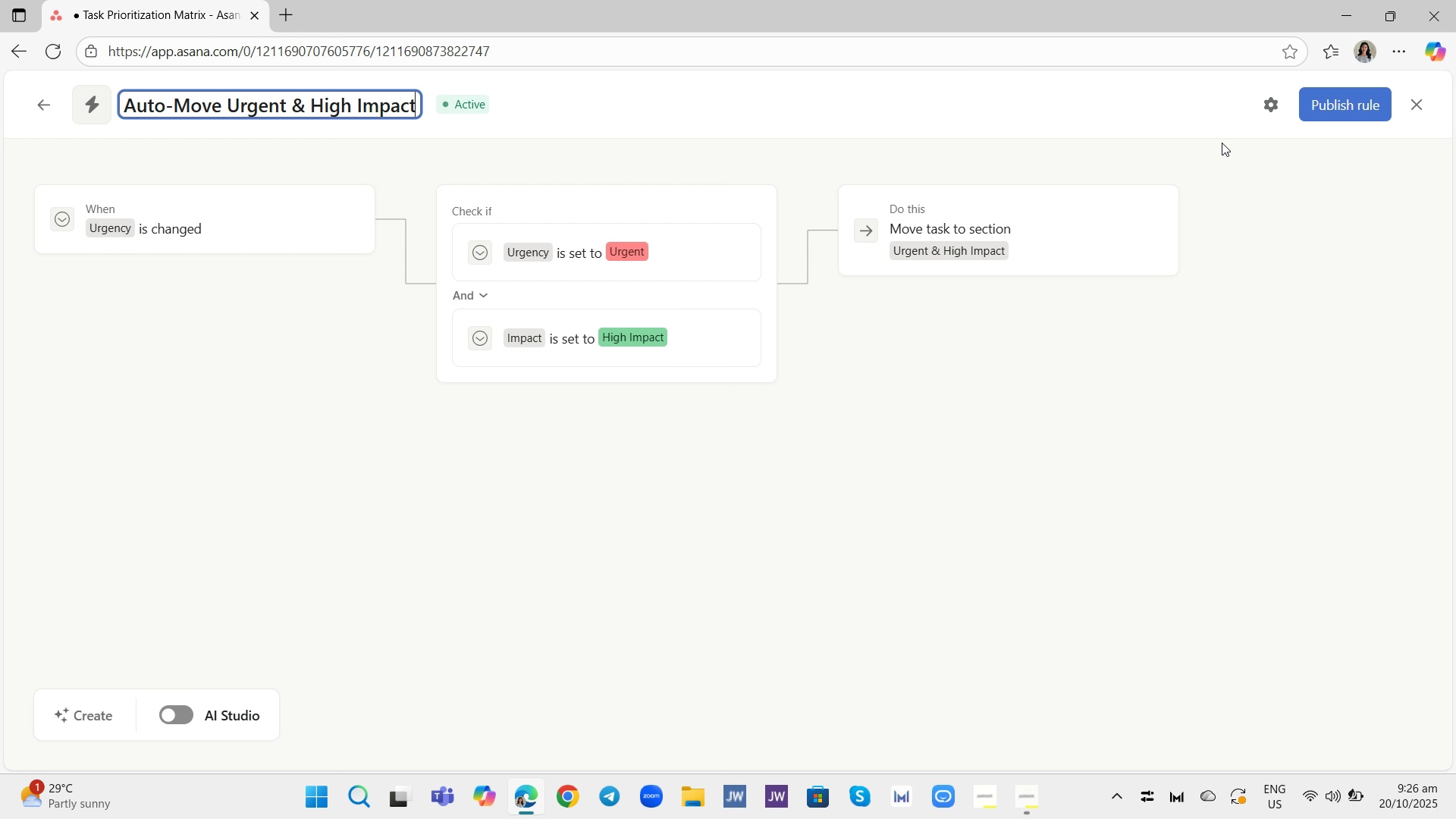 
left_click([1329, 110])
 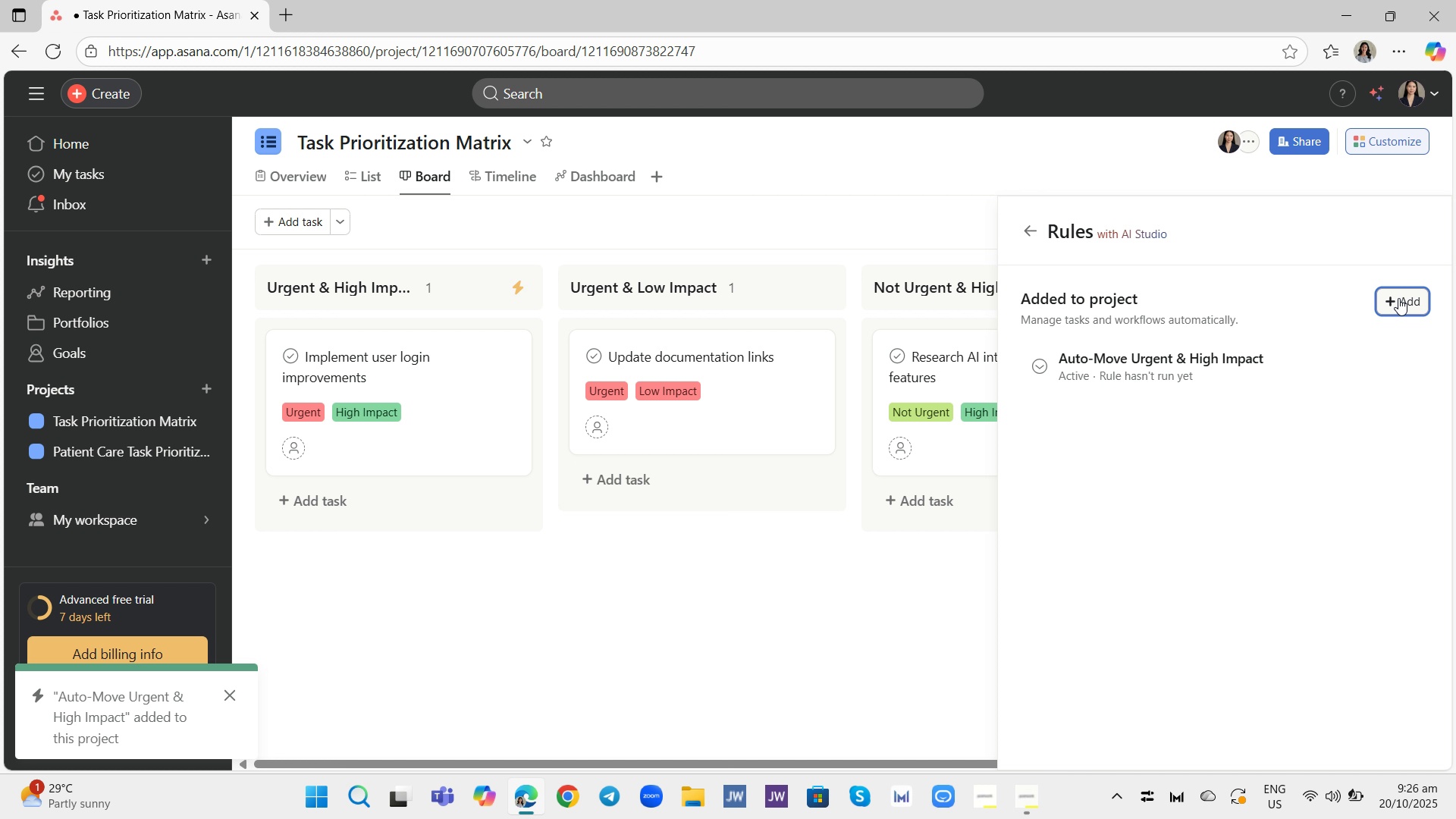 
wait(7.08)
 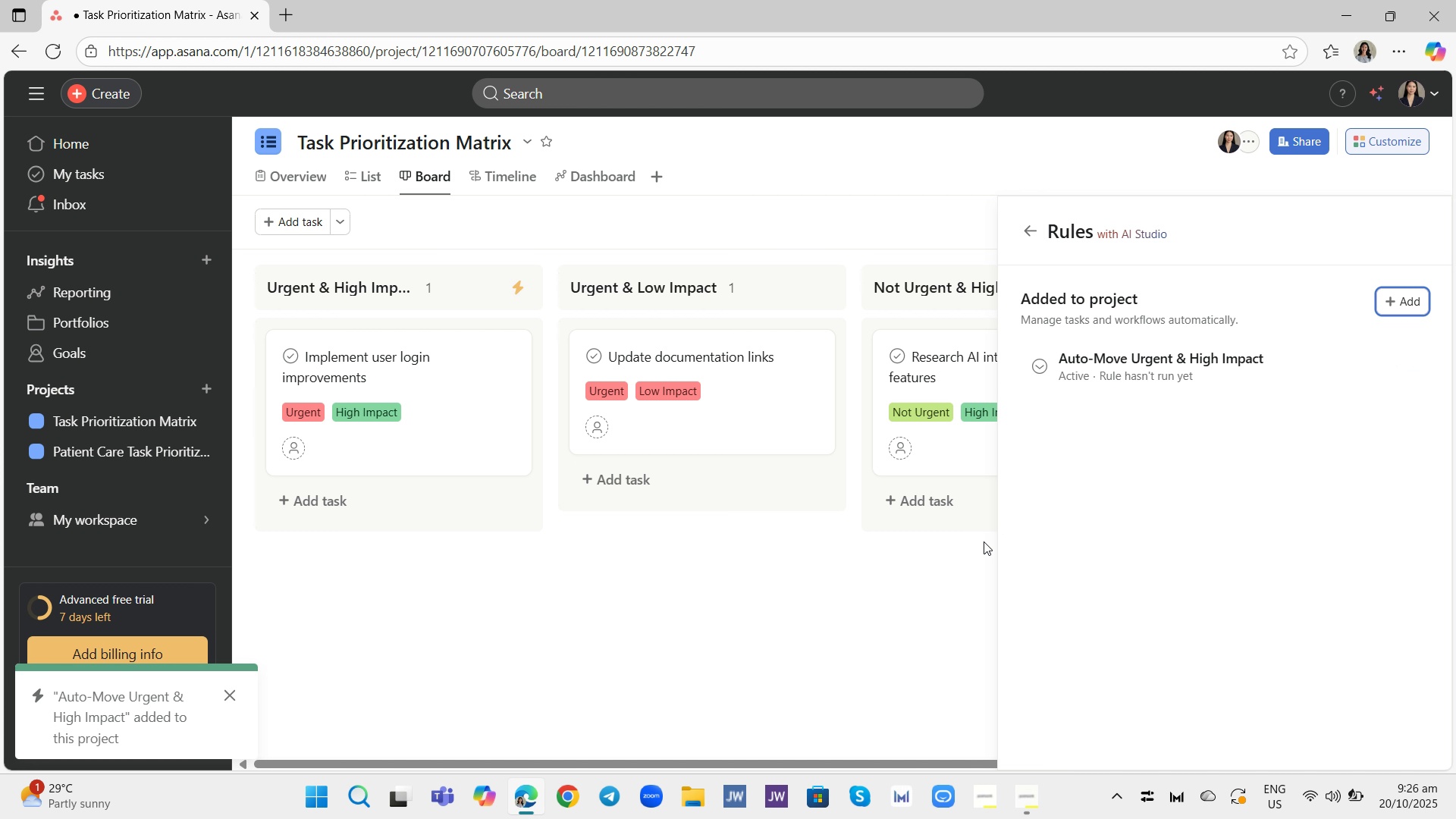 
left_click([1398, 298])
 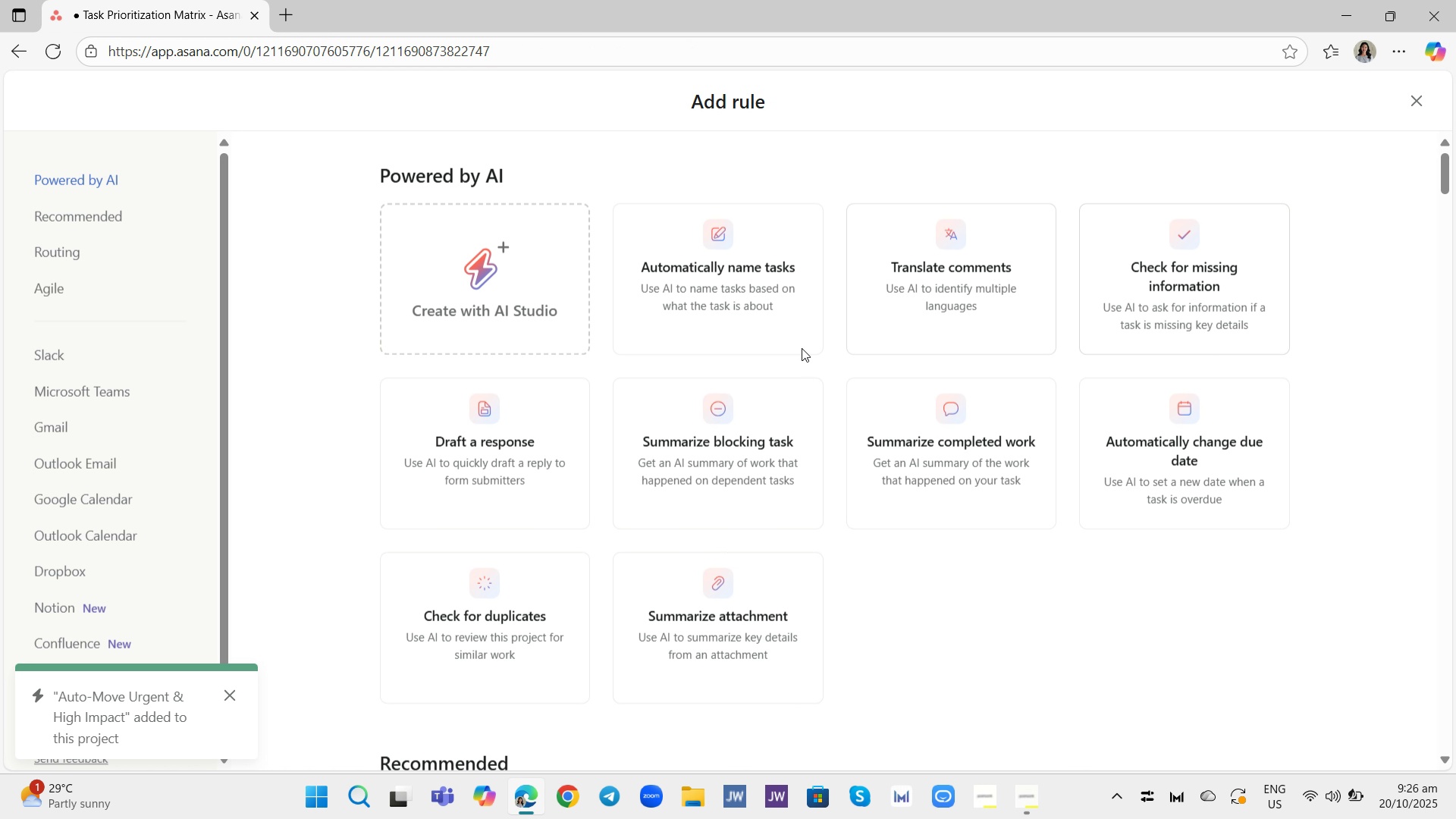 
scroll: coordinate [701, 362], scroll_direction: down, amount: 6.0
 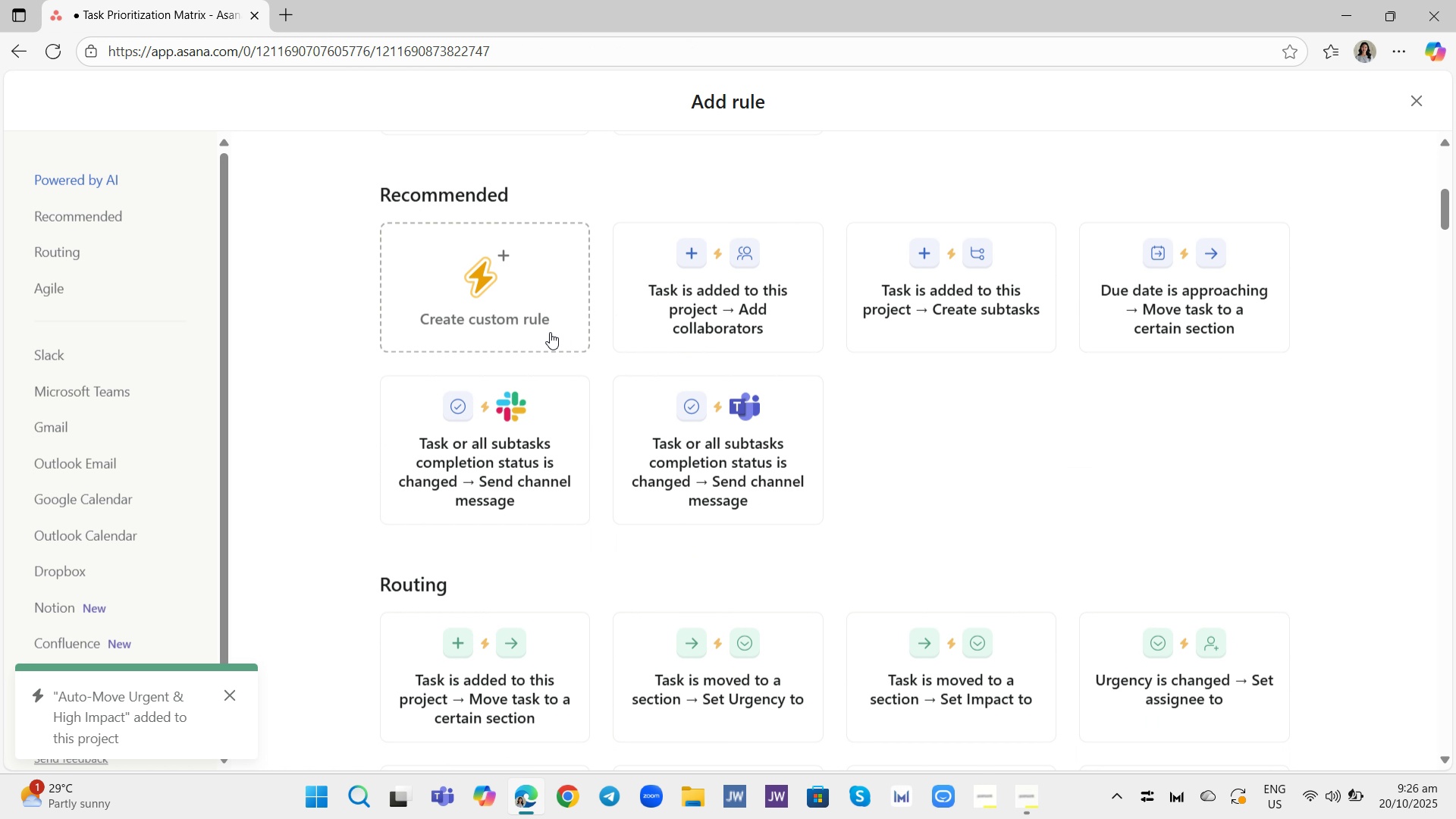 
left_click([550, 332])
 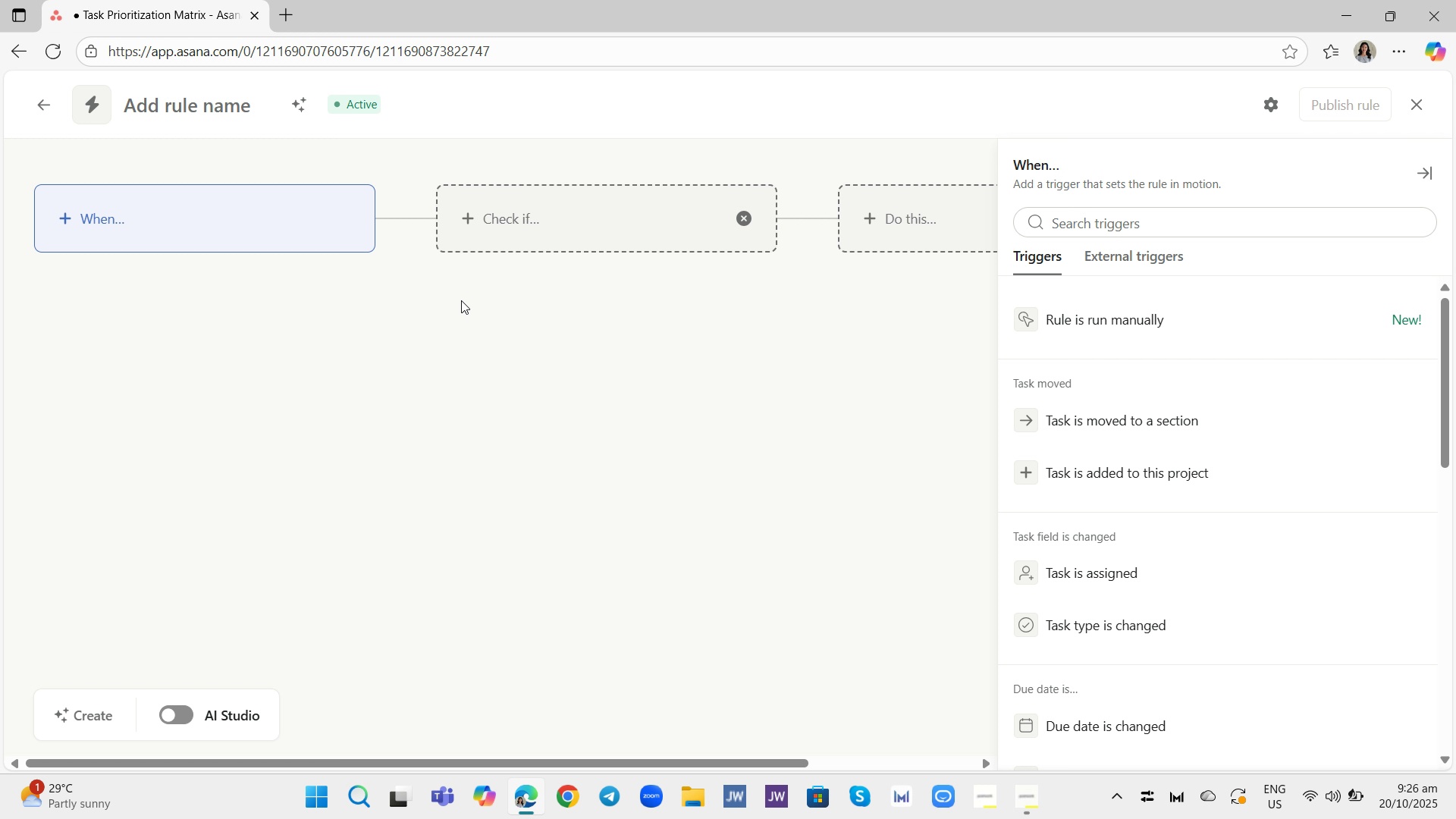 
wait(19.68)
 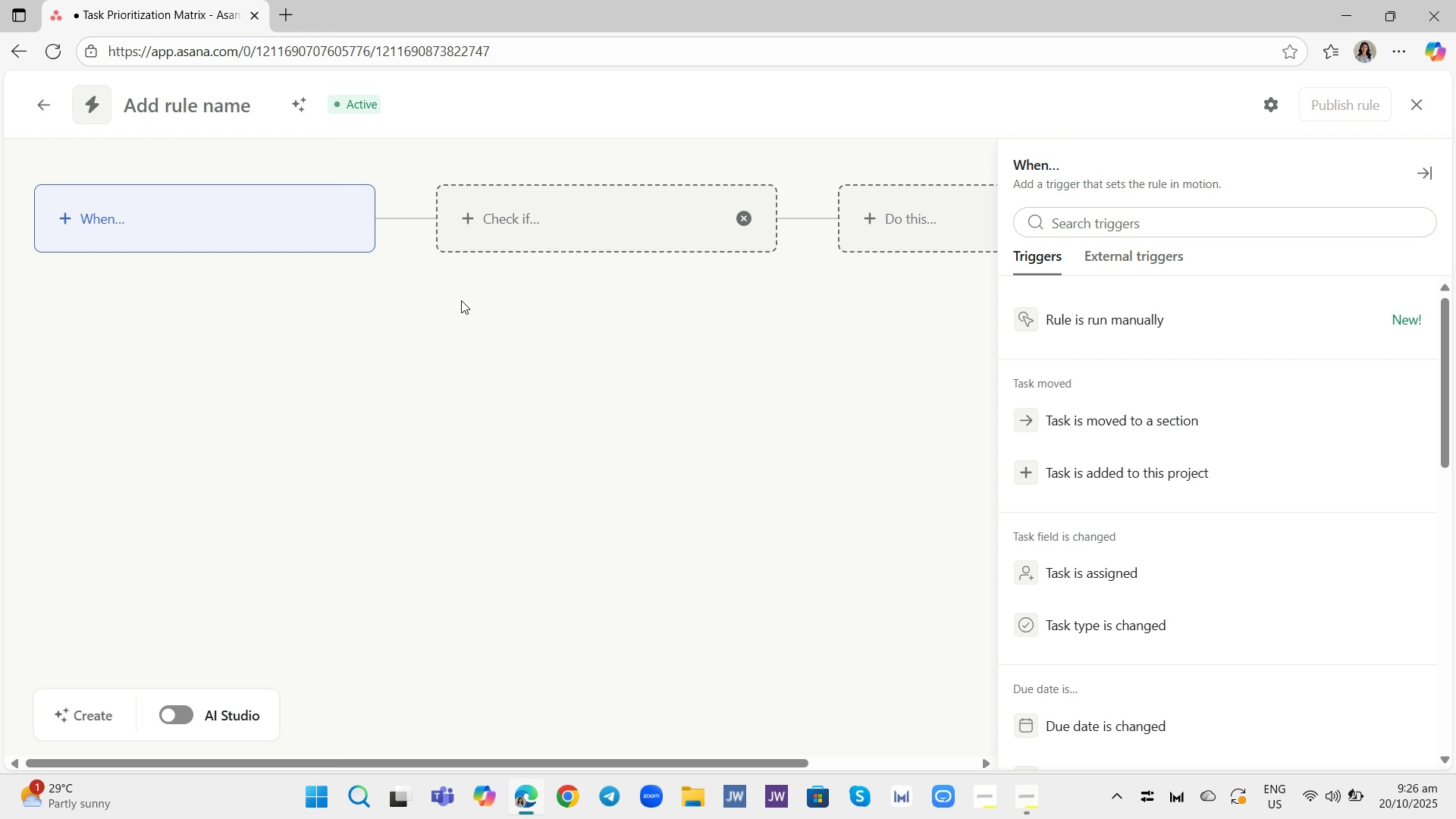 
scroll: coordinate [1210, 544], scroll_direction: down, amount: 5.0
 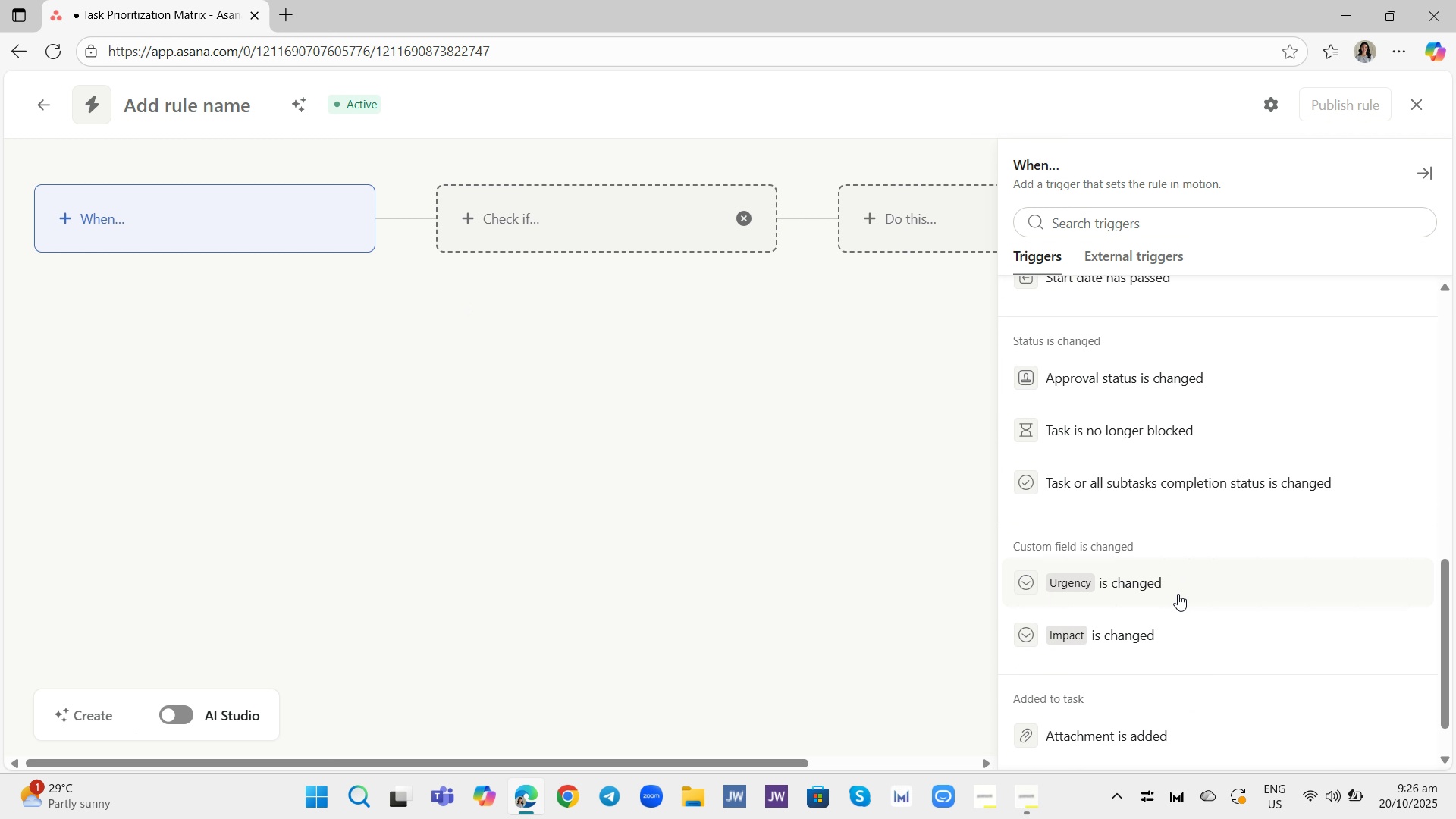 
wait(5.73)
 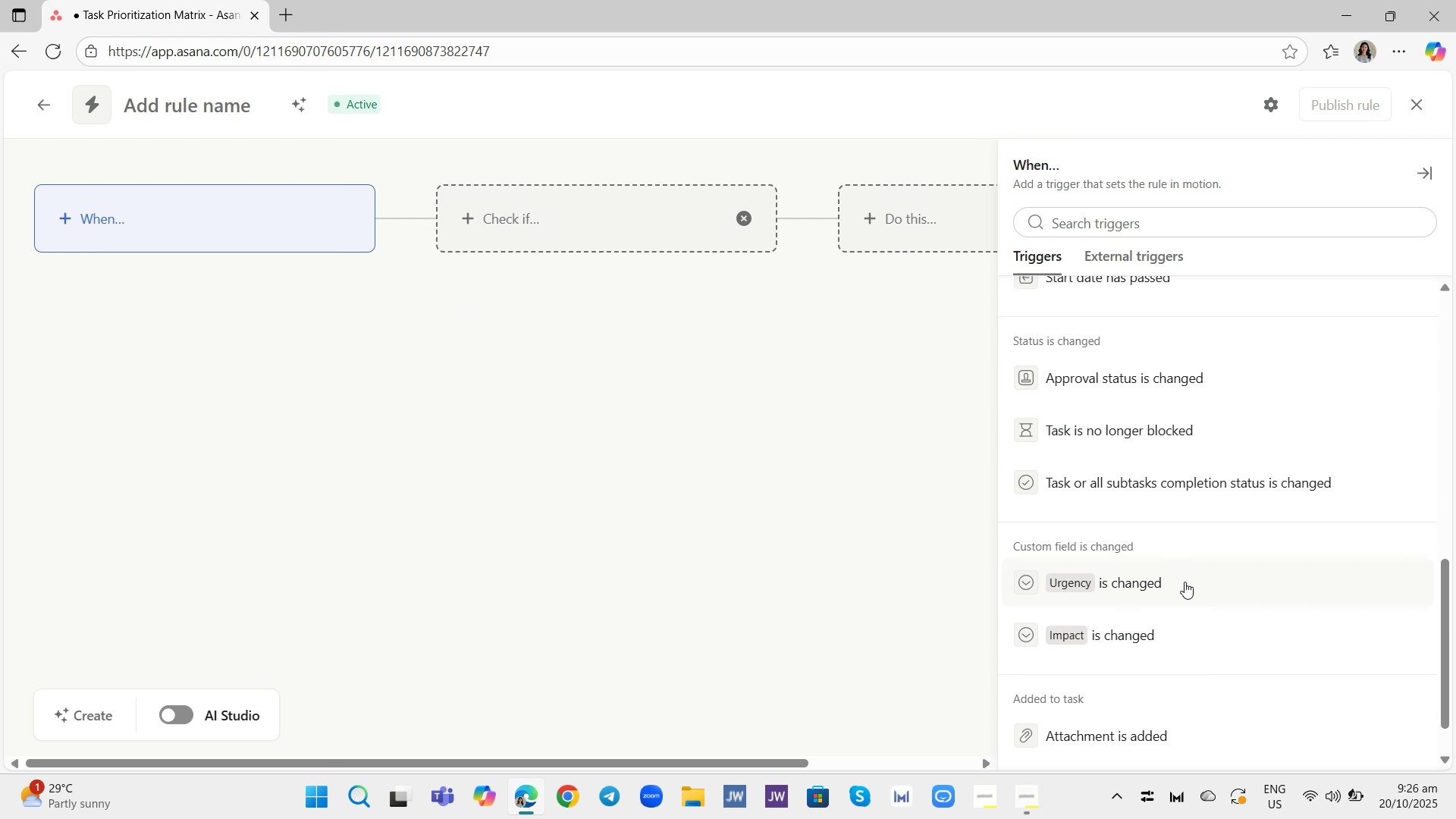 
left_click([1180, 595])
 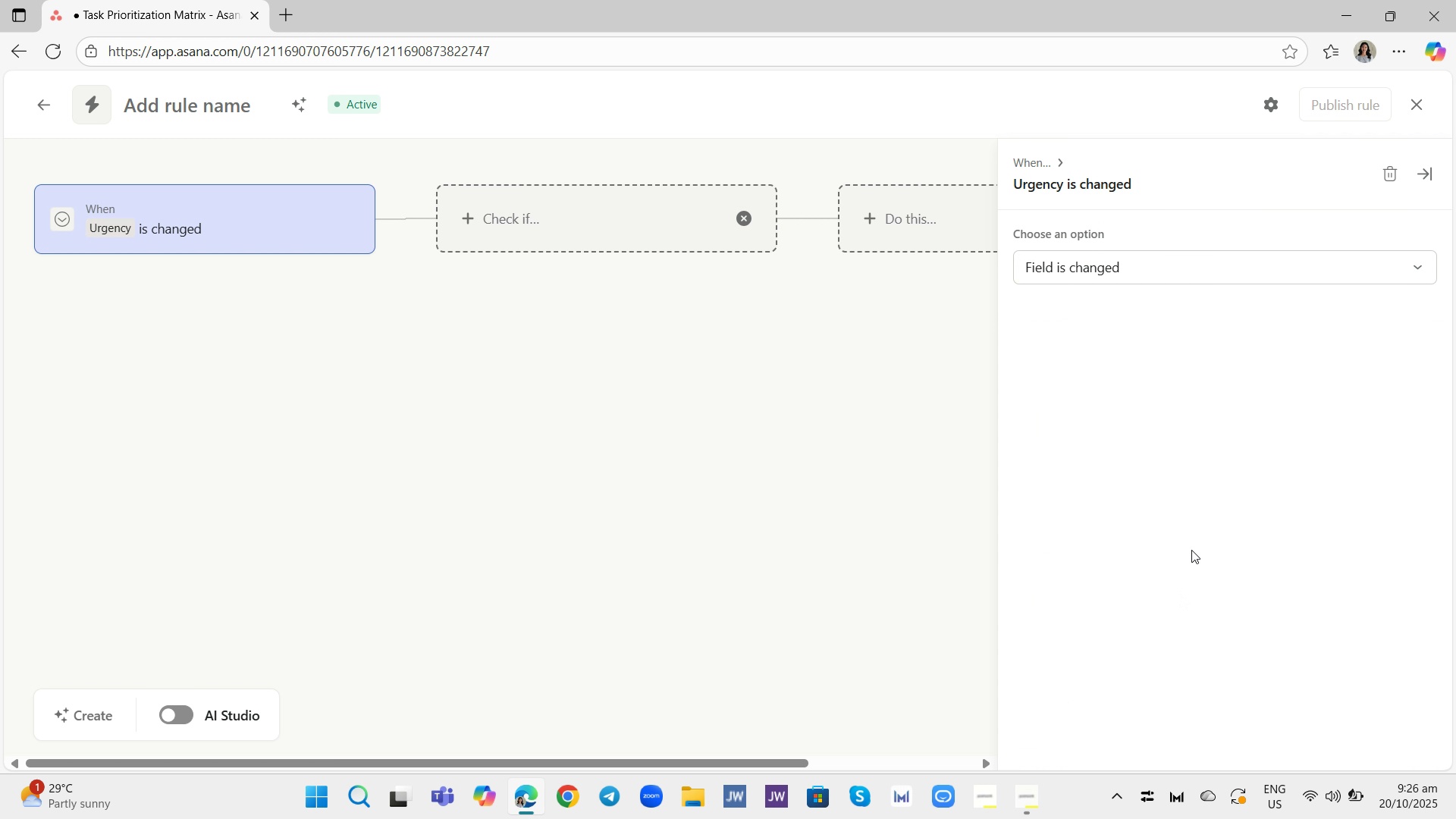 
wait(9.33)
 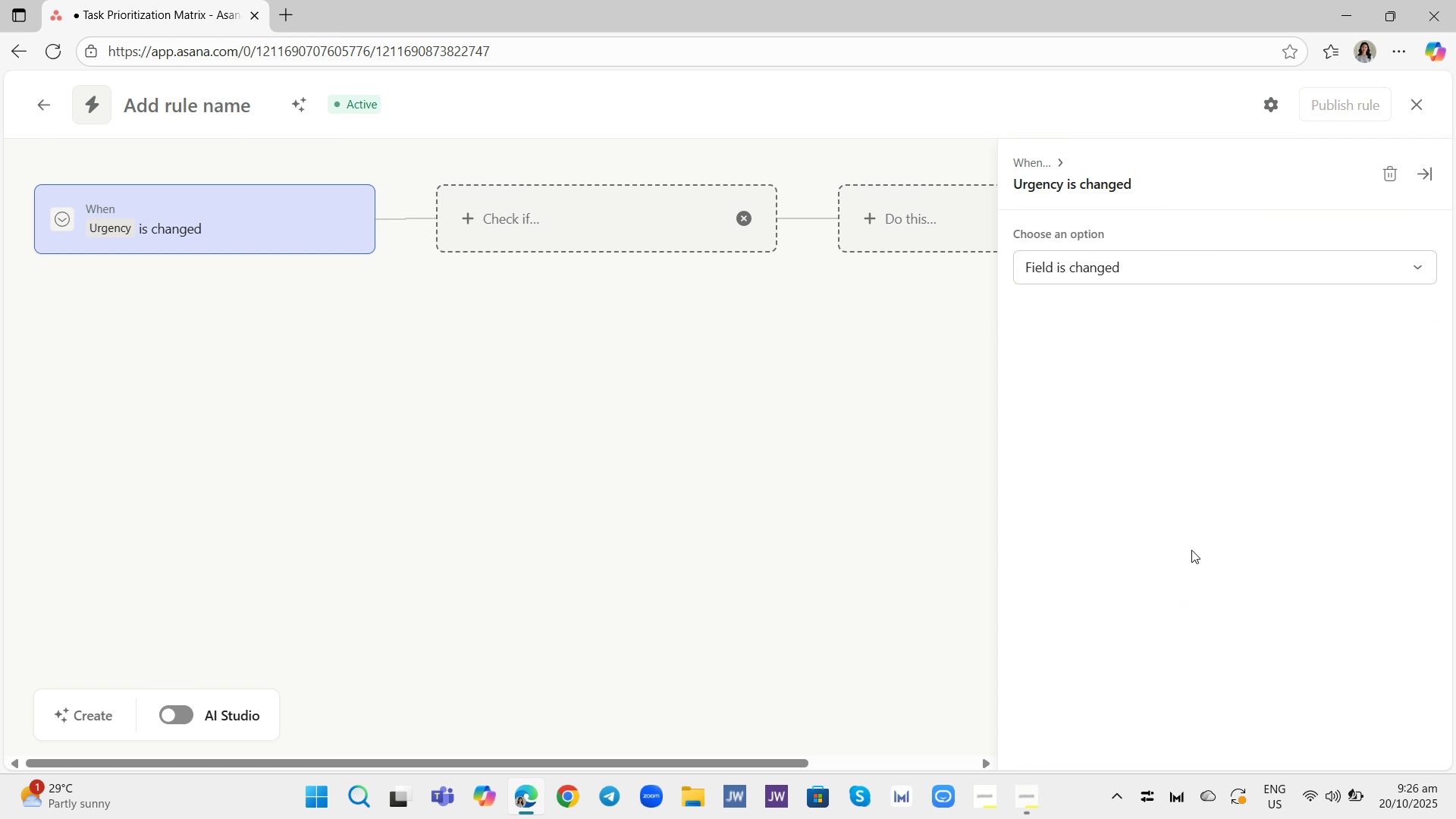 
left_click([1140, 274])
 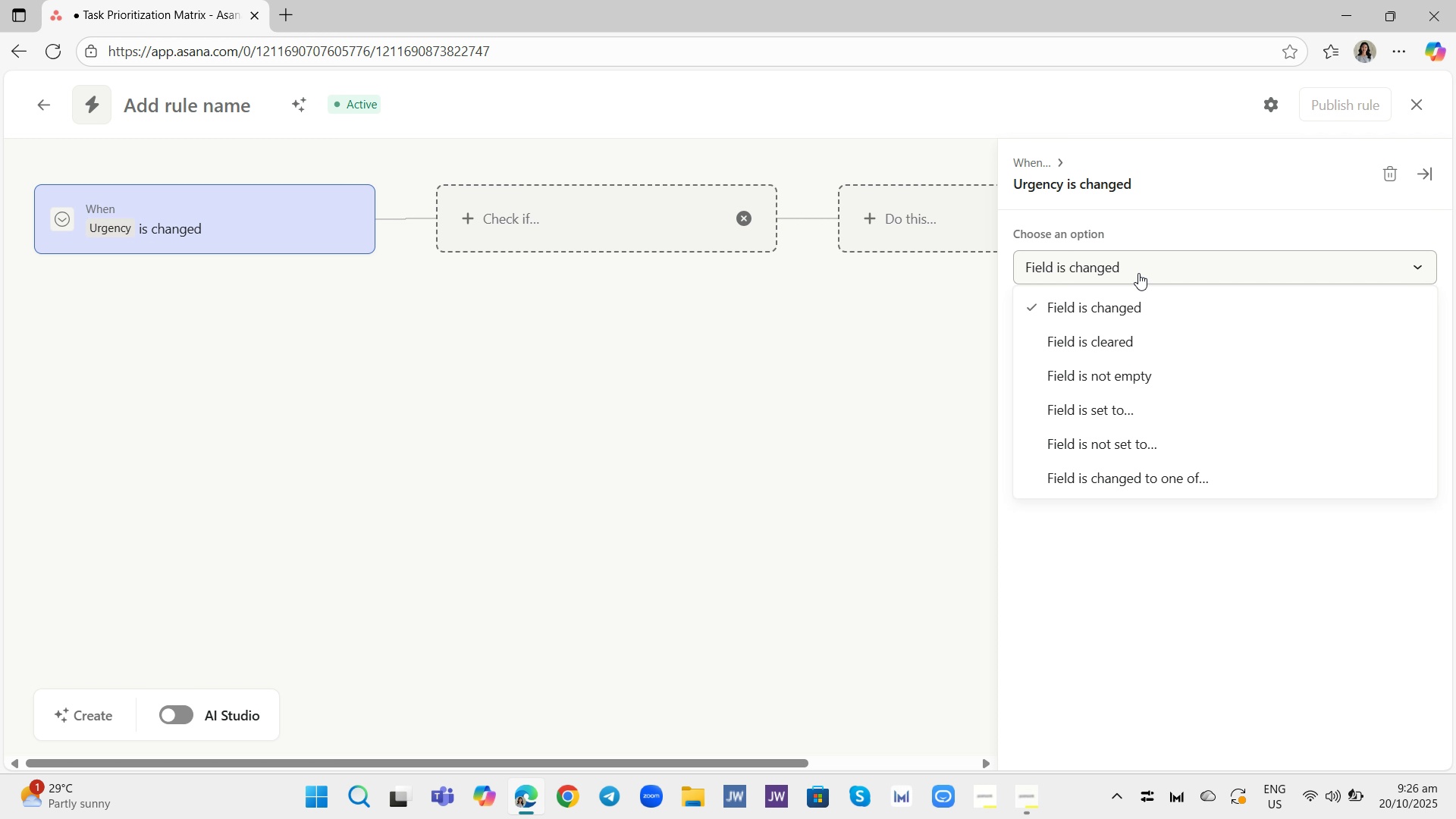 
left_click([1127, 309])
 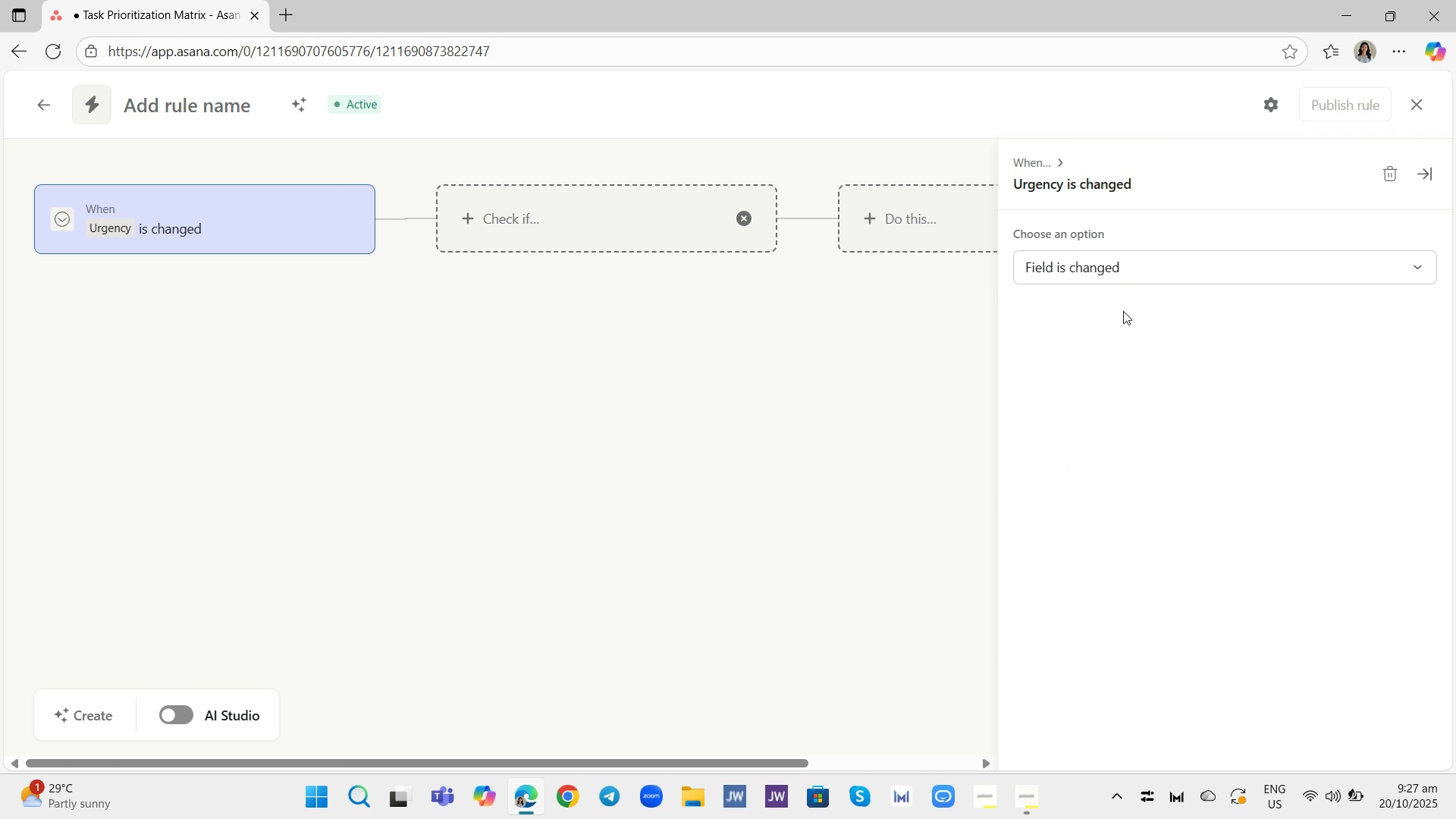 
wait(5.8)
 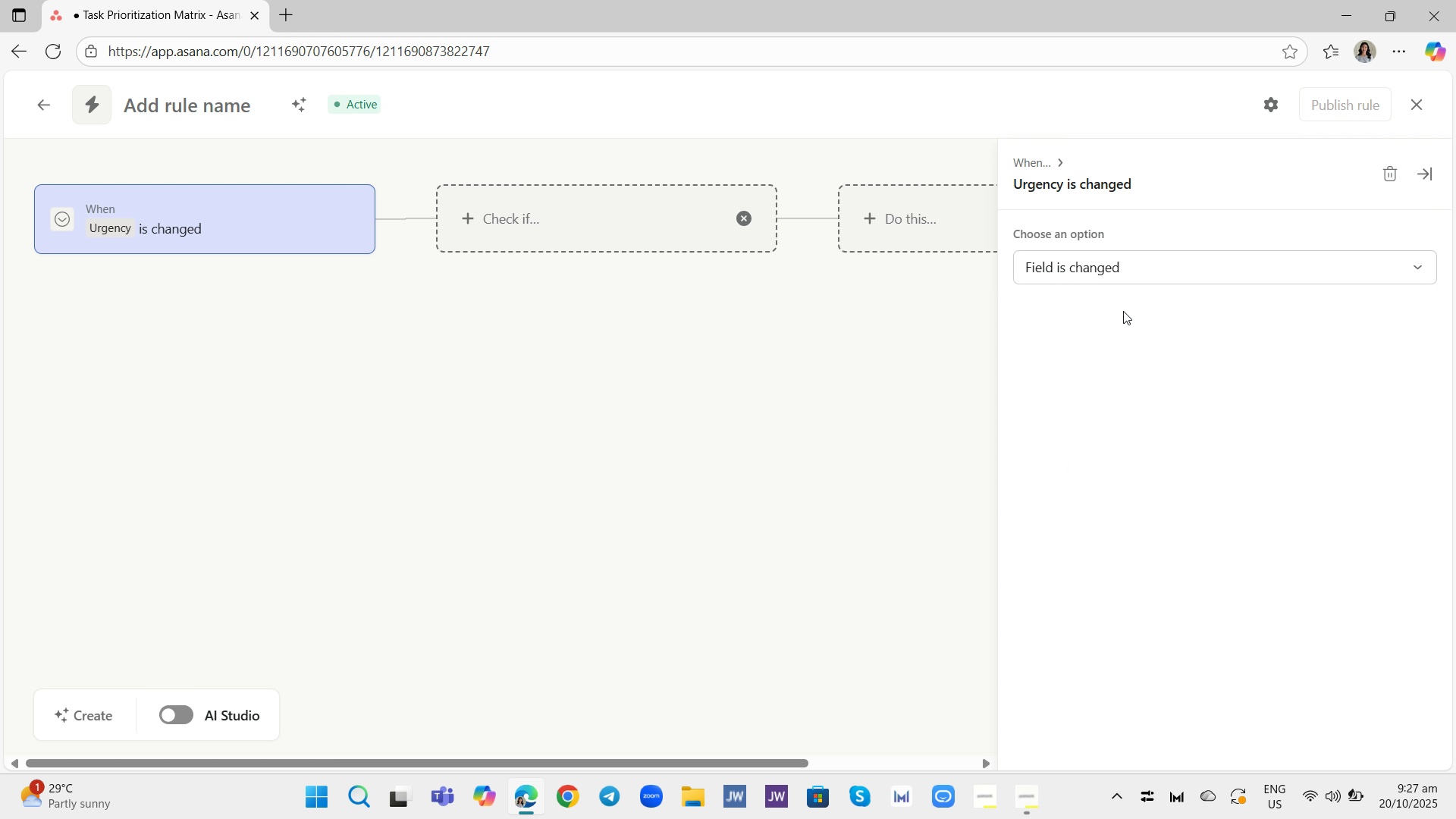 
left_click([1122, 265])
 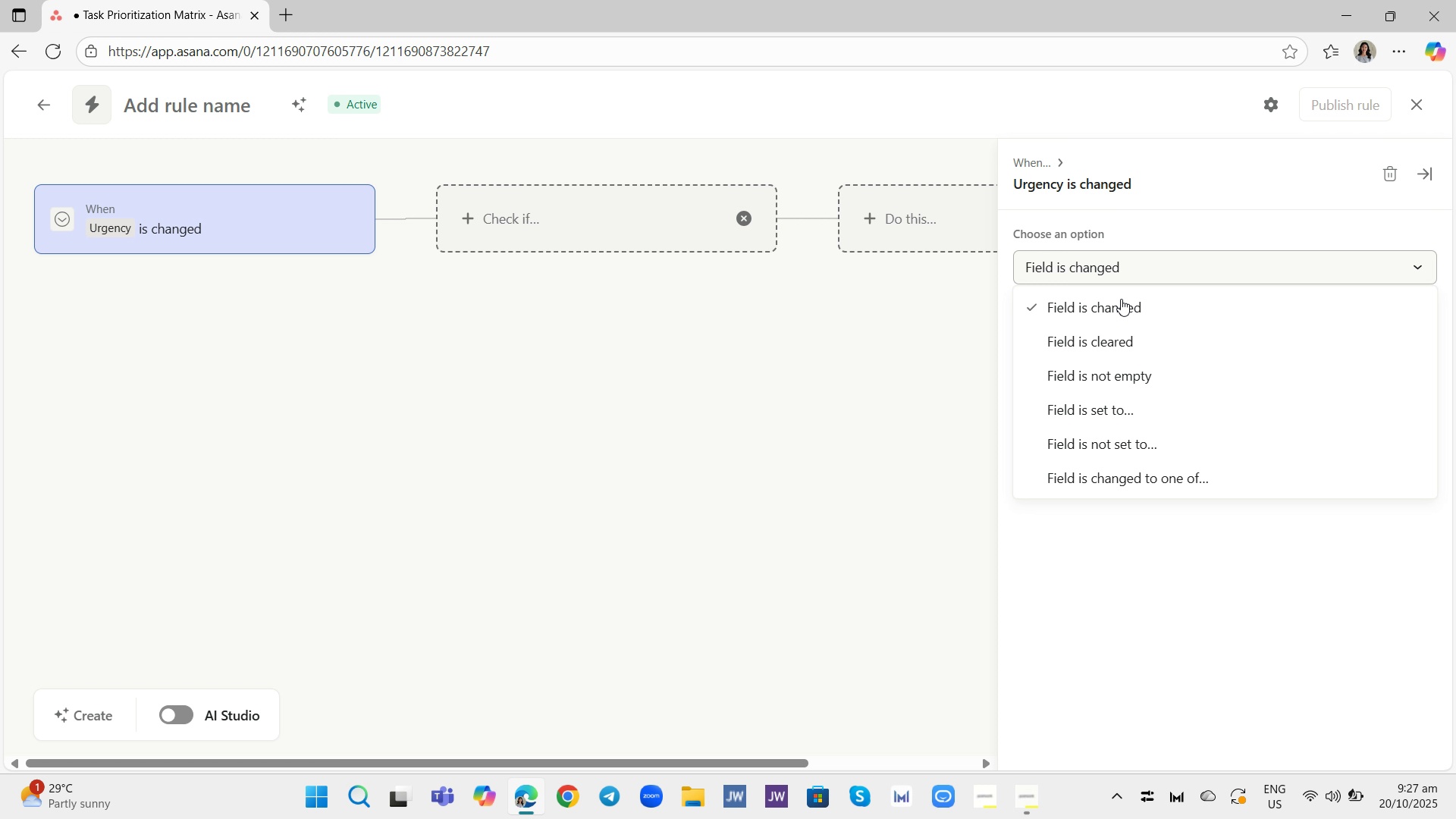 
wait(10.75)
 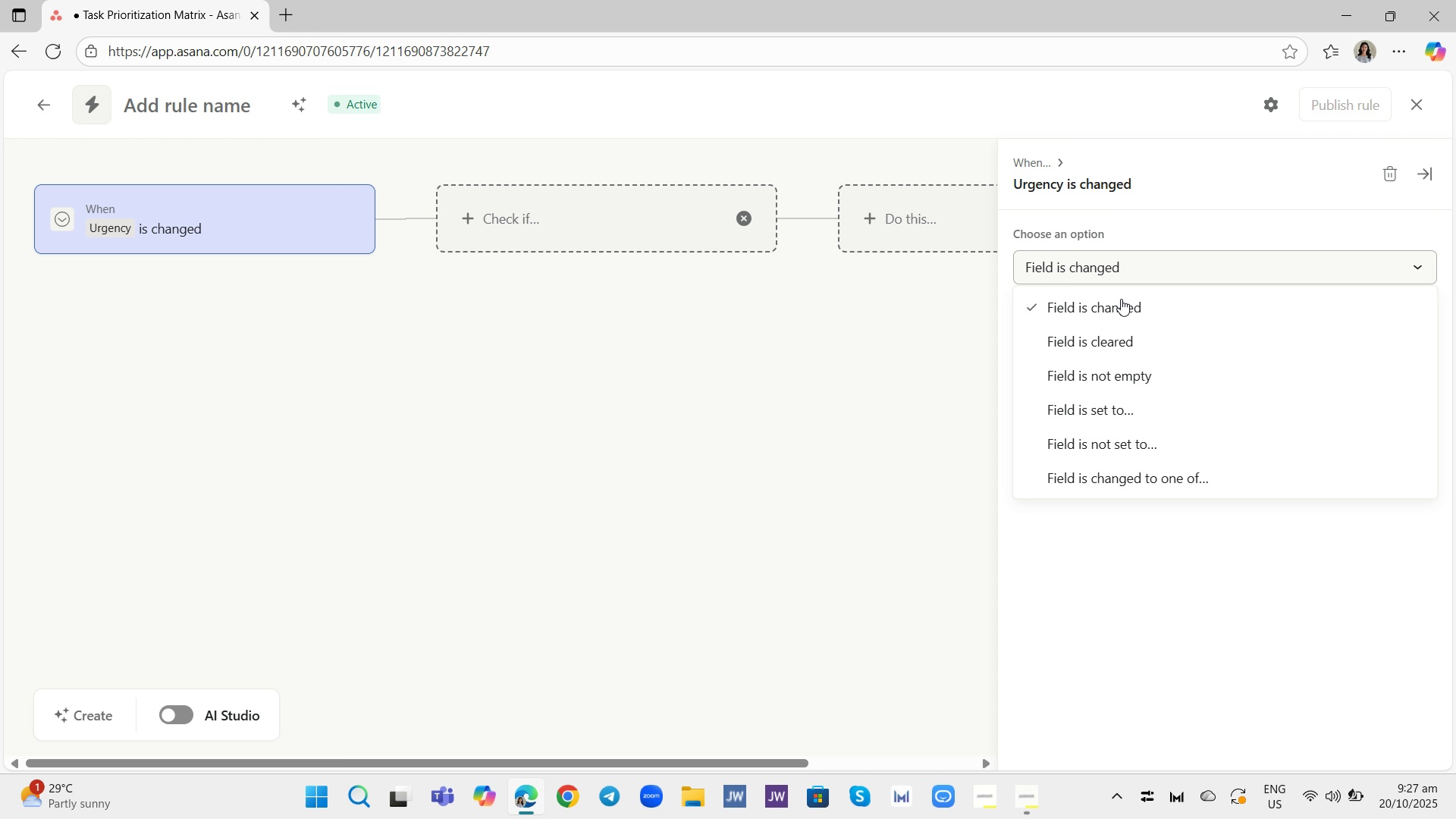 
left_click([961, 396])
 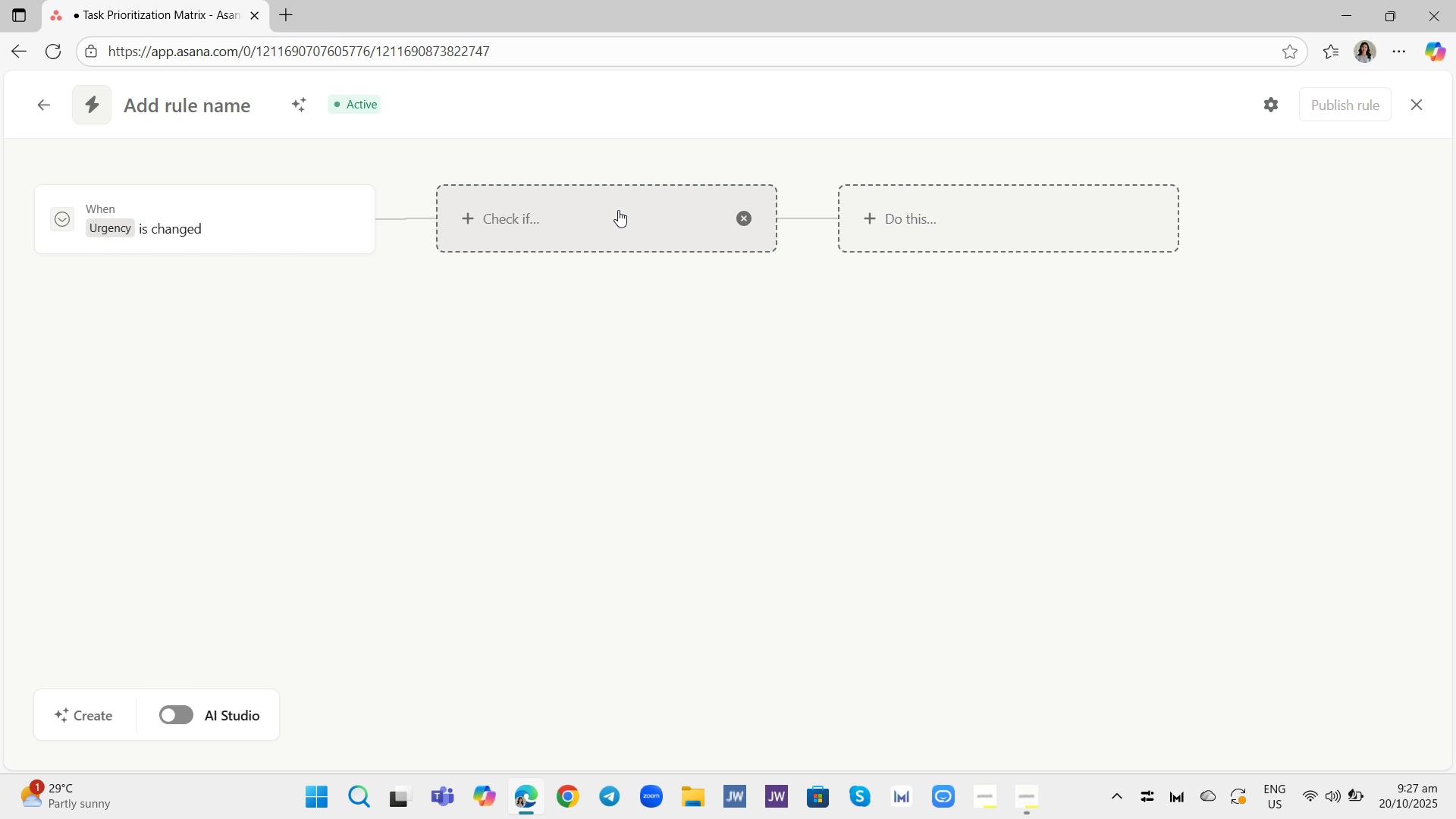 
left_click([618, 210])
 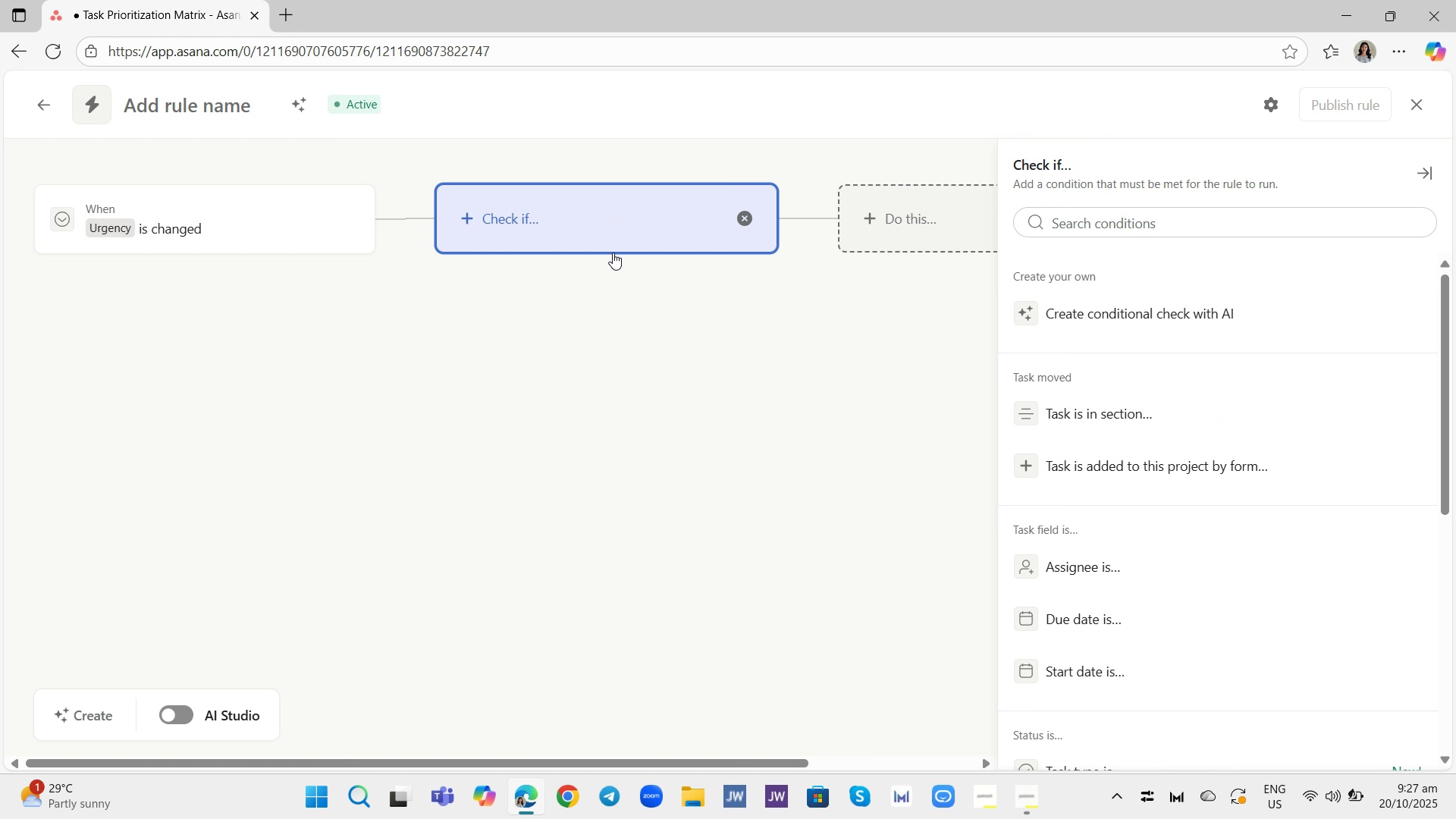 
wait(6.97)
 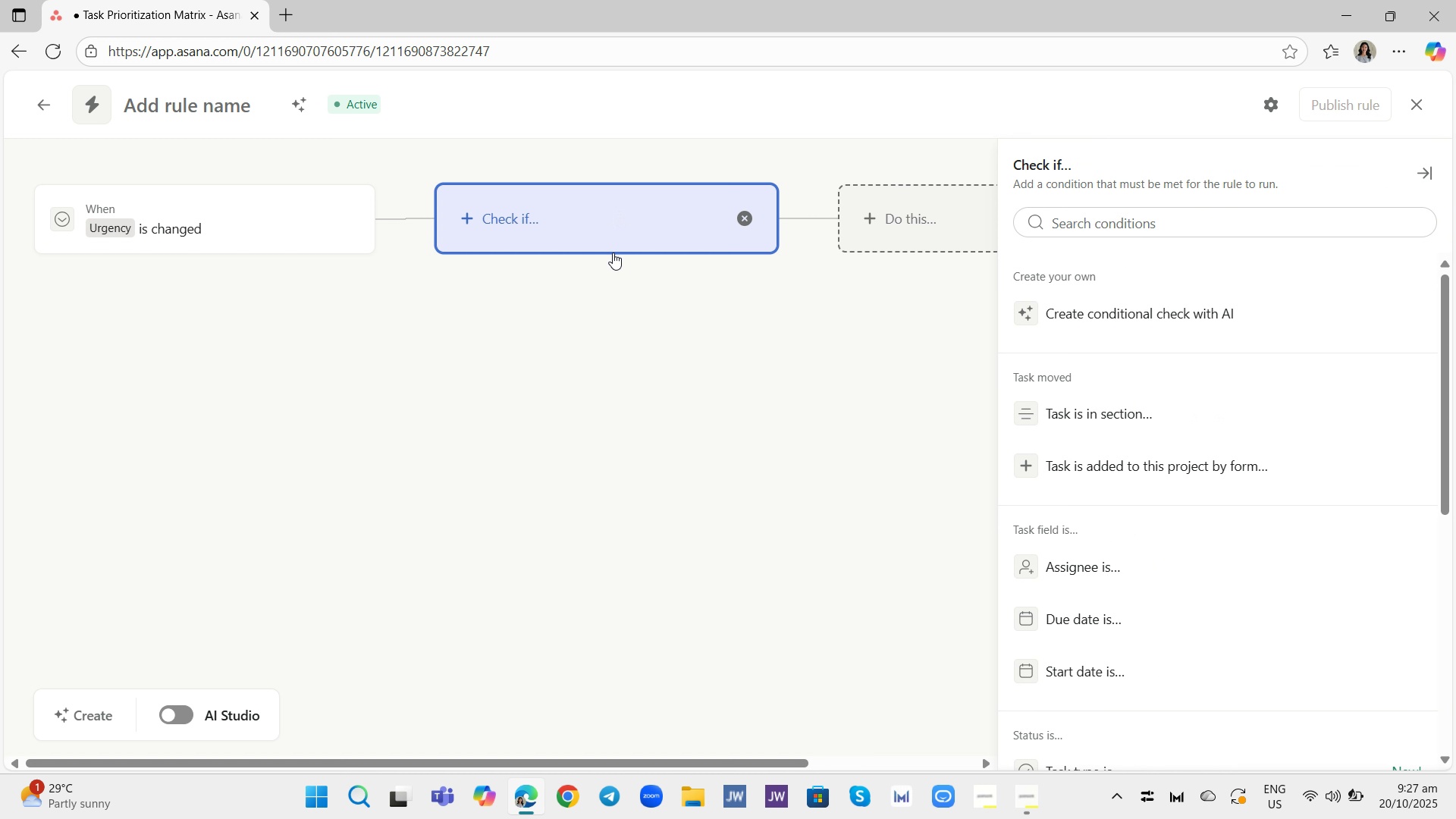 
left_click([281, 228])
 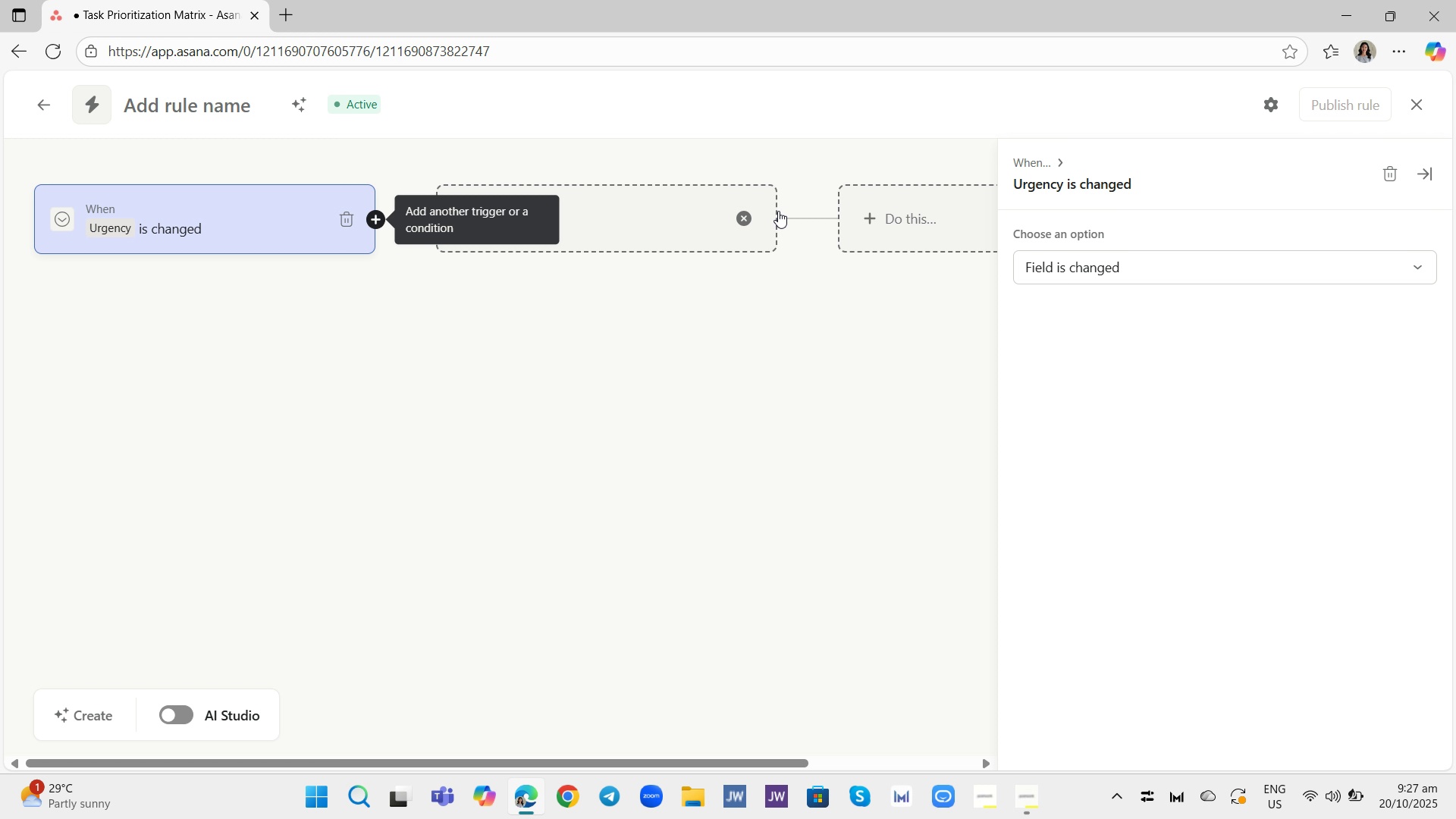 
left_click([281, 228])
 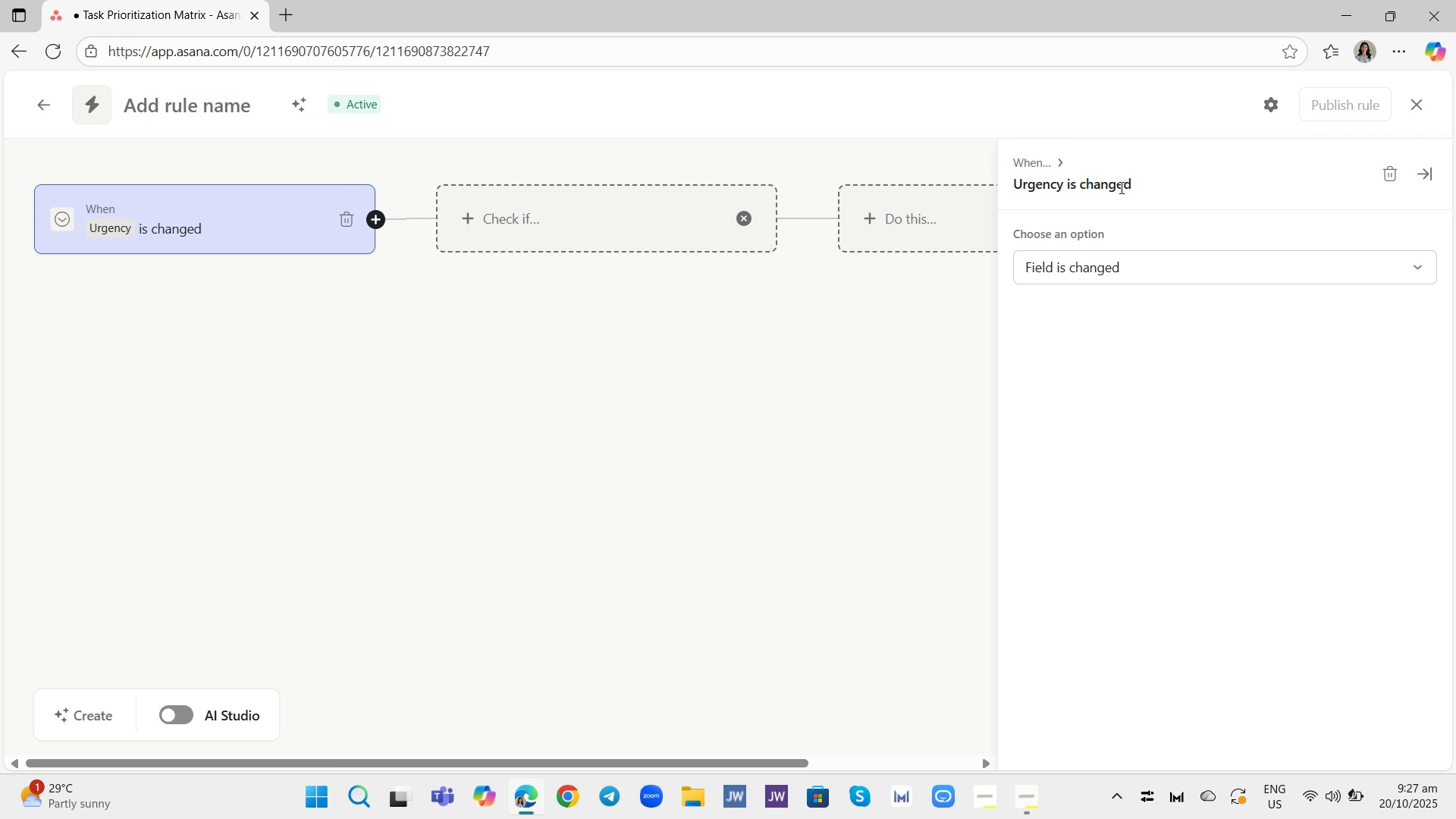 
wait(5.09)
 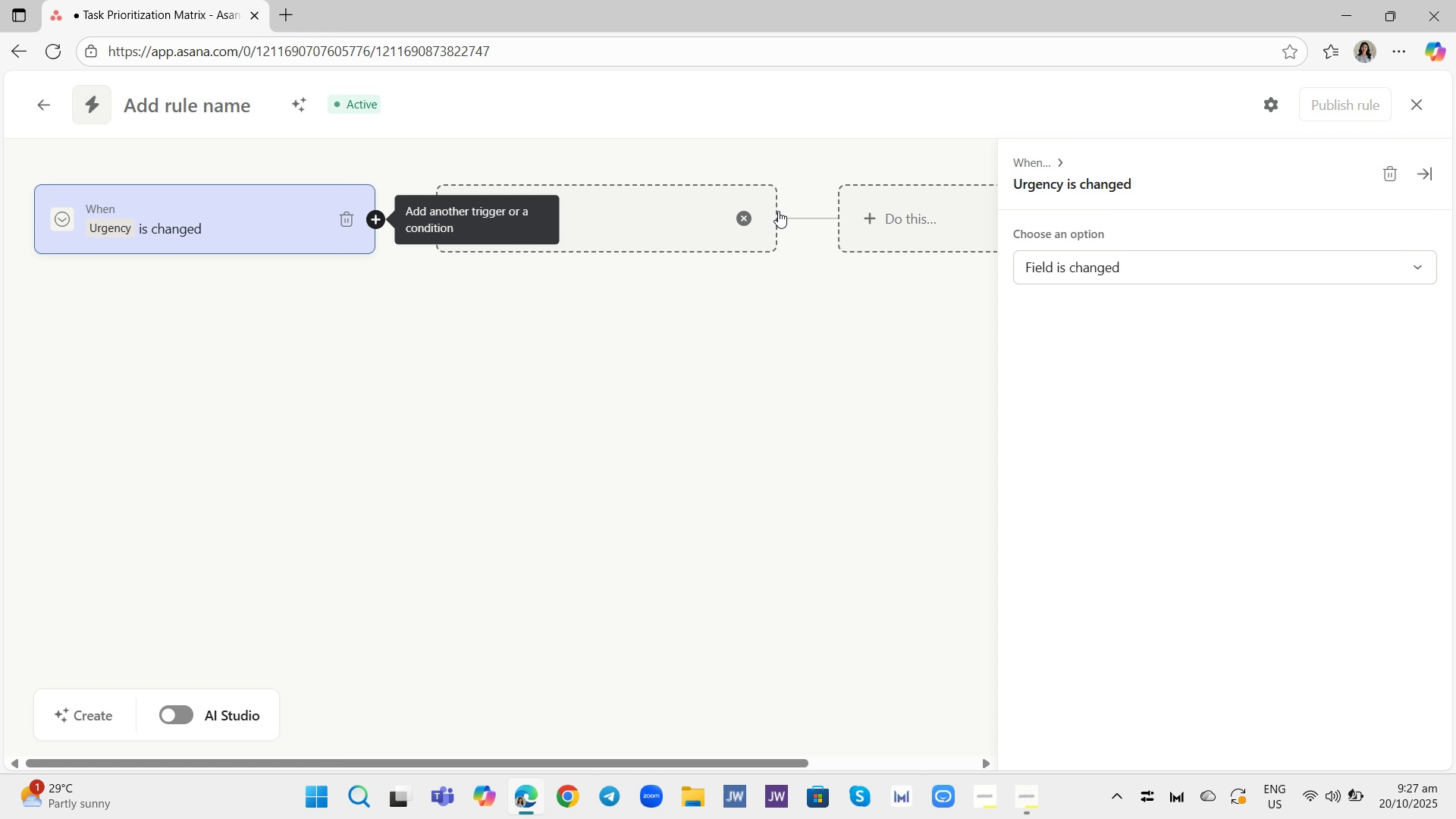 
left_click([1059, 165])
 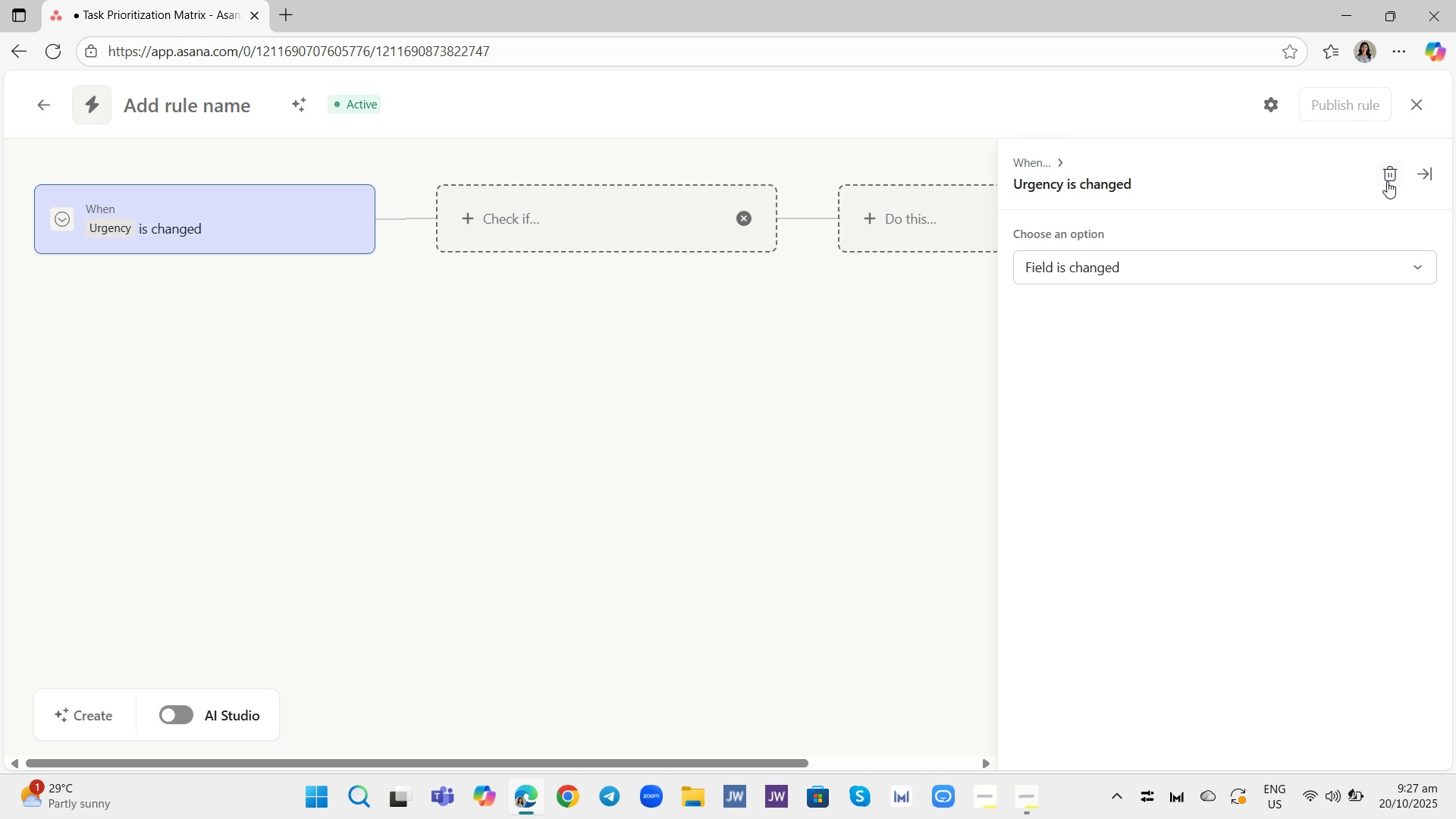 
left_click([1398, 172])
 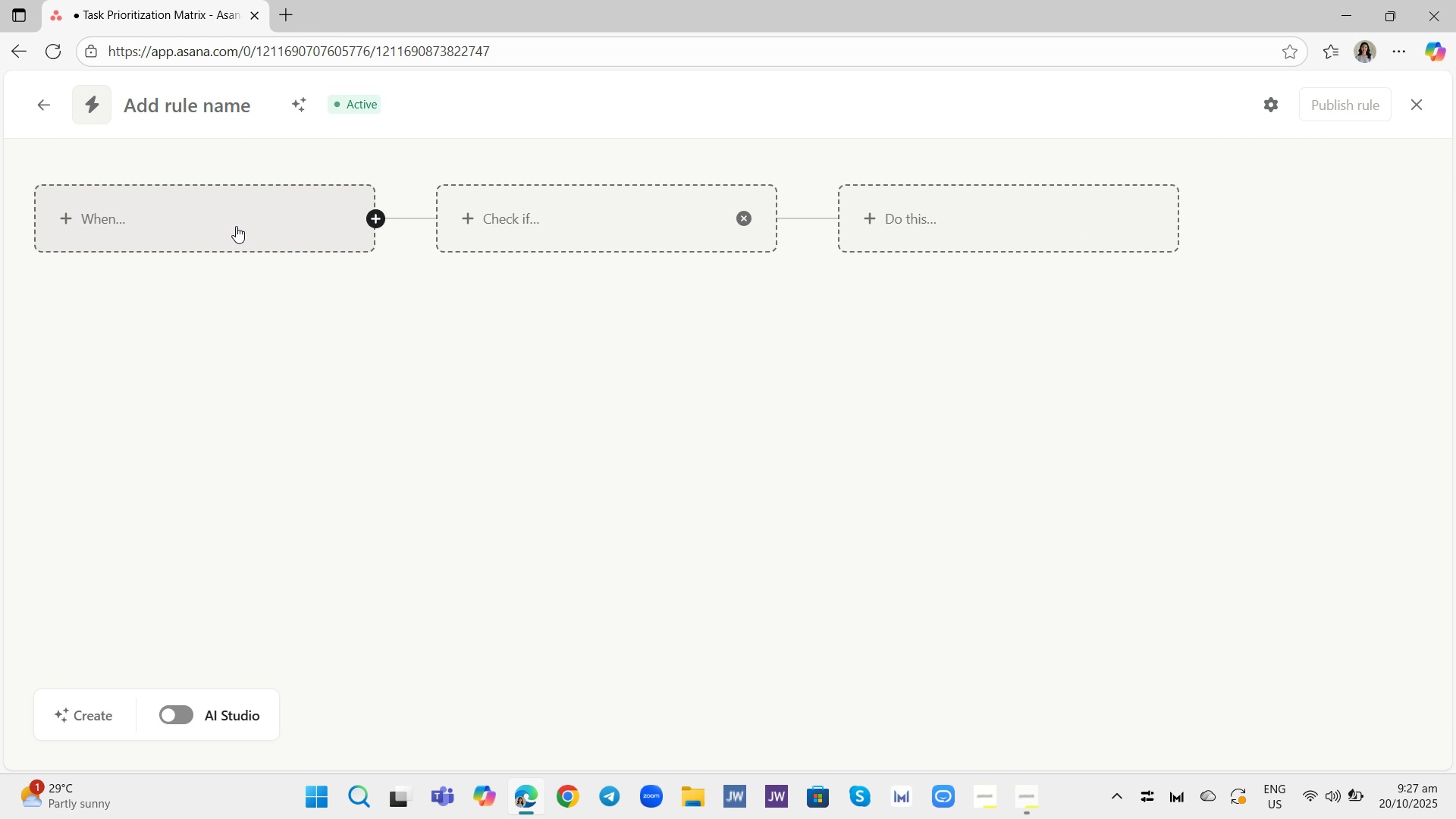 
left_click([236, 226])
 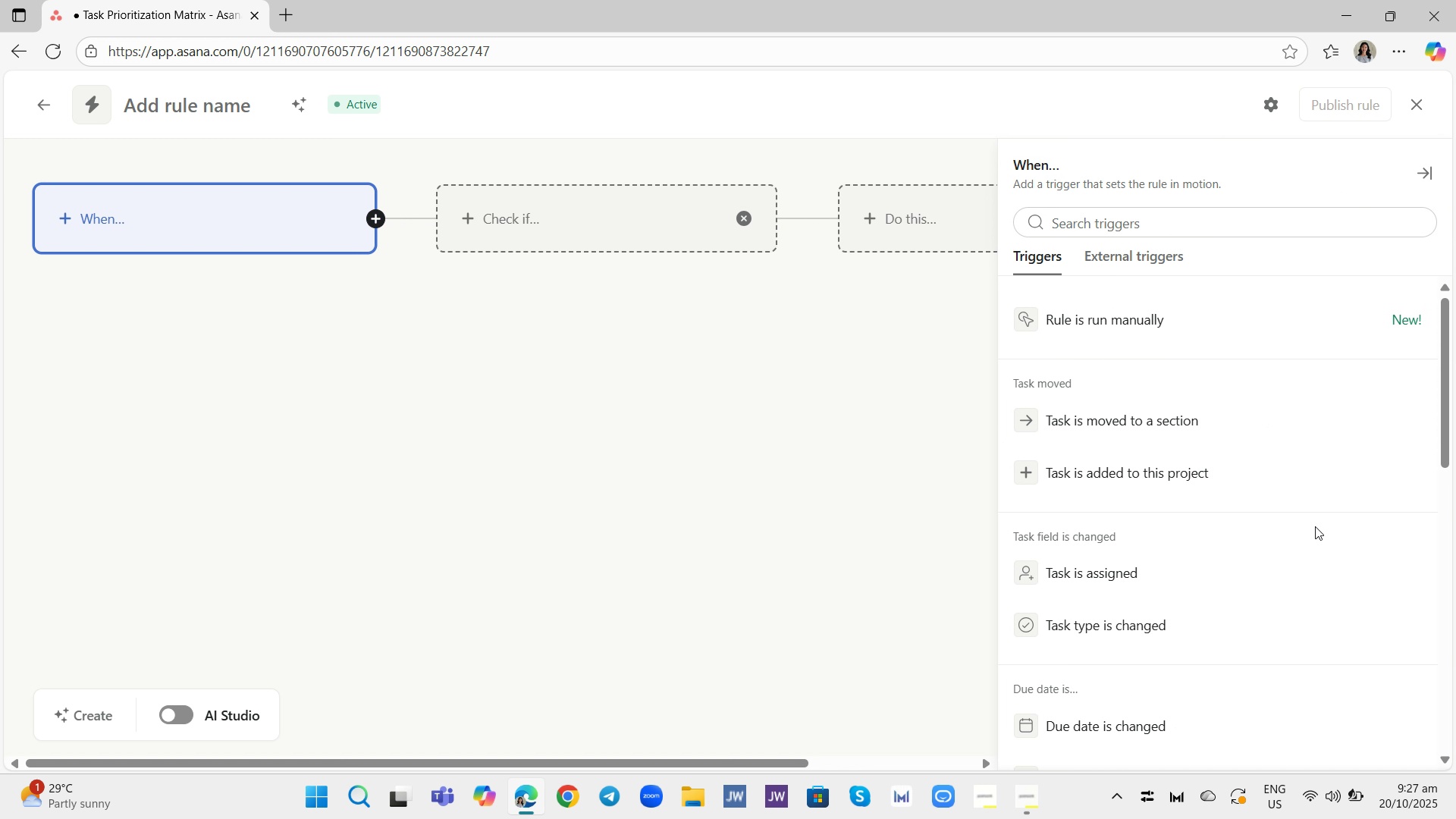 
scroll: coordinate [1203, 550], scroll_direction: down, amount: 8.0
 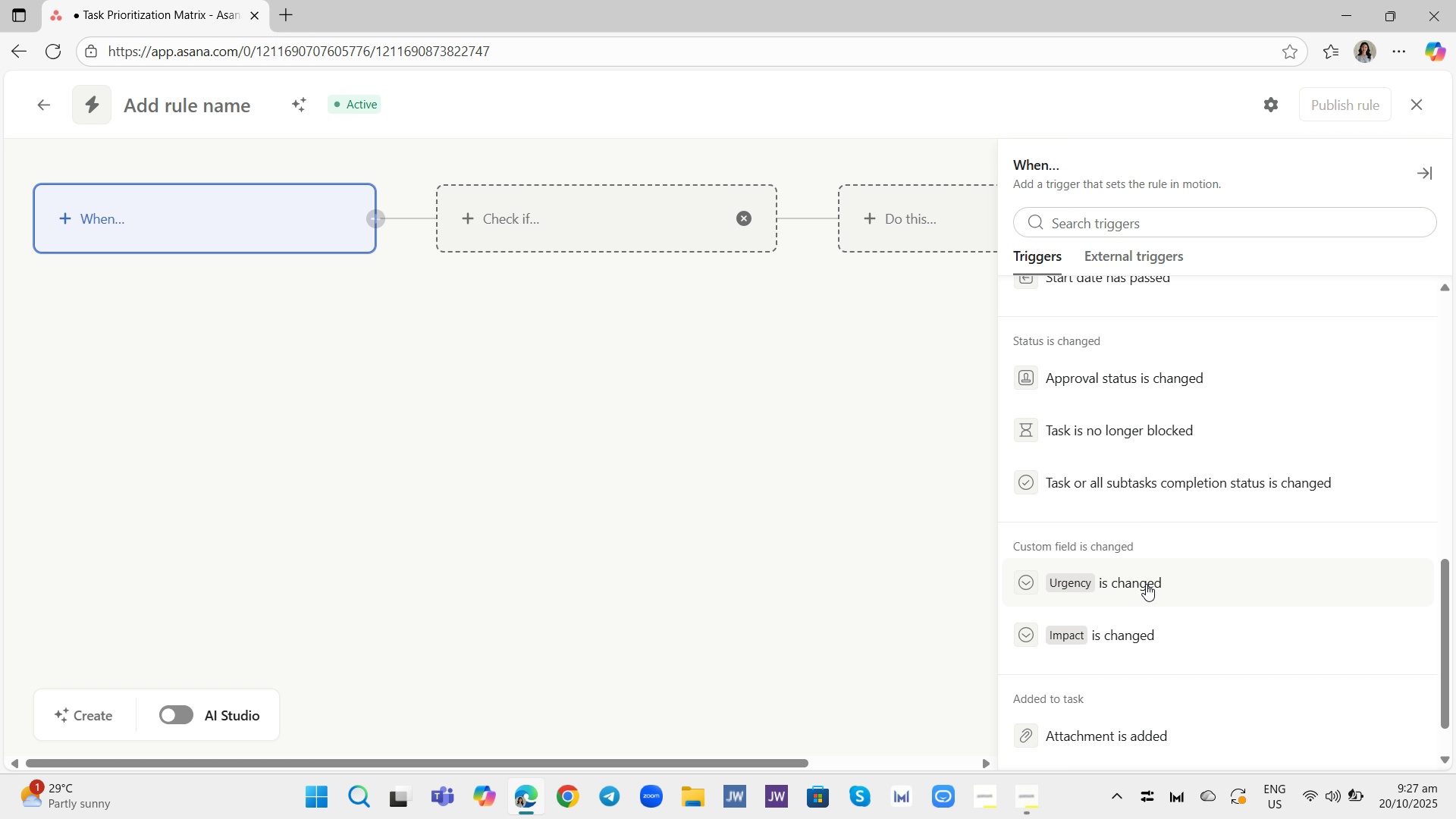 
left_click([1146, 584])
 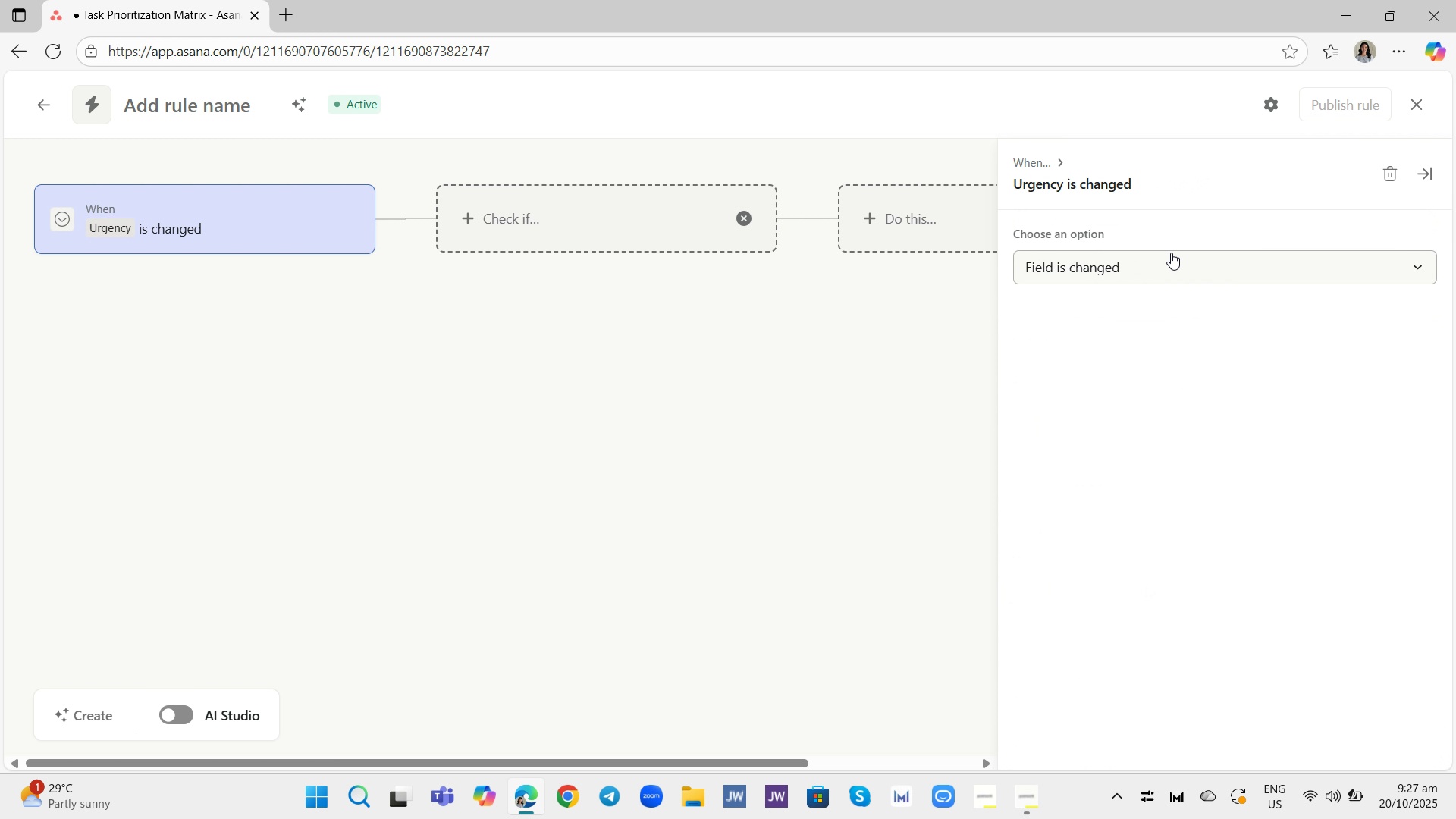 
wait(8.9)
 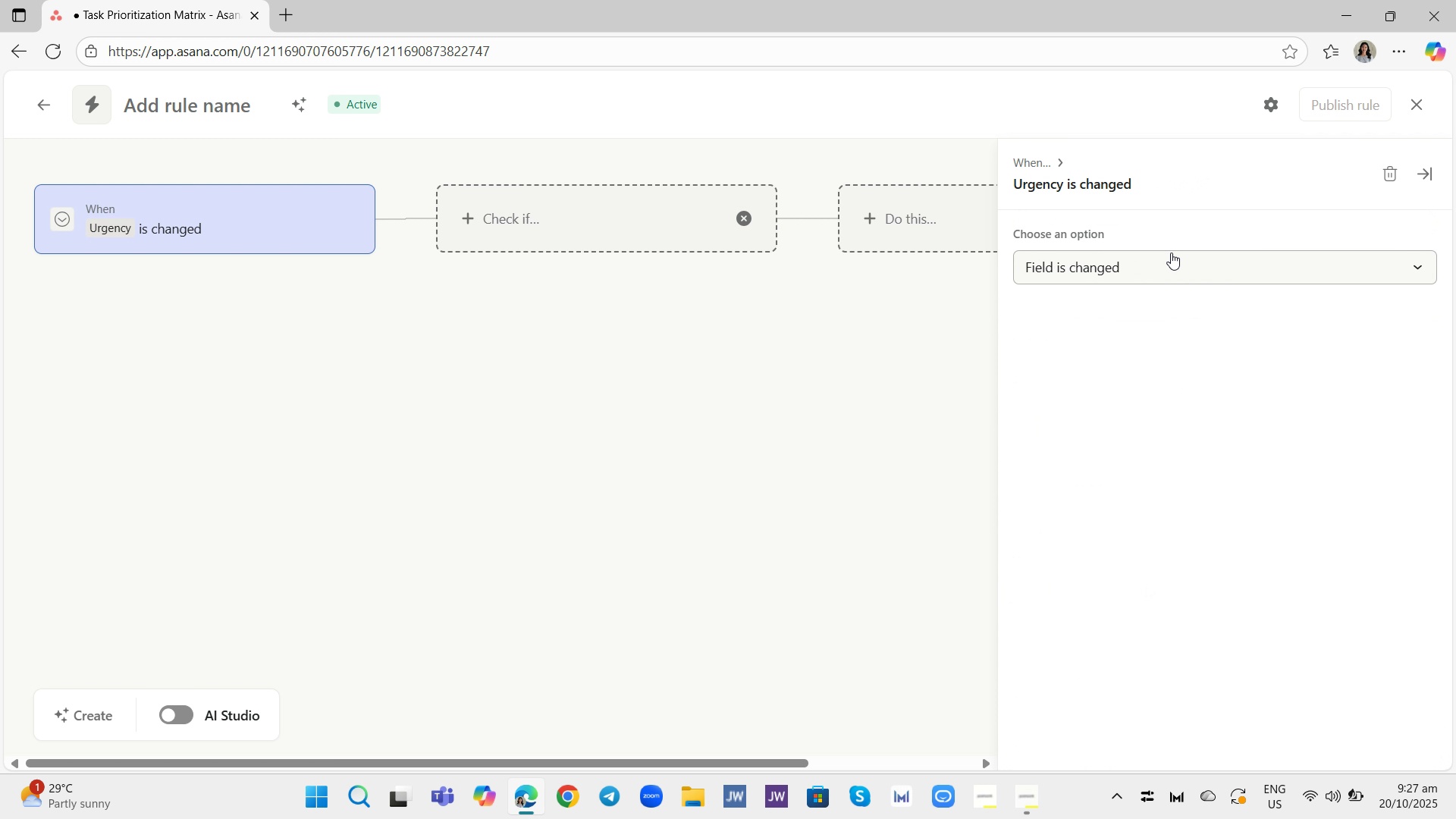 
left_click([1171, 253])
 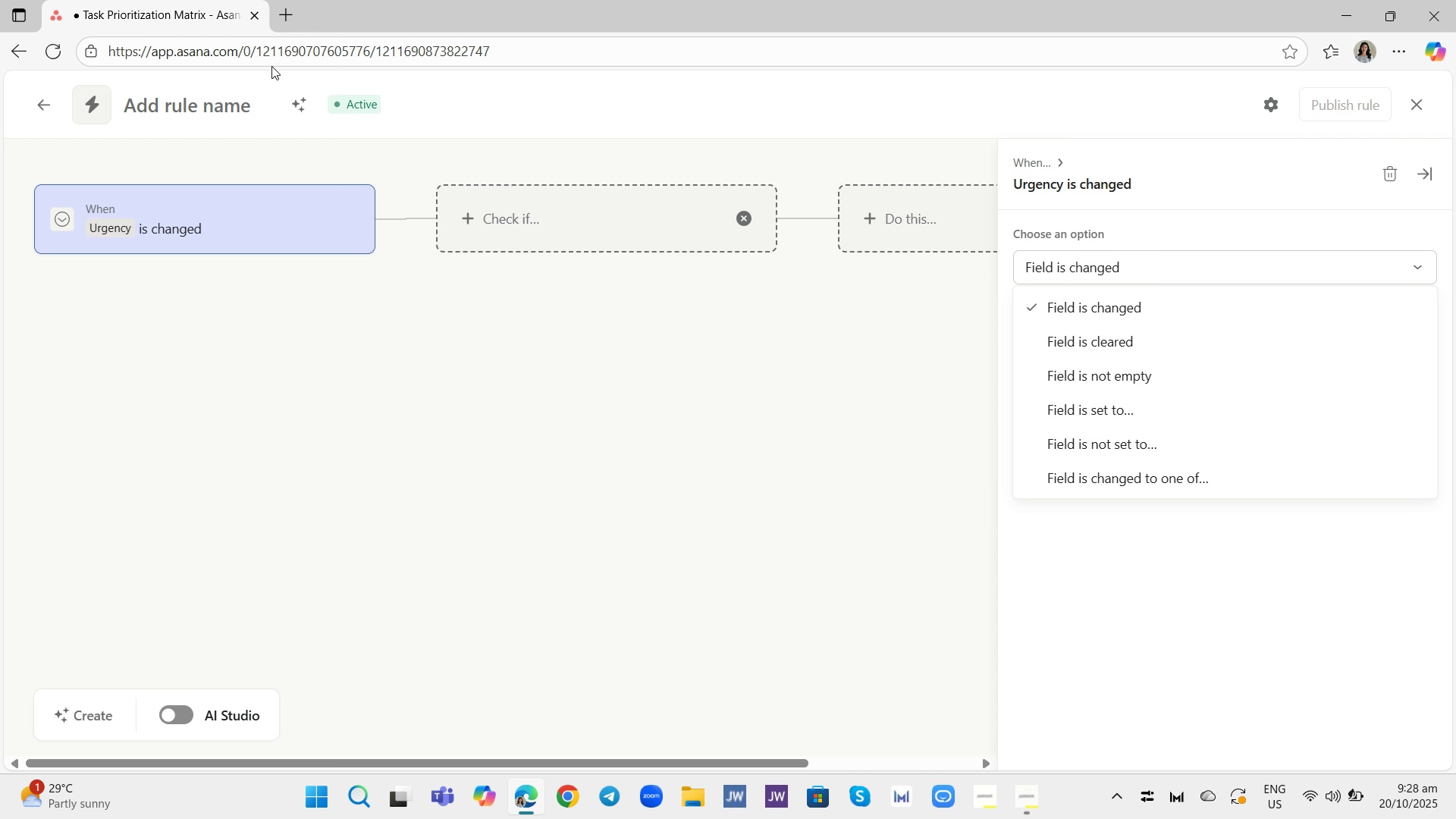 
wait(43.42)
 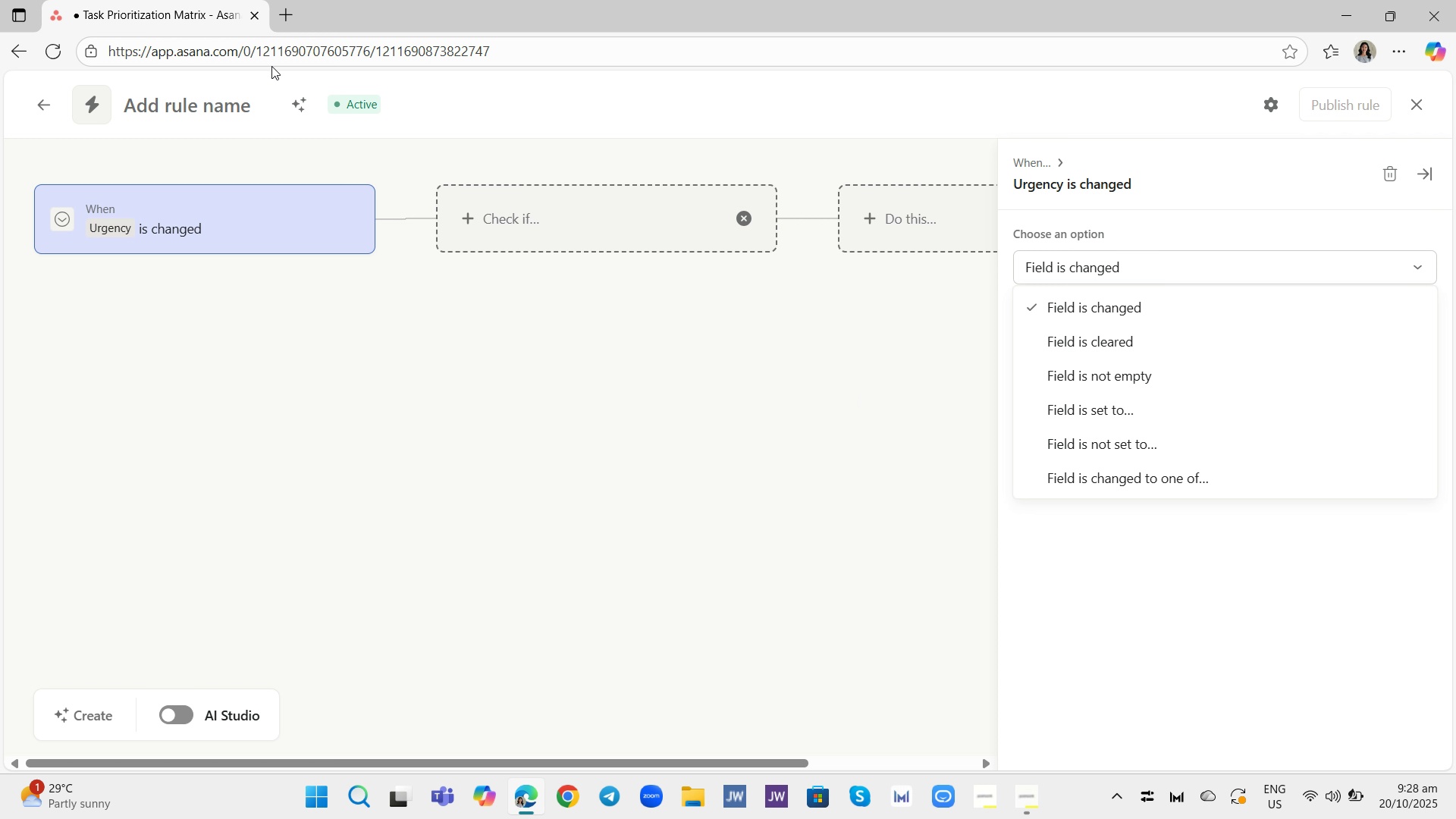 
left_click([351, 215])
 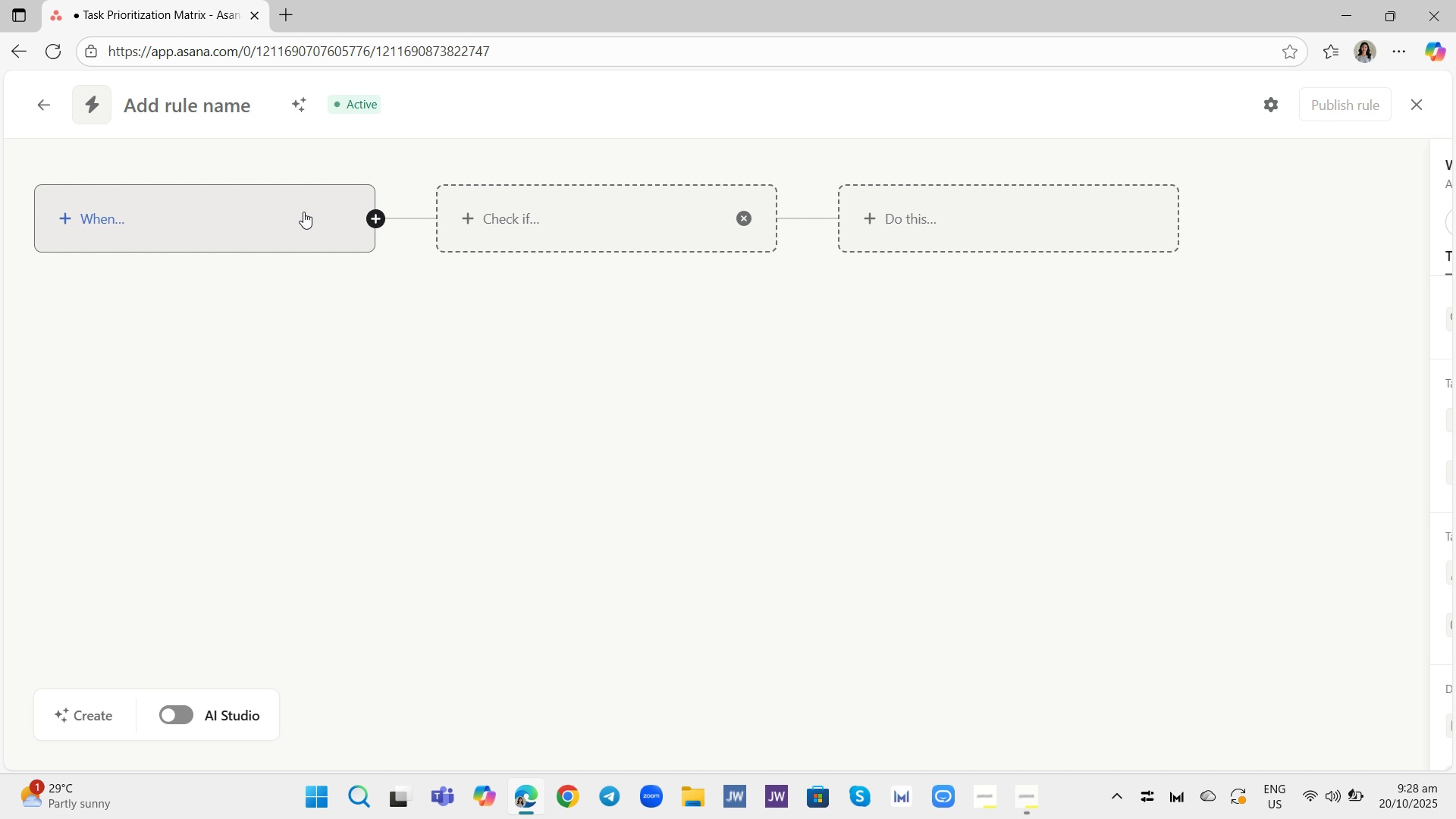 
left_click([303, 212])
 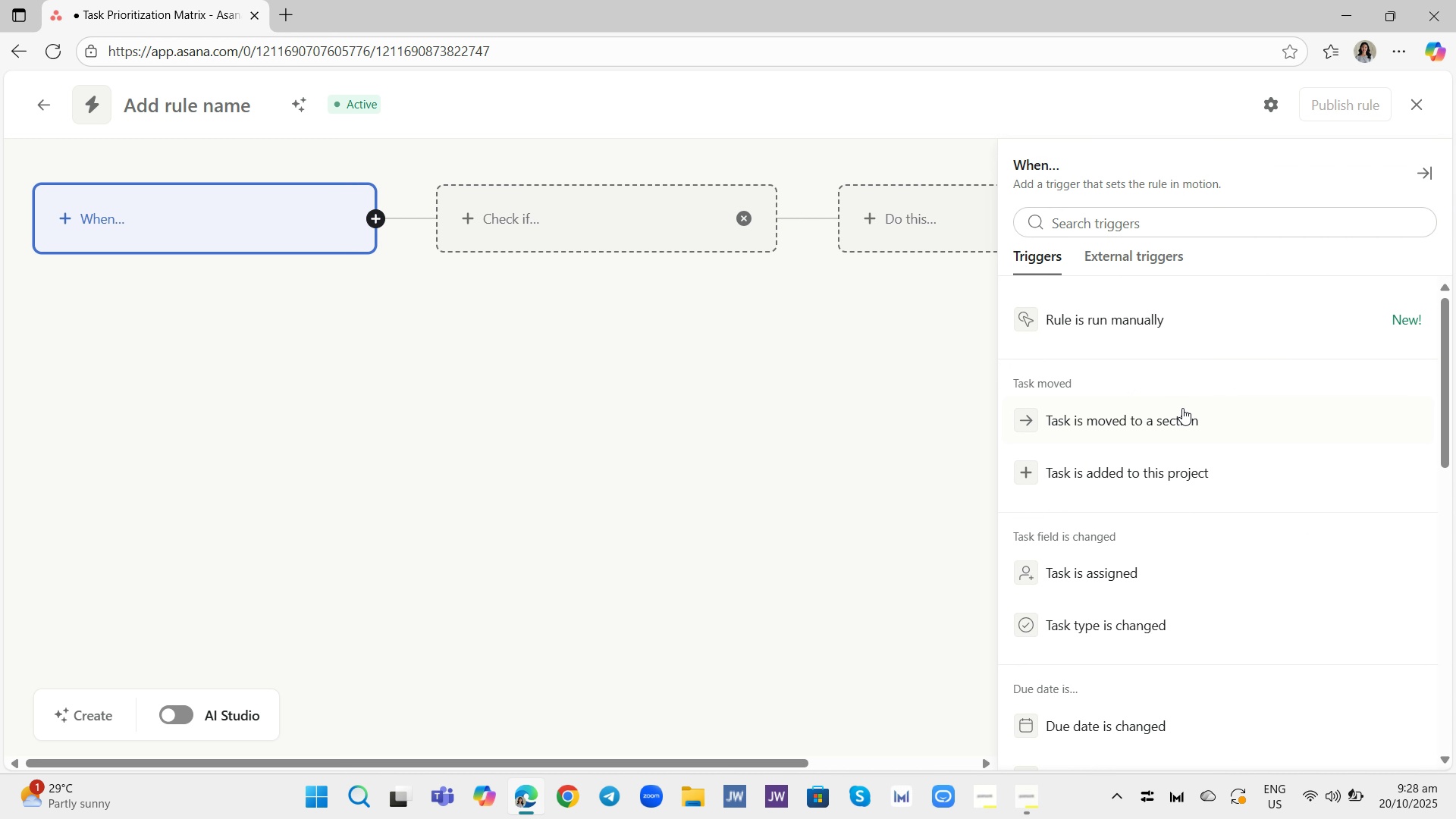 
scroll: coordinate [1185, 450], scroll_direction: down, amount: 11.0
 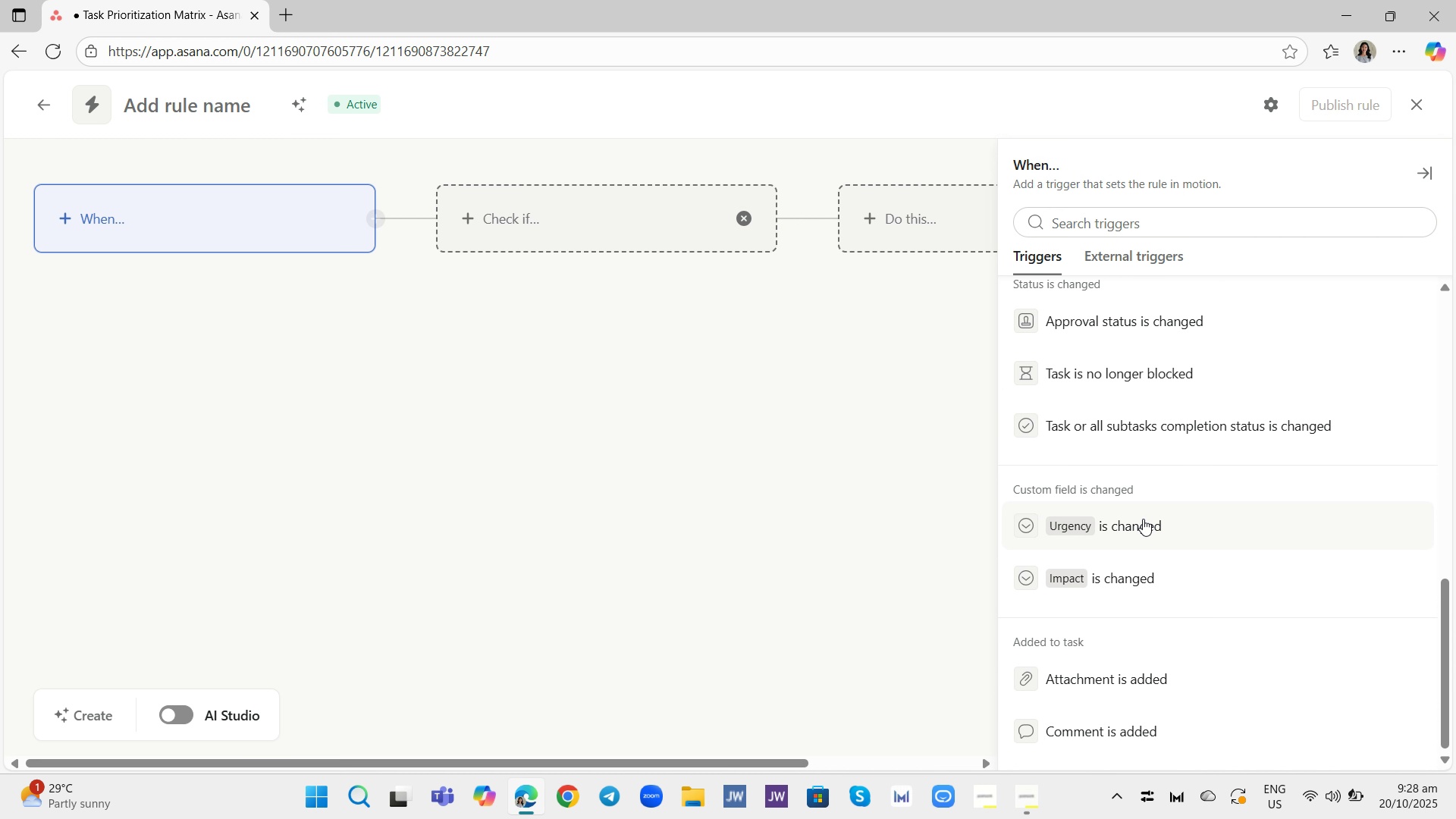 
left_click([1143, 519])
 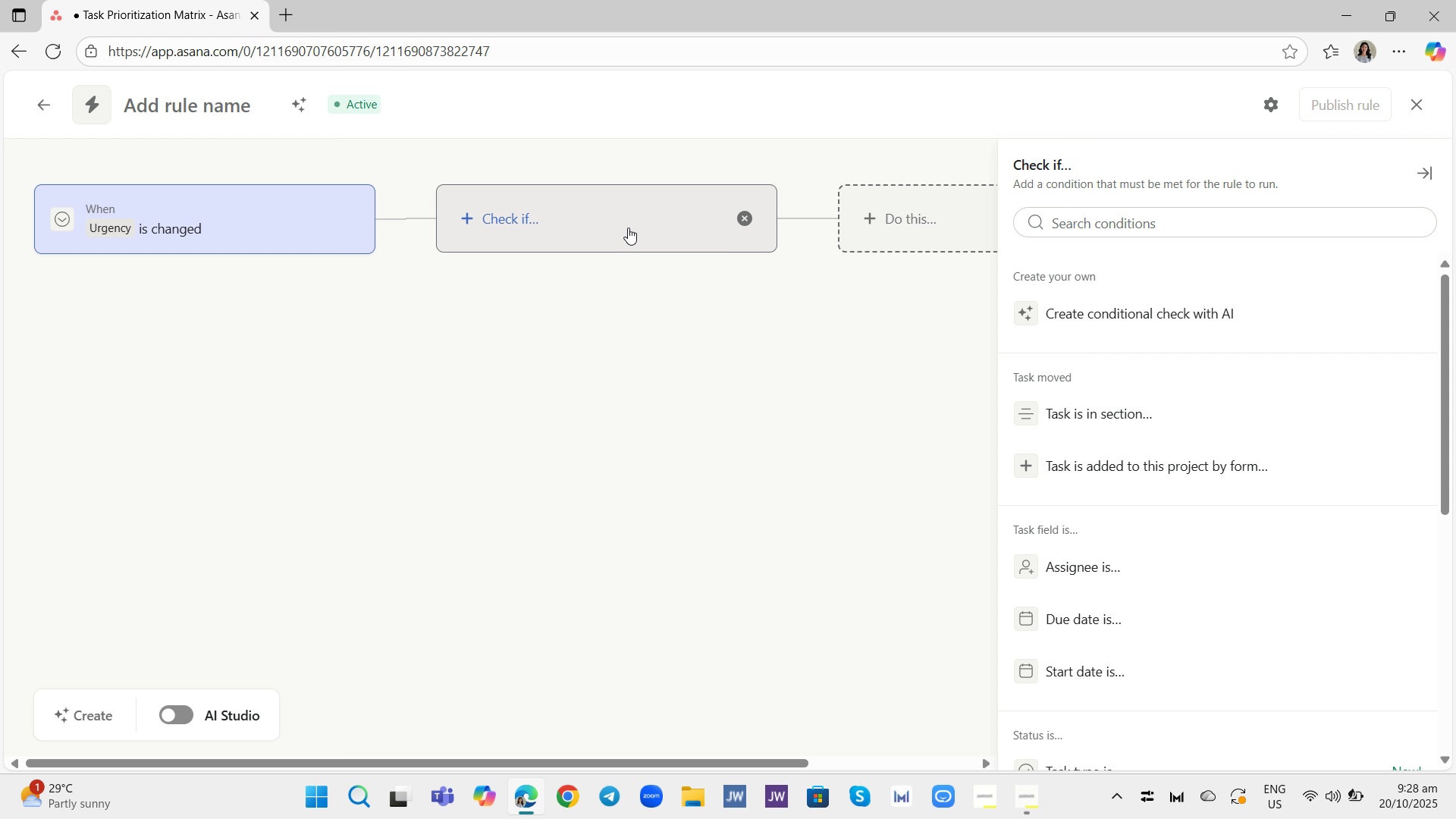 
wait(6.56)
 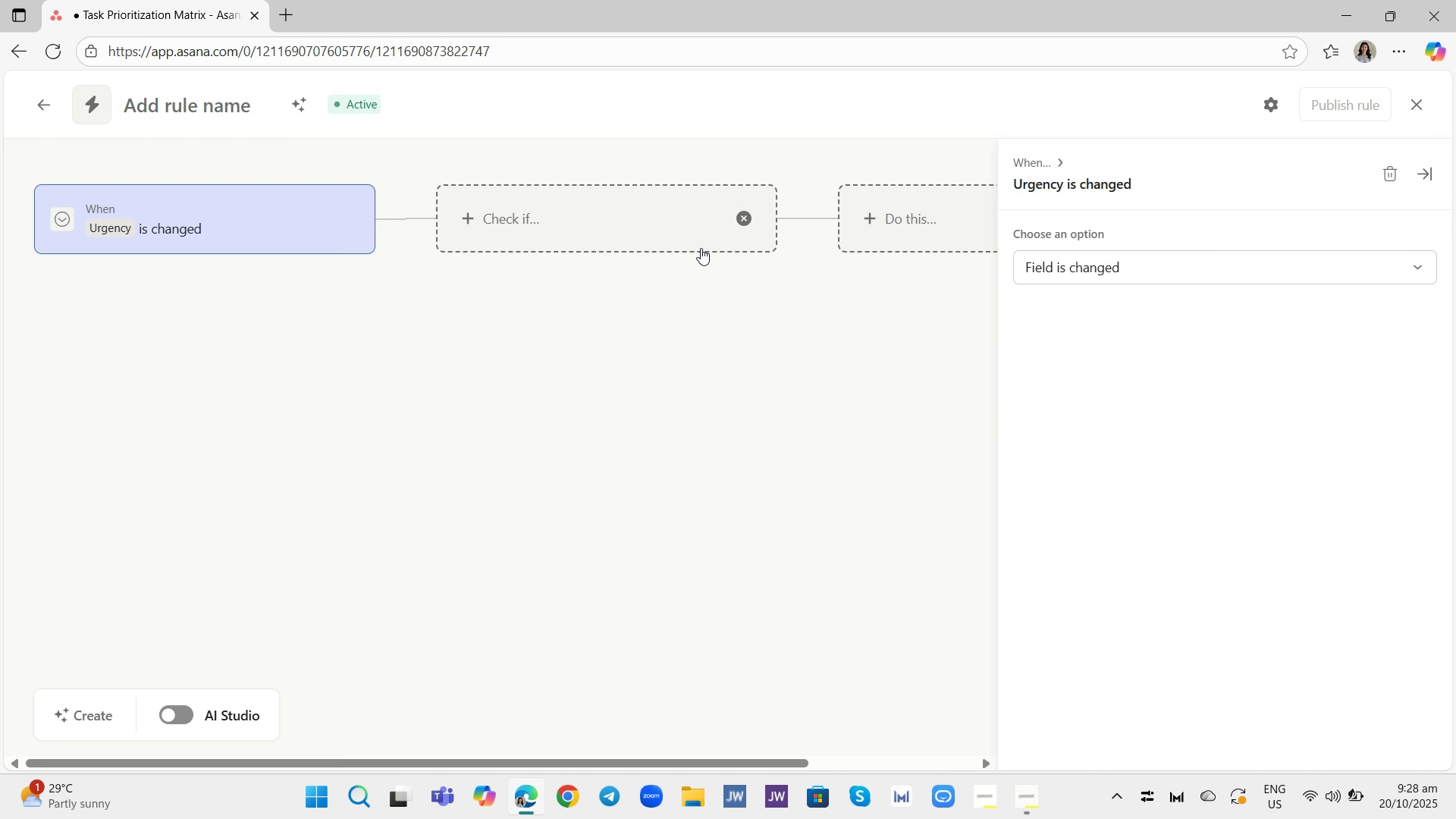 
left_click([628, 228])
 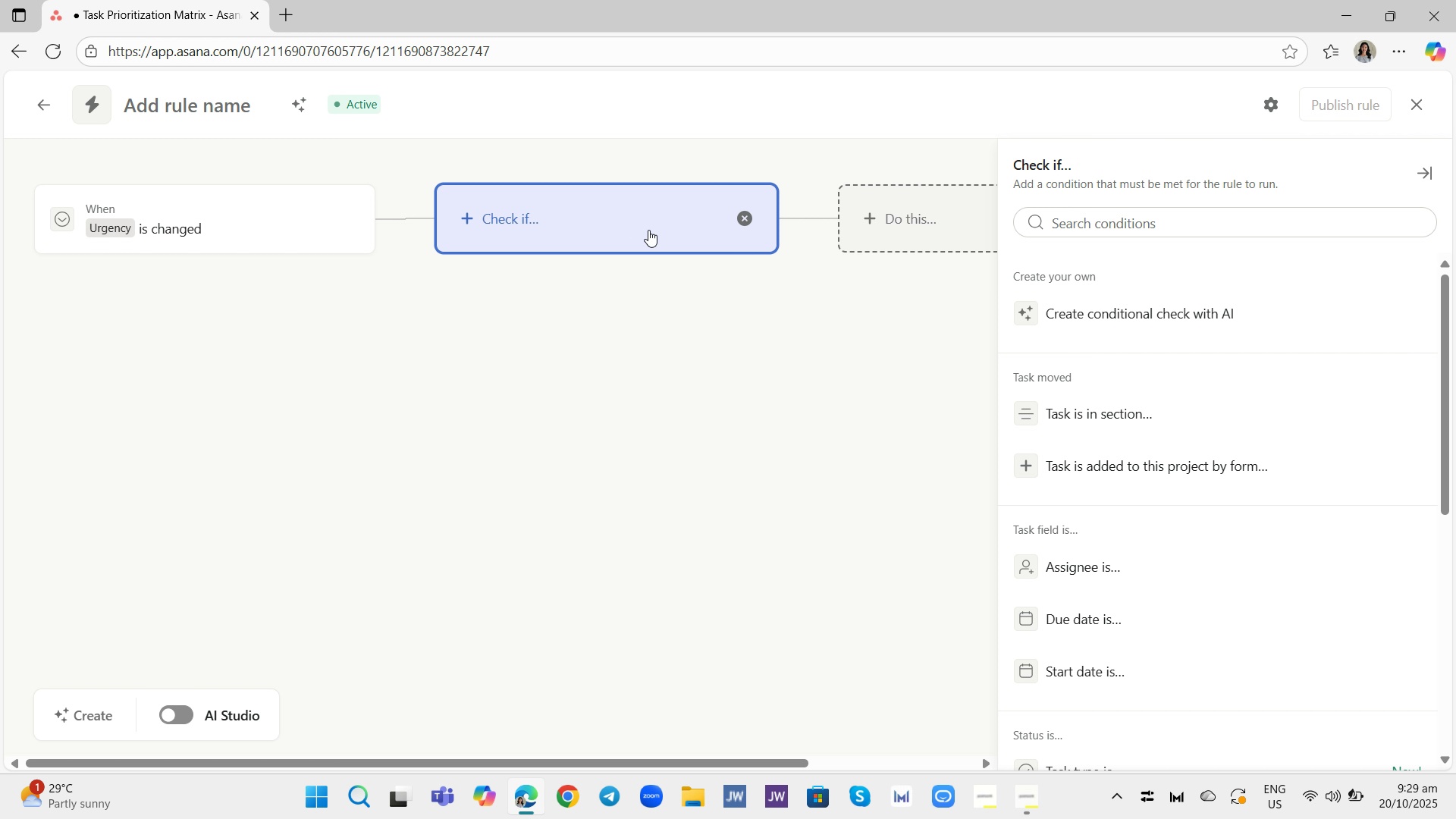 
wait(19.53)
 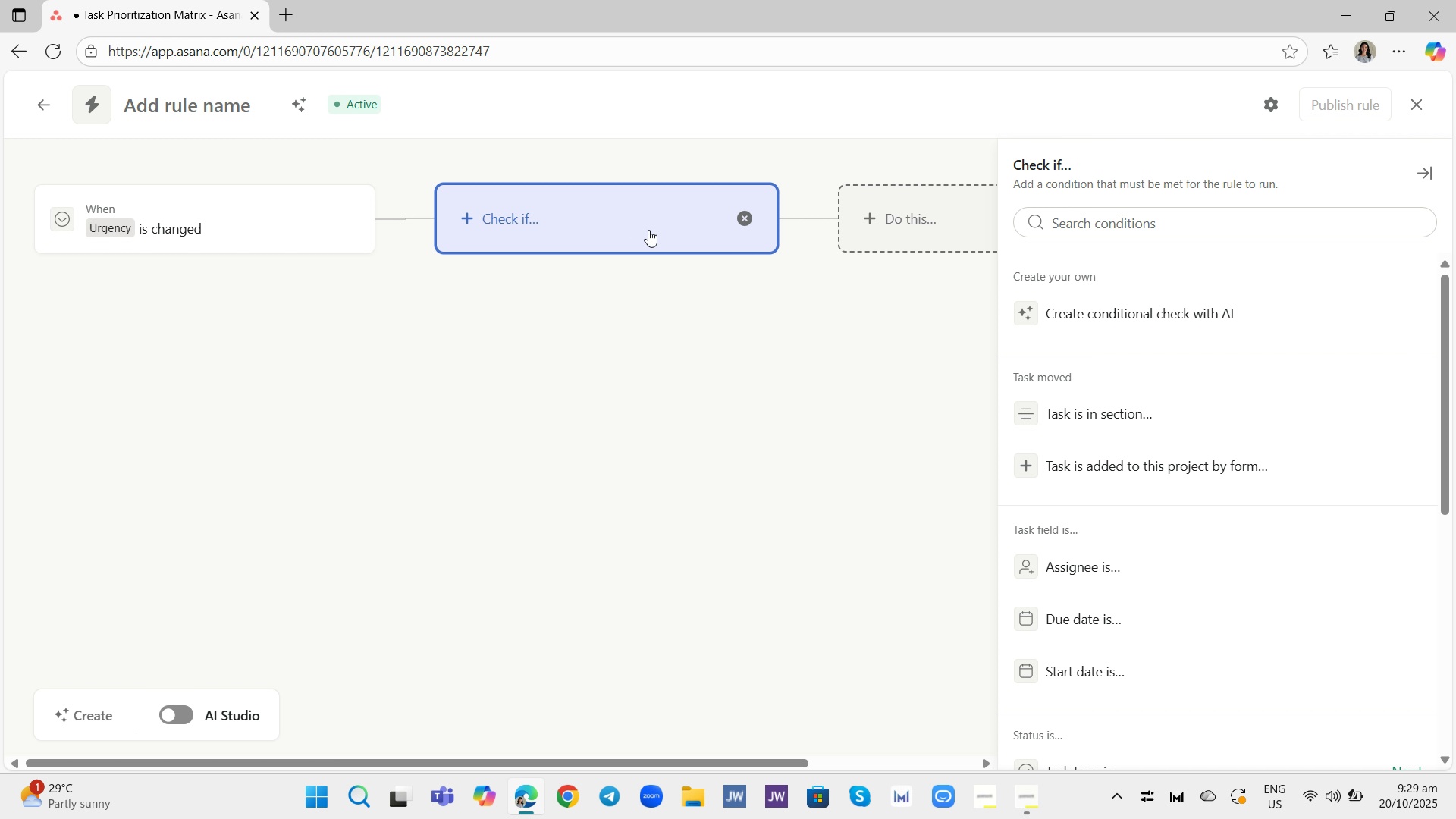 
scroll: coordinate [1151, 523], scroll_direction: down, amount: 7.0
 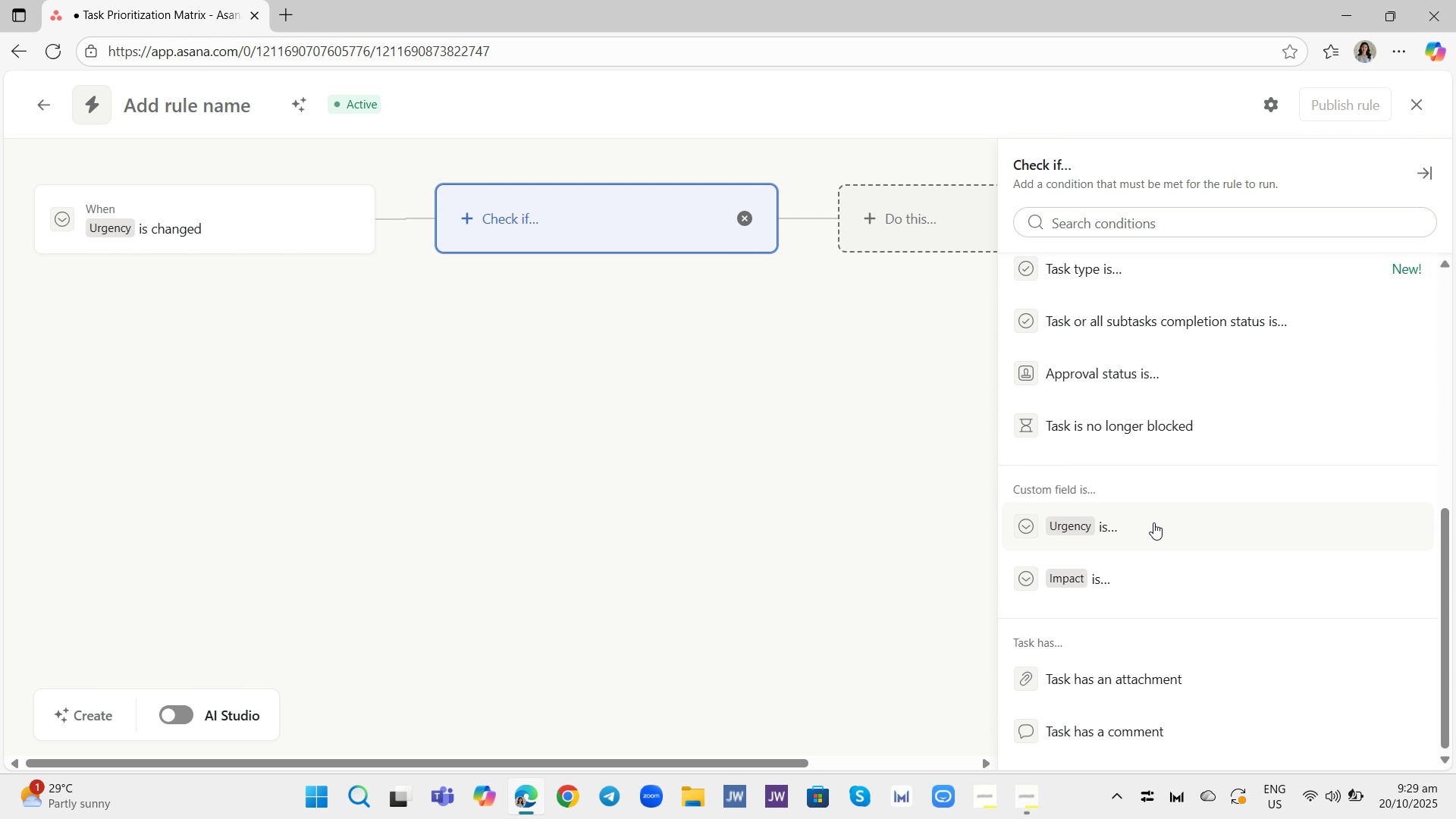 
left_click([1153, 522])
 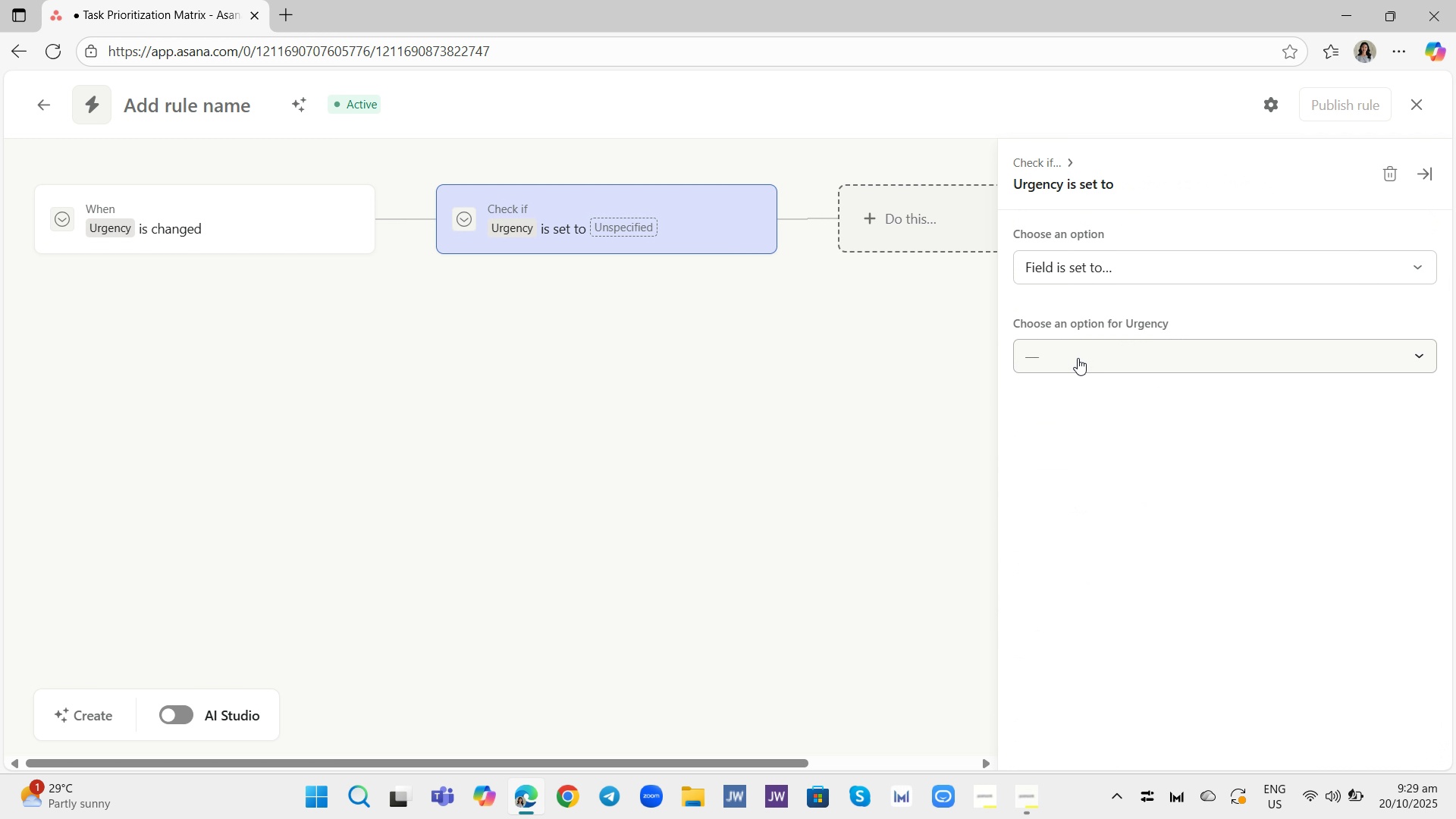 
left_click([1078, 358])
 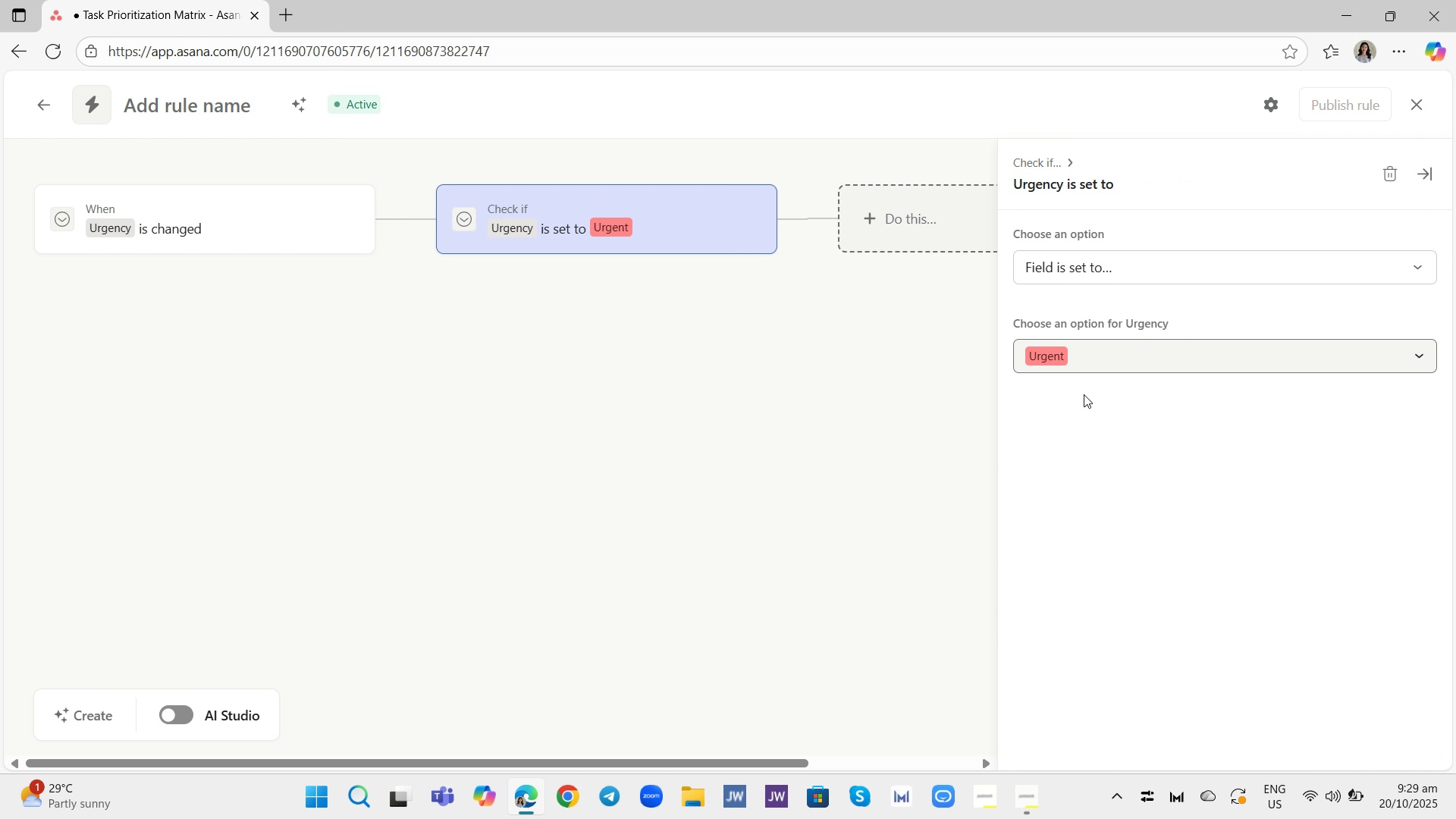 
wait(7.26)
 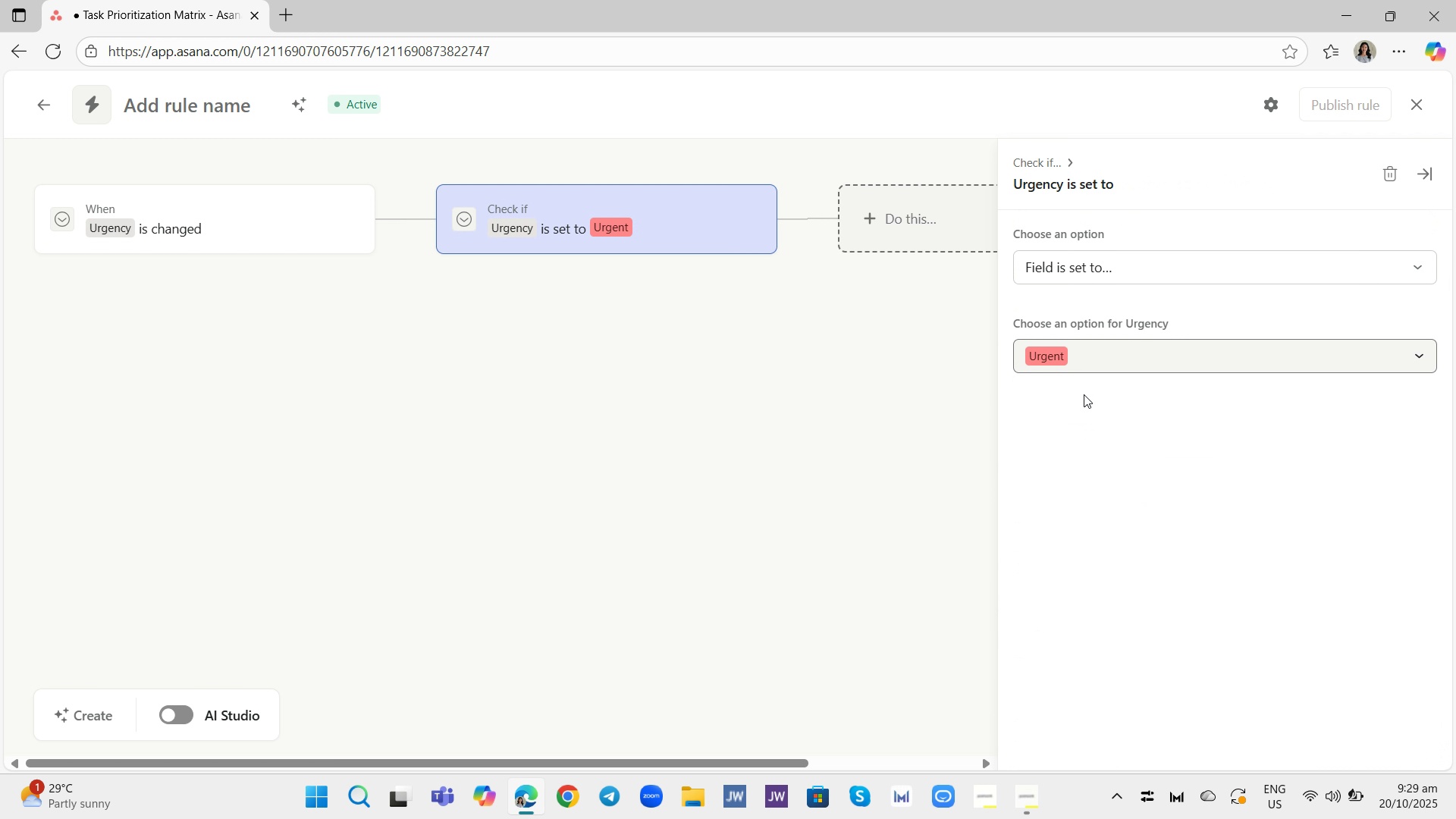 
left_click([1084, 394])
 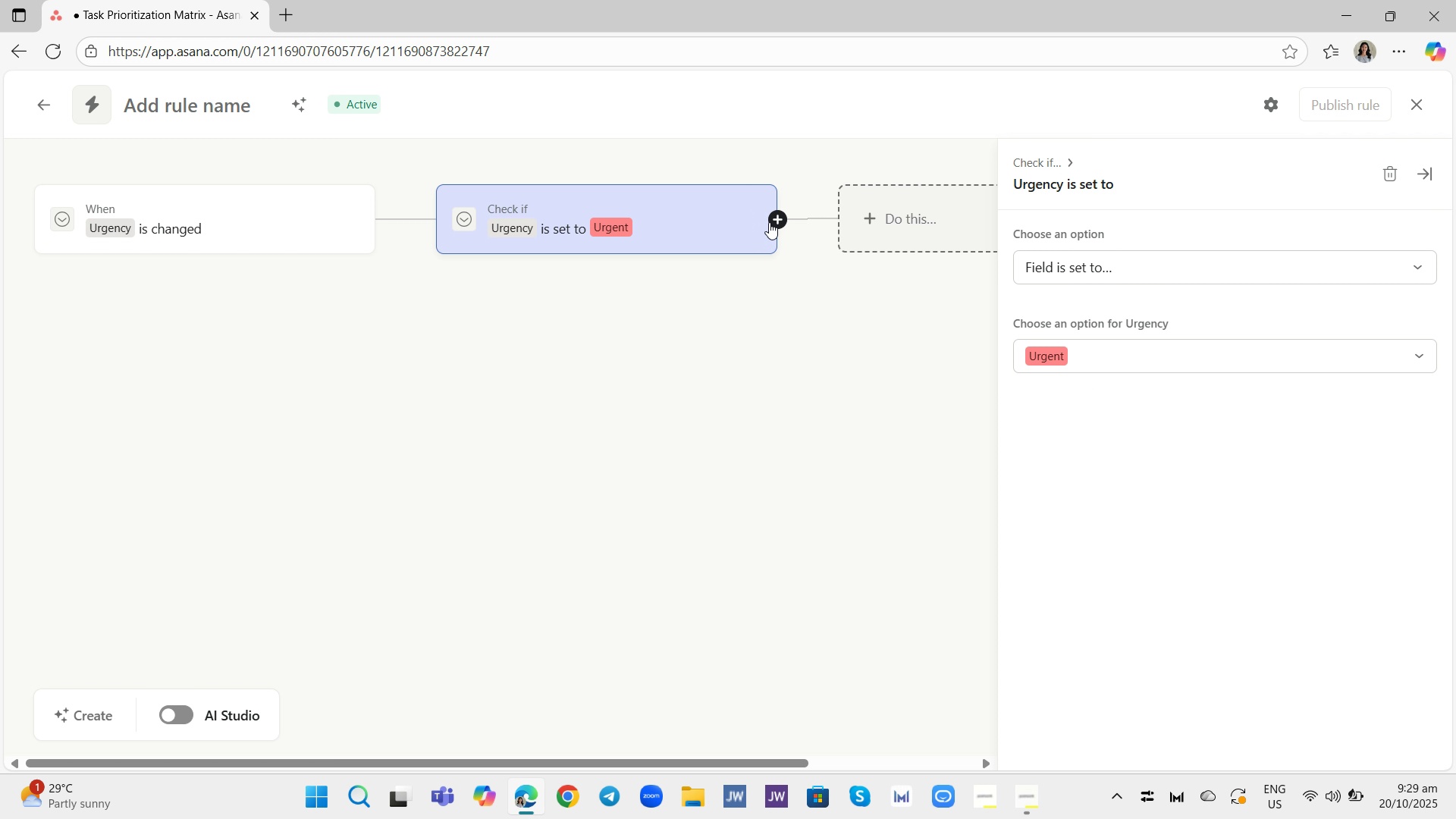 
wait(5.71)
 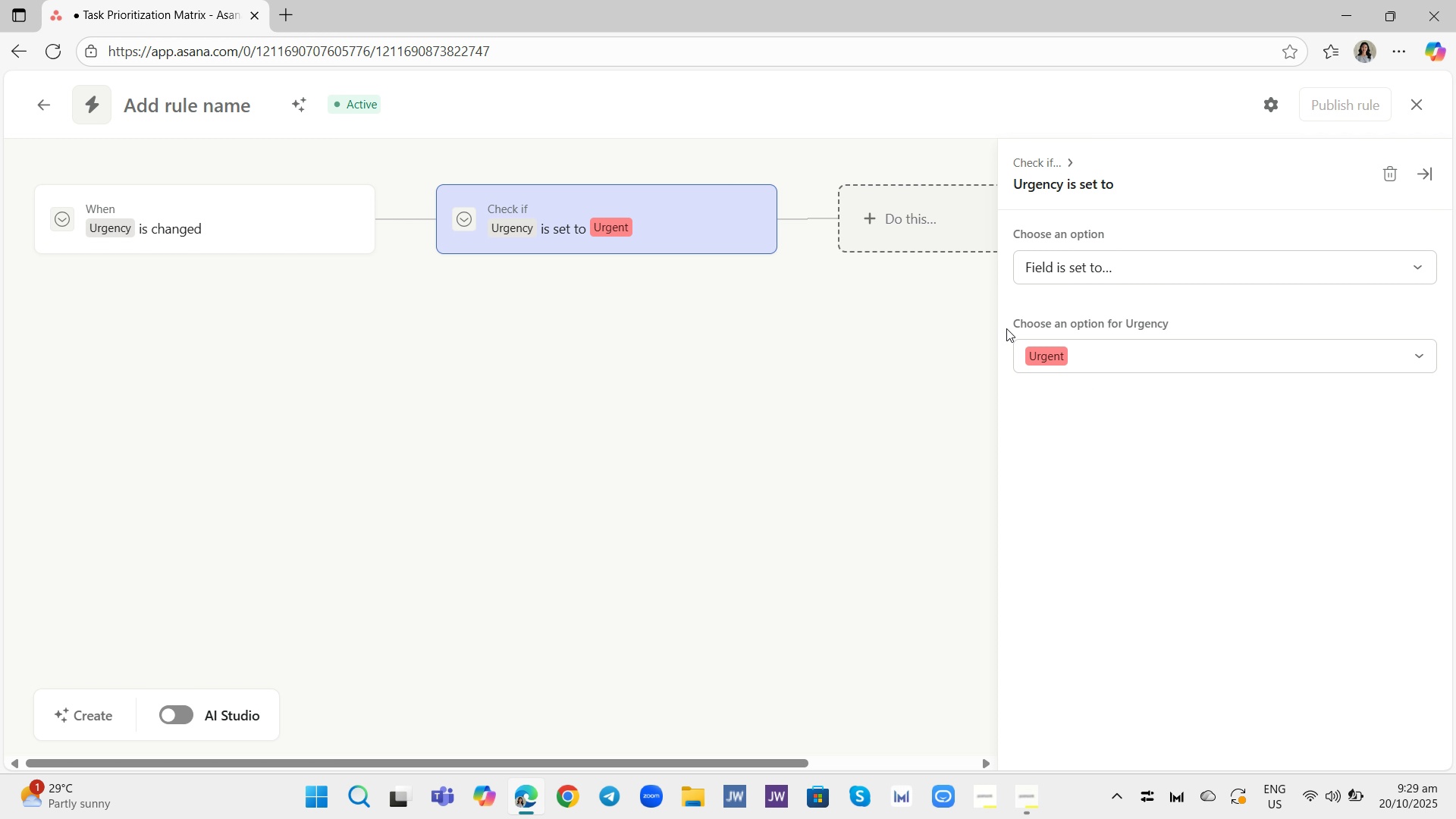 
left_click([771, 219])
 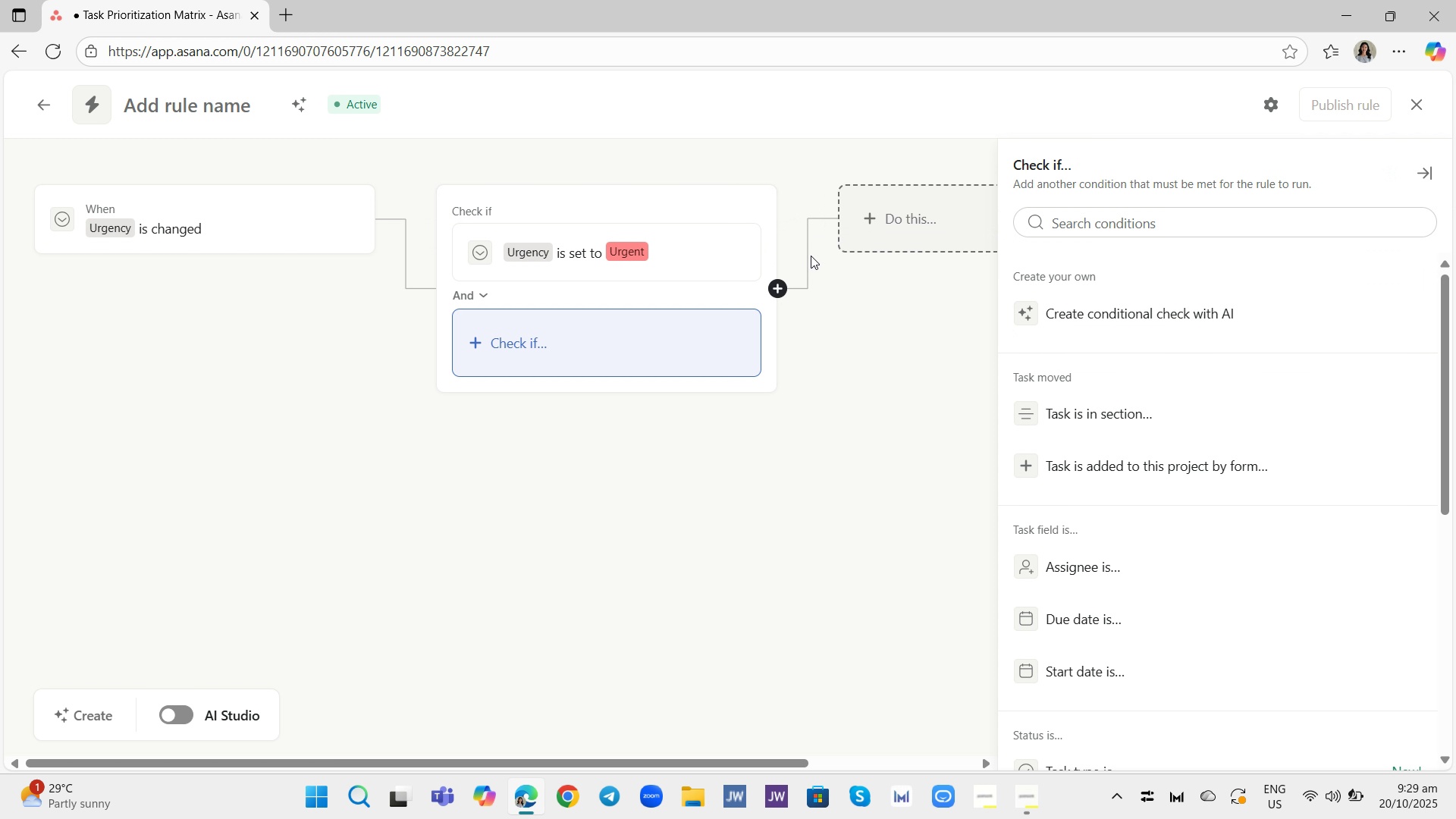 
left_click([811, 256])
 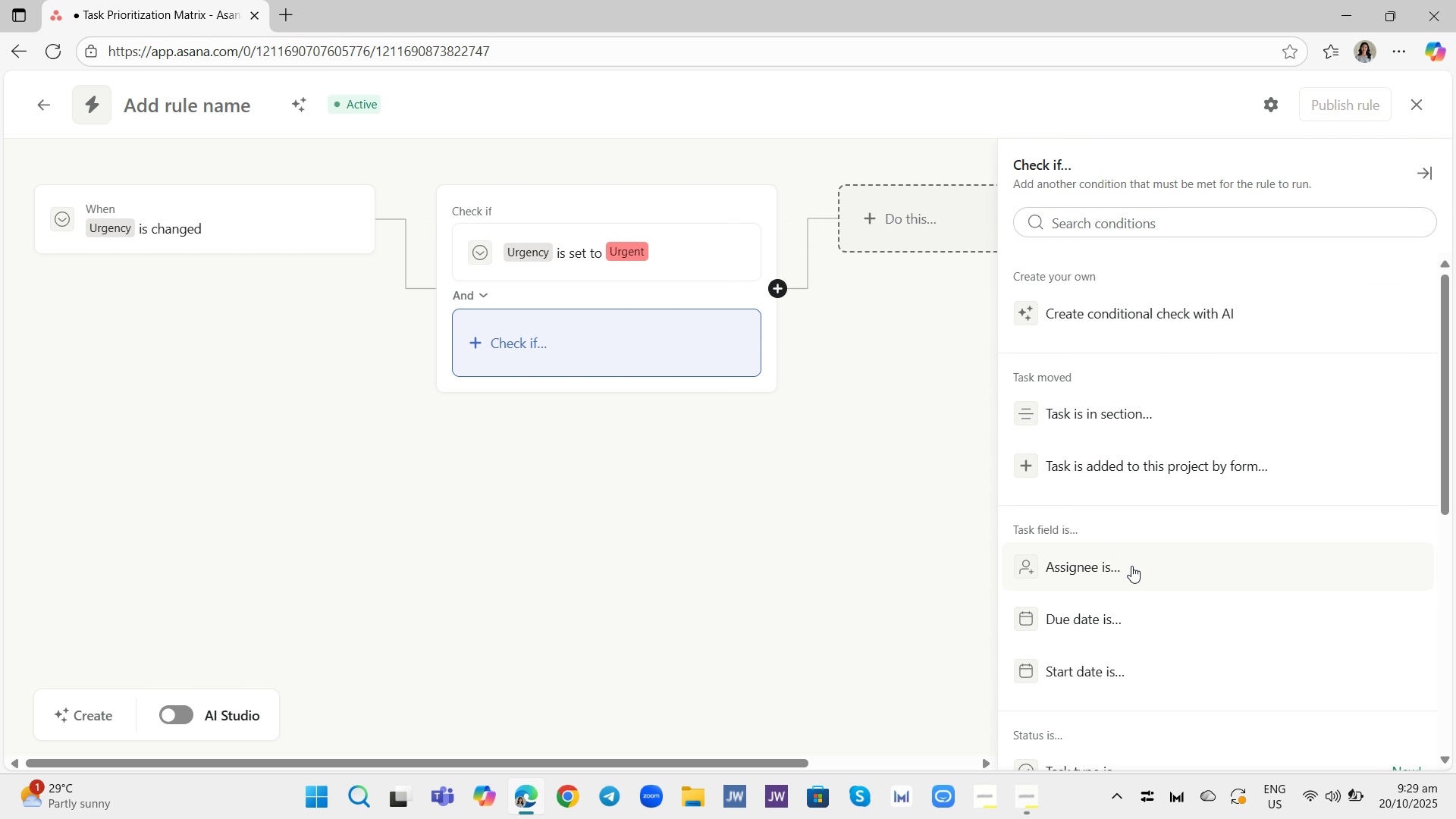 
scroll: coordinate [1147, 592], scroll_direction: down, amount: 8.0
 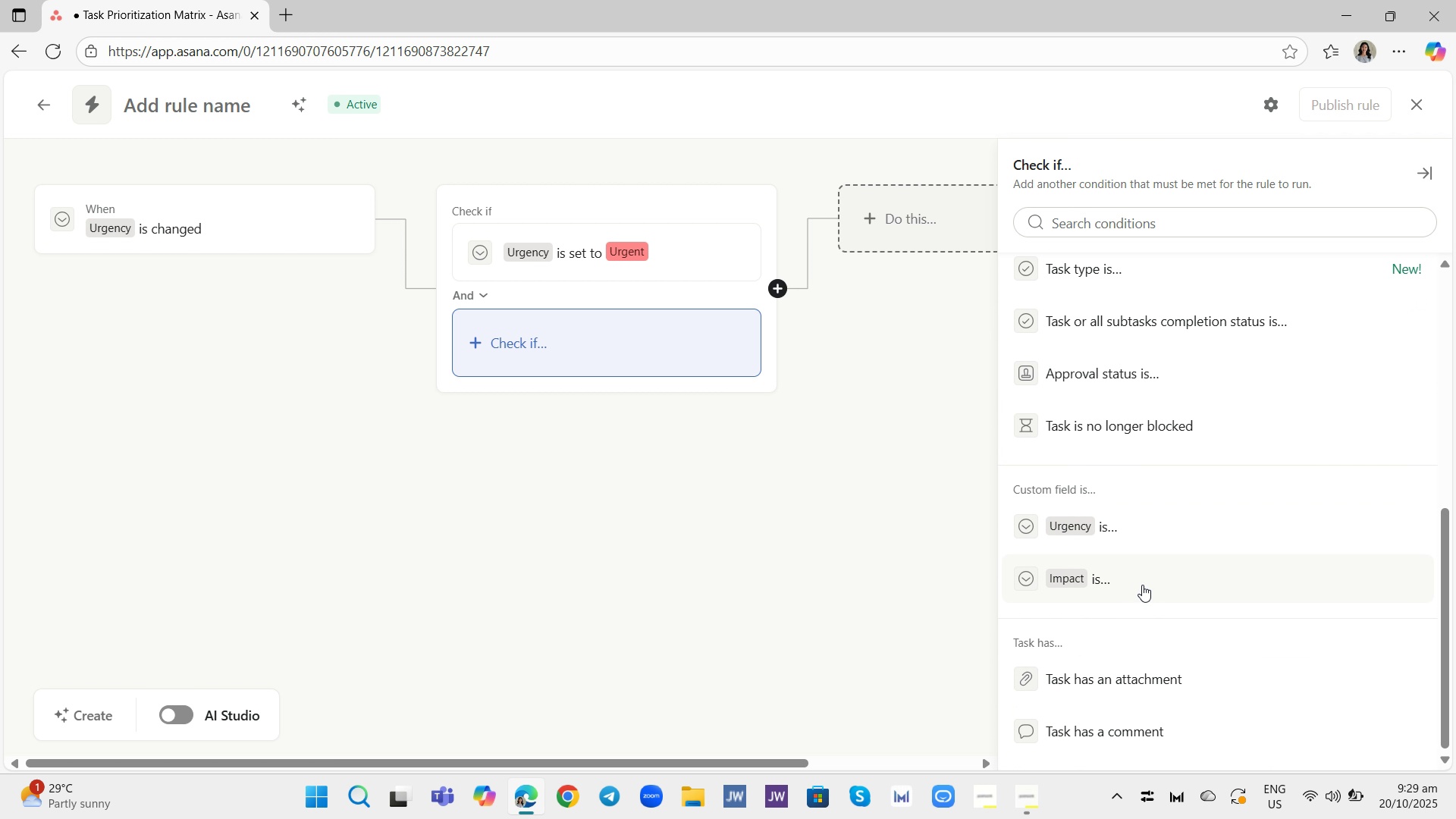 
left_click([1142, 585])
 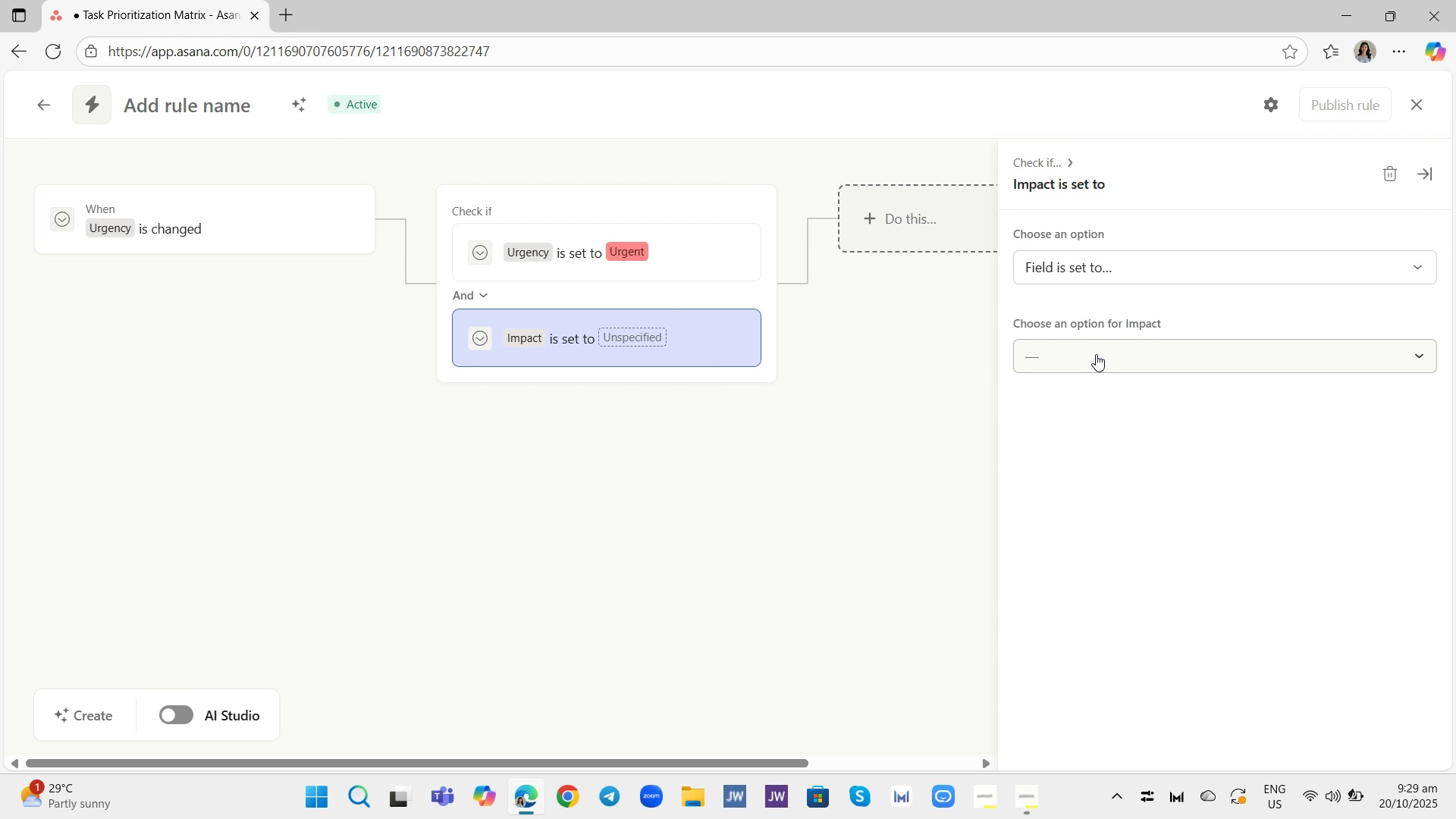 
left_click([1095, 352])
 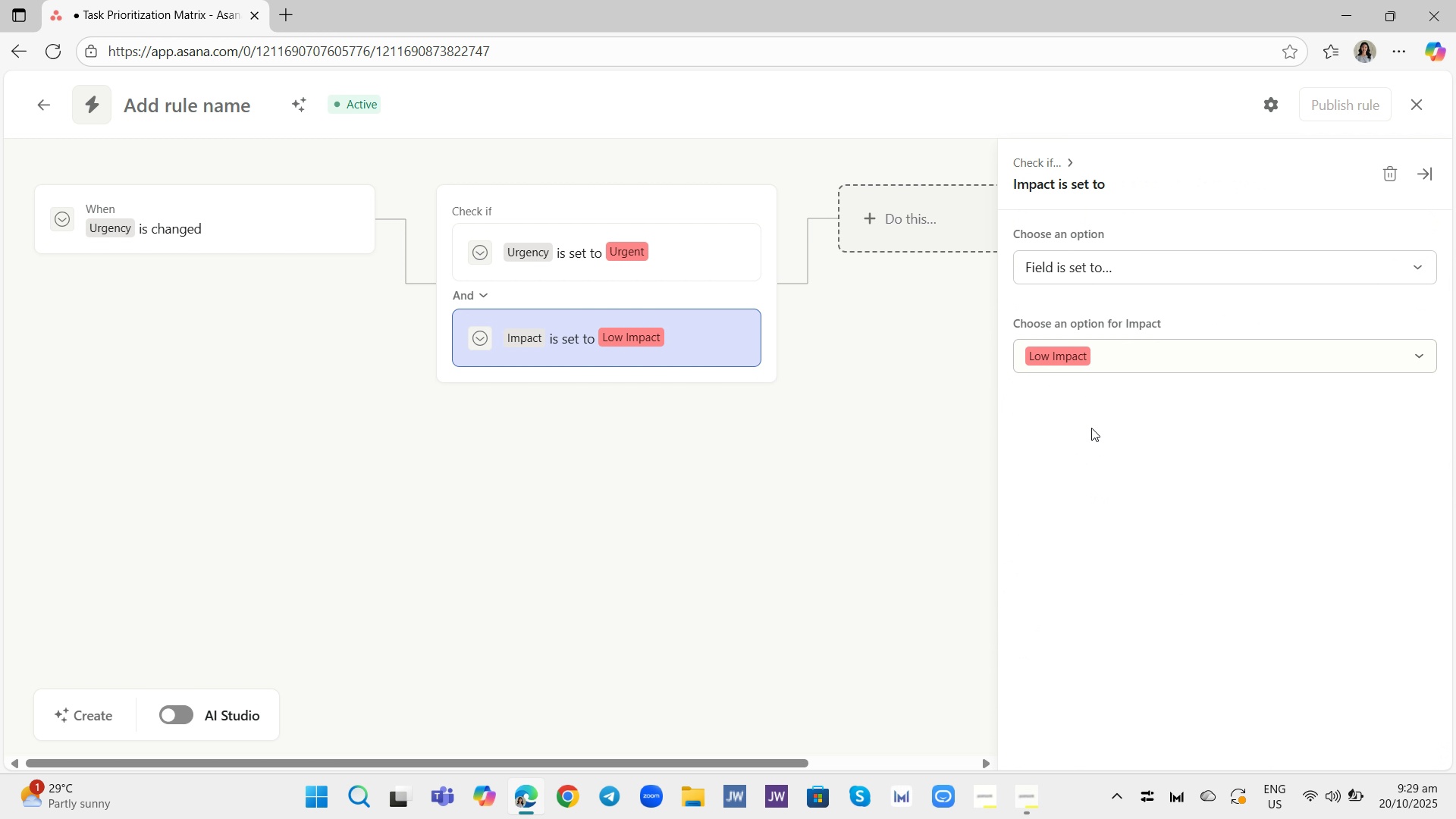 
left_click([1091, 428])
 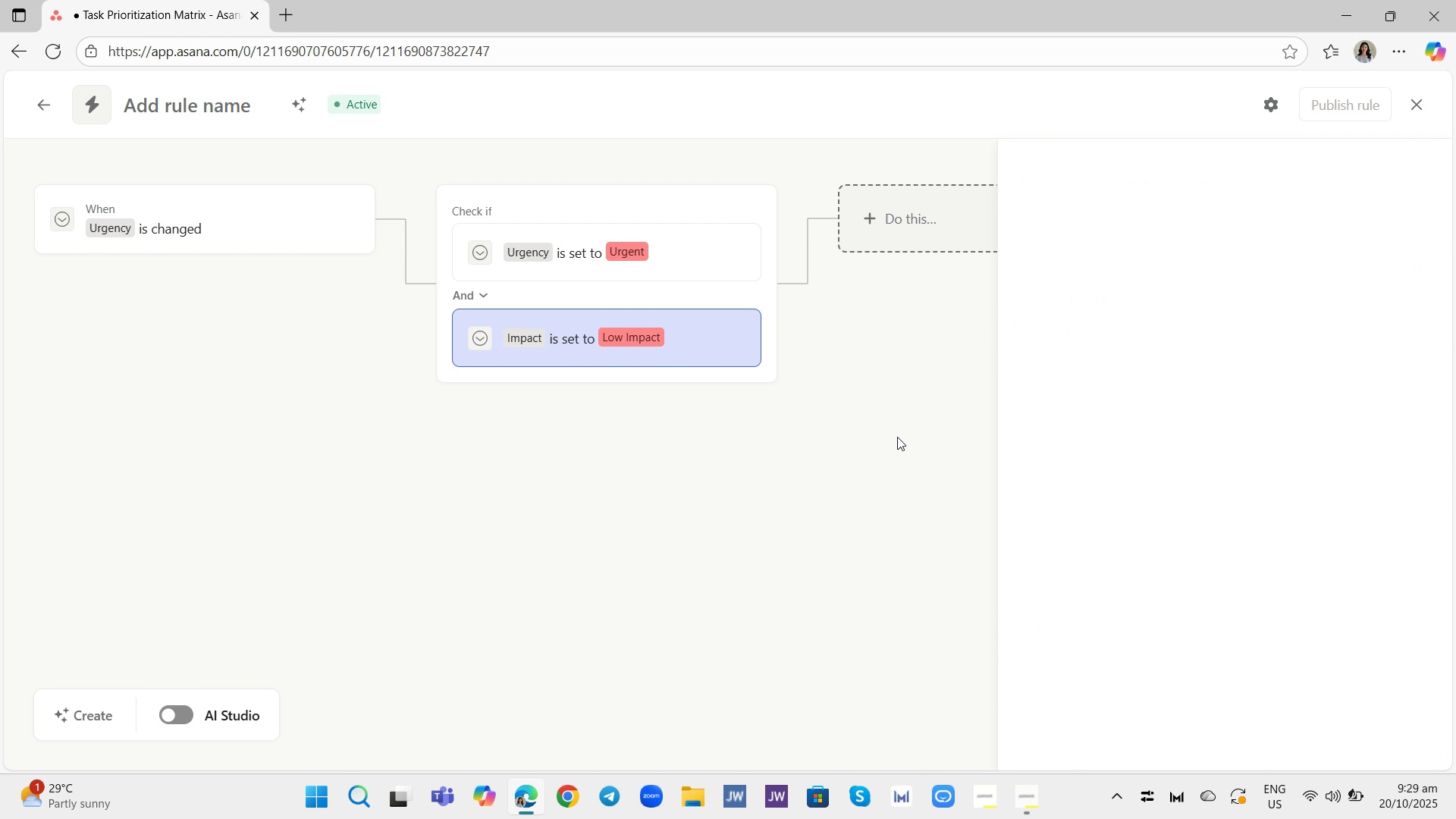 
left_click([897, 437])
 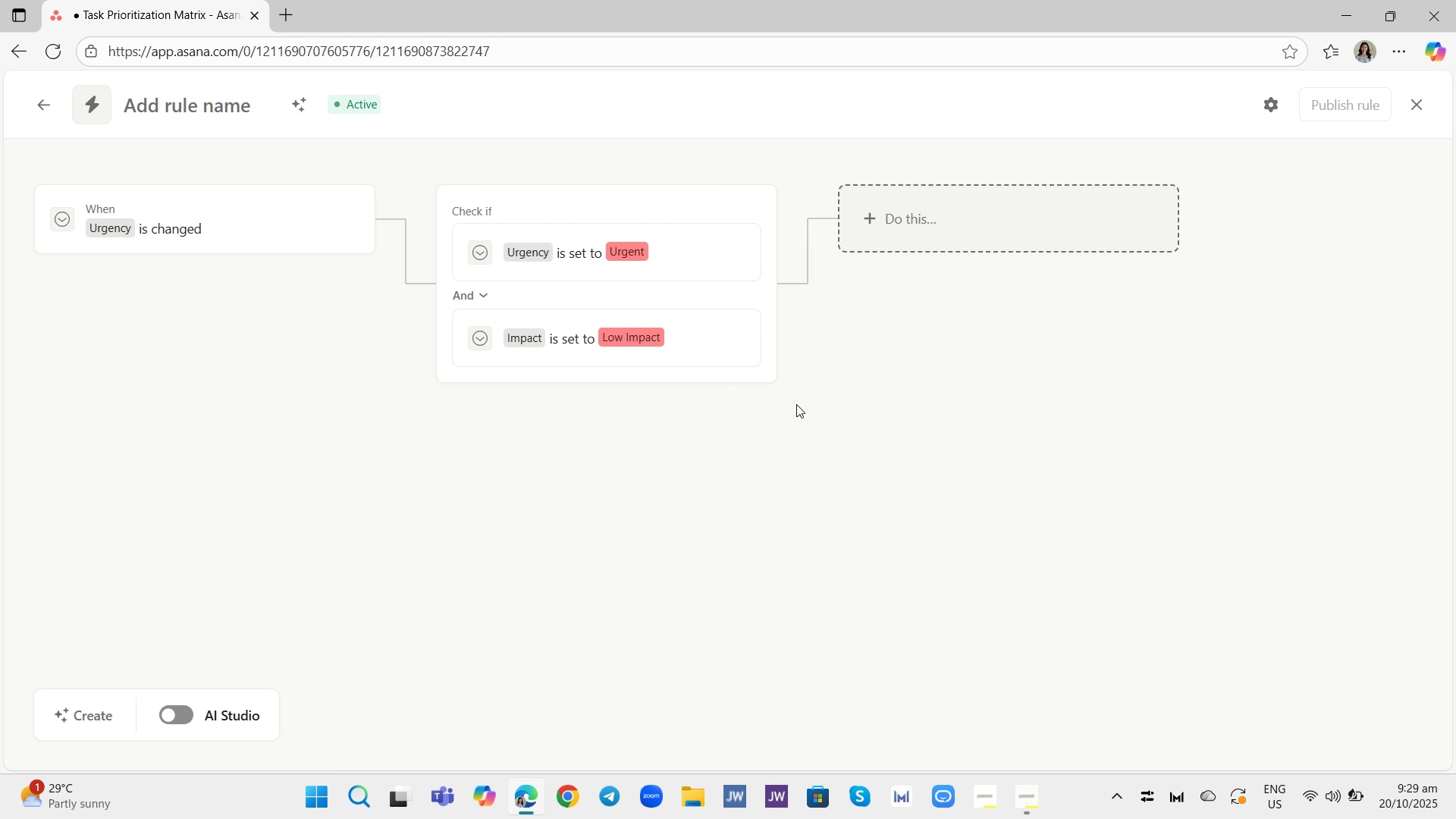 
wait(5.96)
 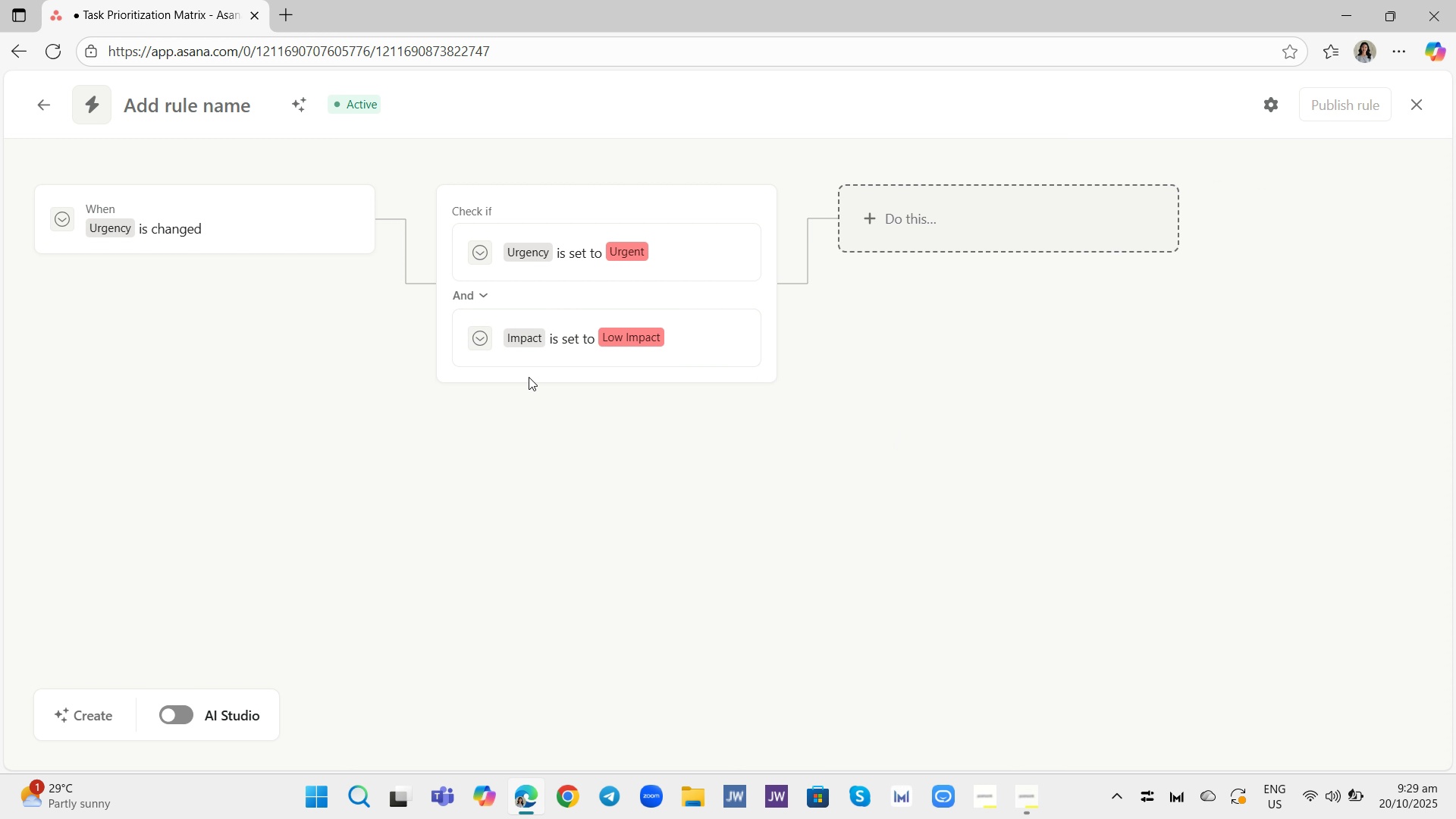 
left_click([975, 214])
 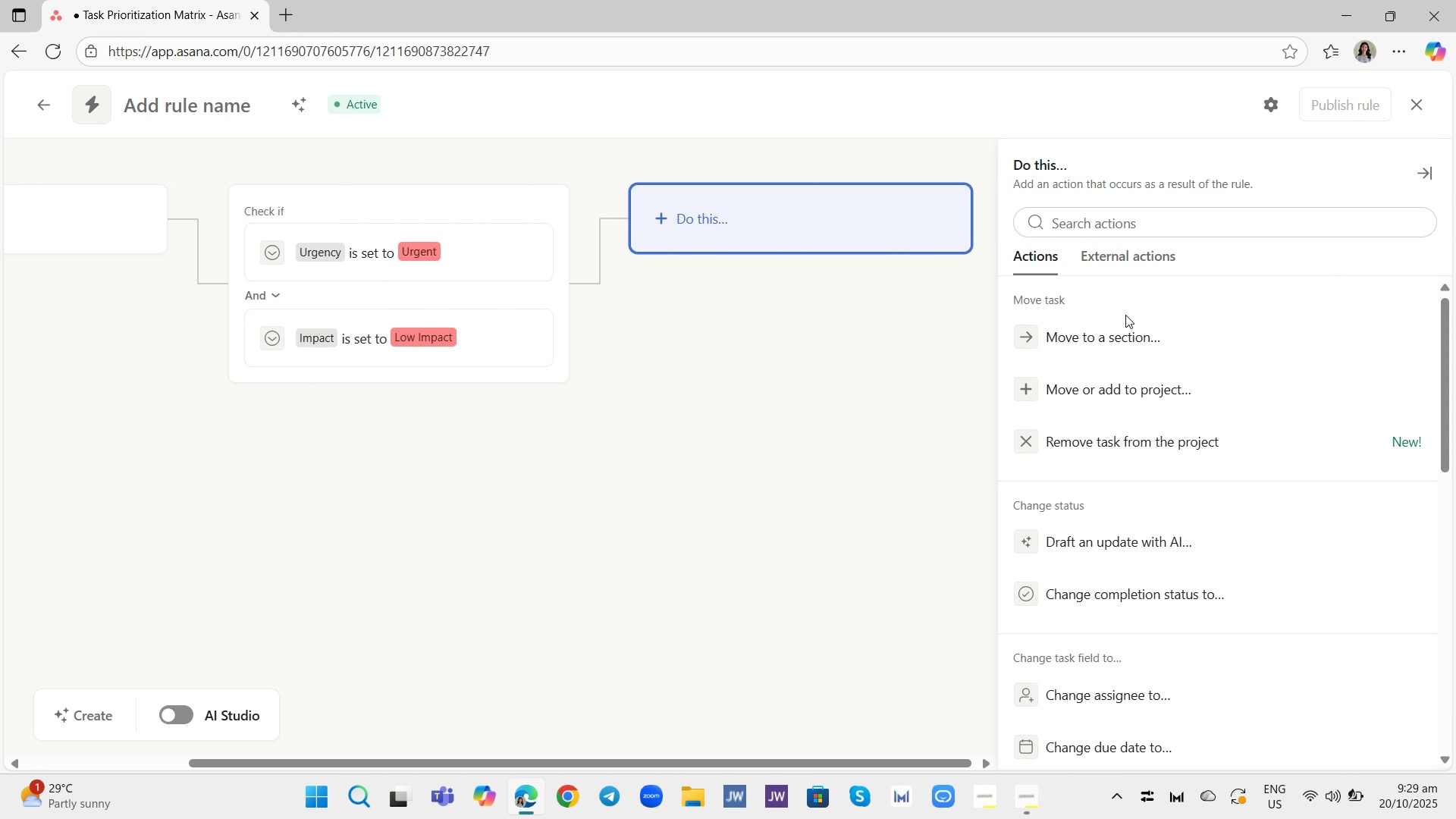 
left_click([1125, 328])
 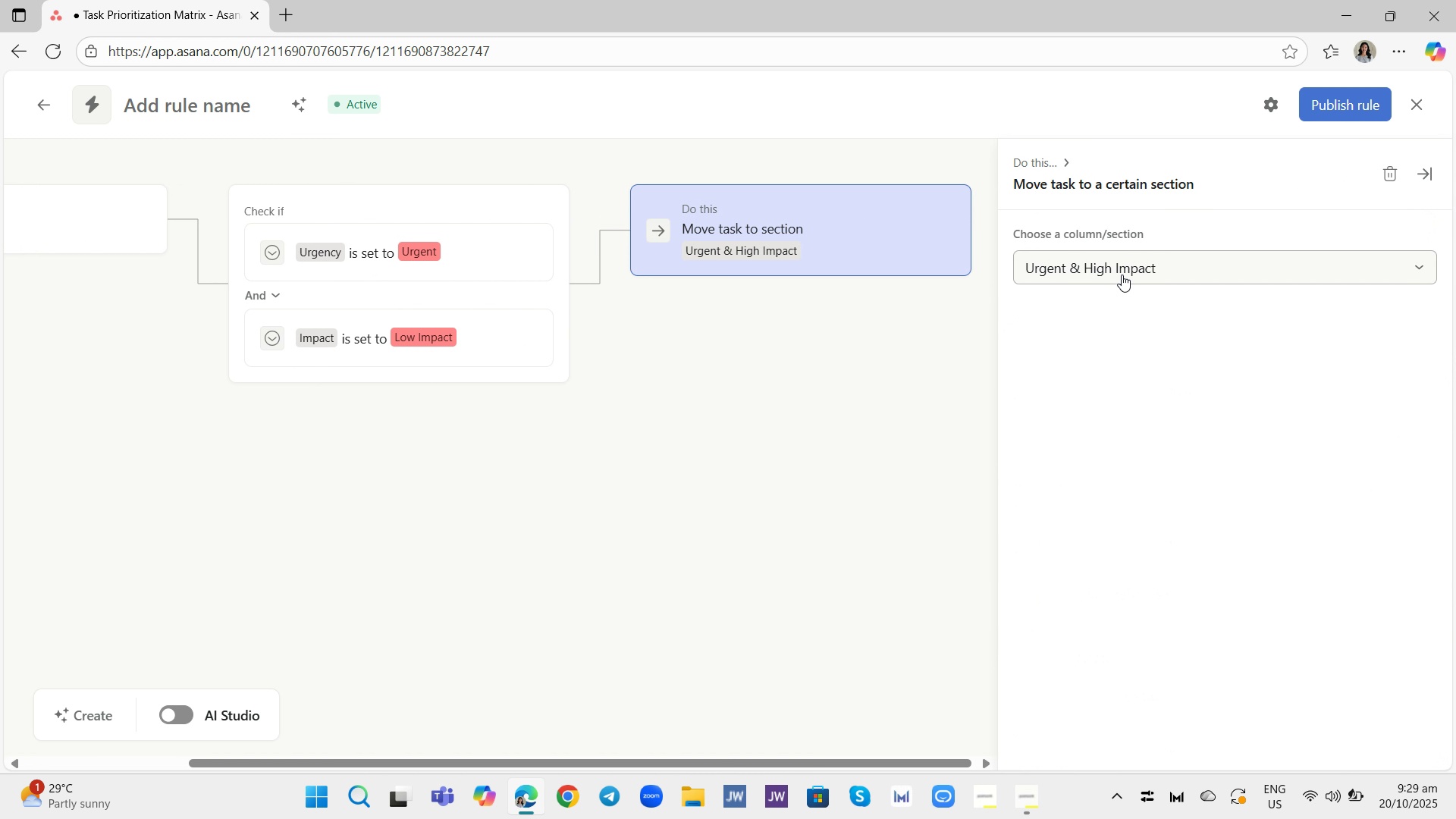 
left_click([1122, 275])
 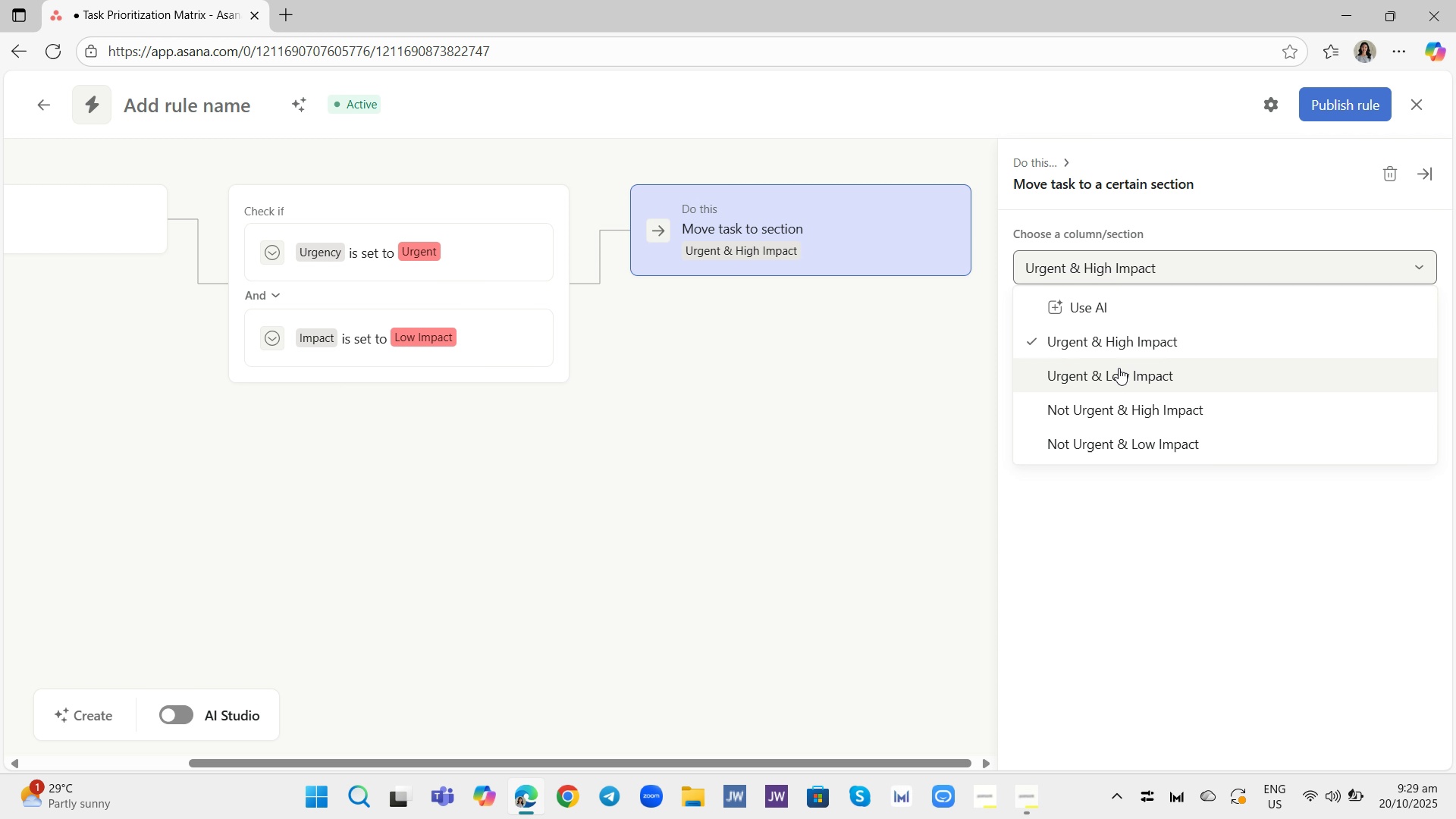 
left_click([1116, 374])
 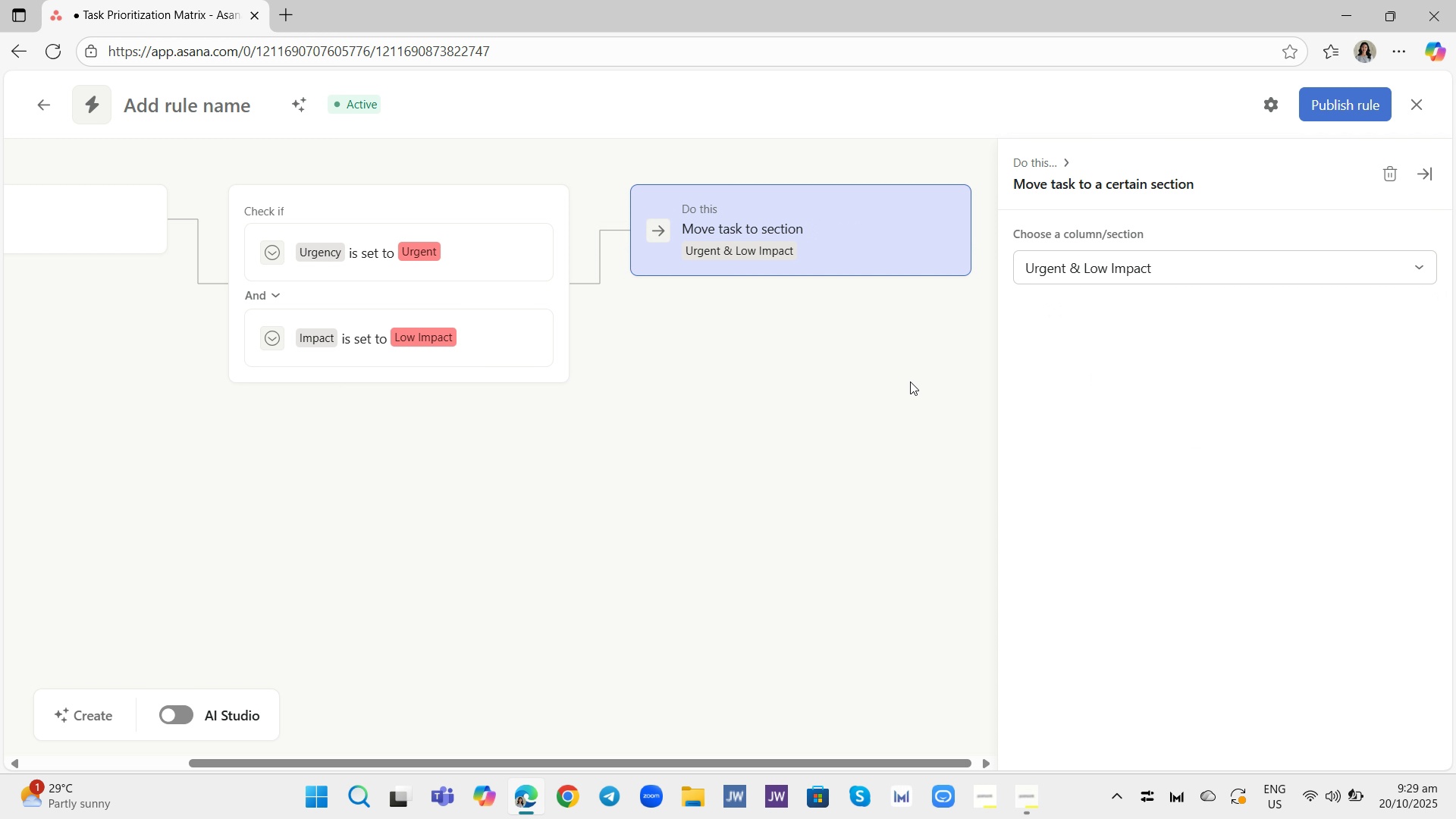 
left_click([955, 366])
 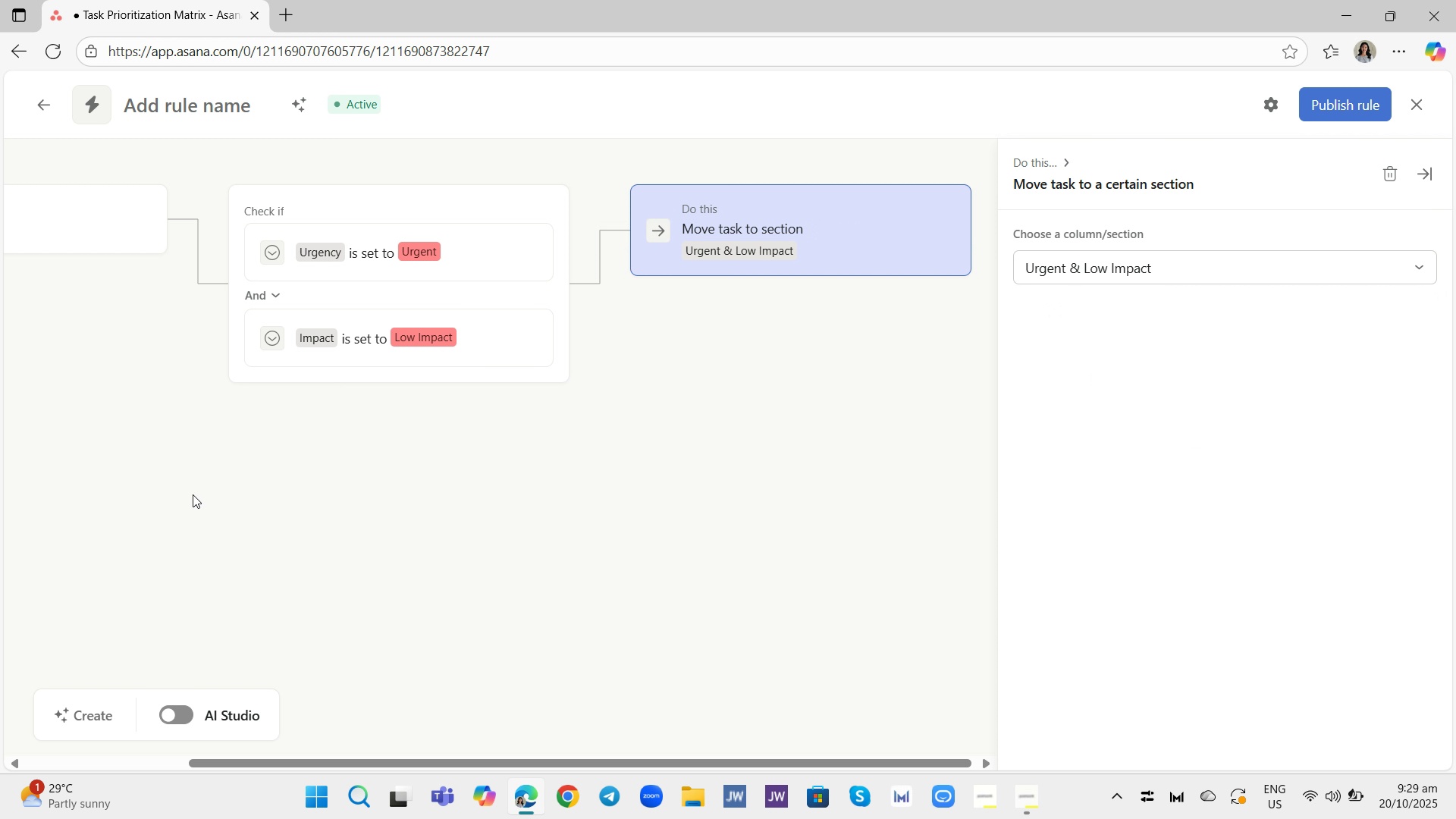 
left_click_drag(start_coordinate=[394, 762], to_coordinate=[202, 712])
 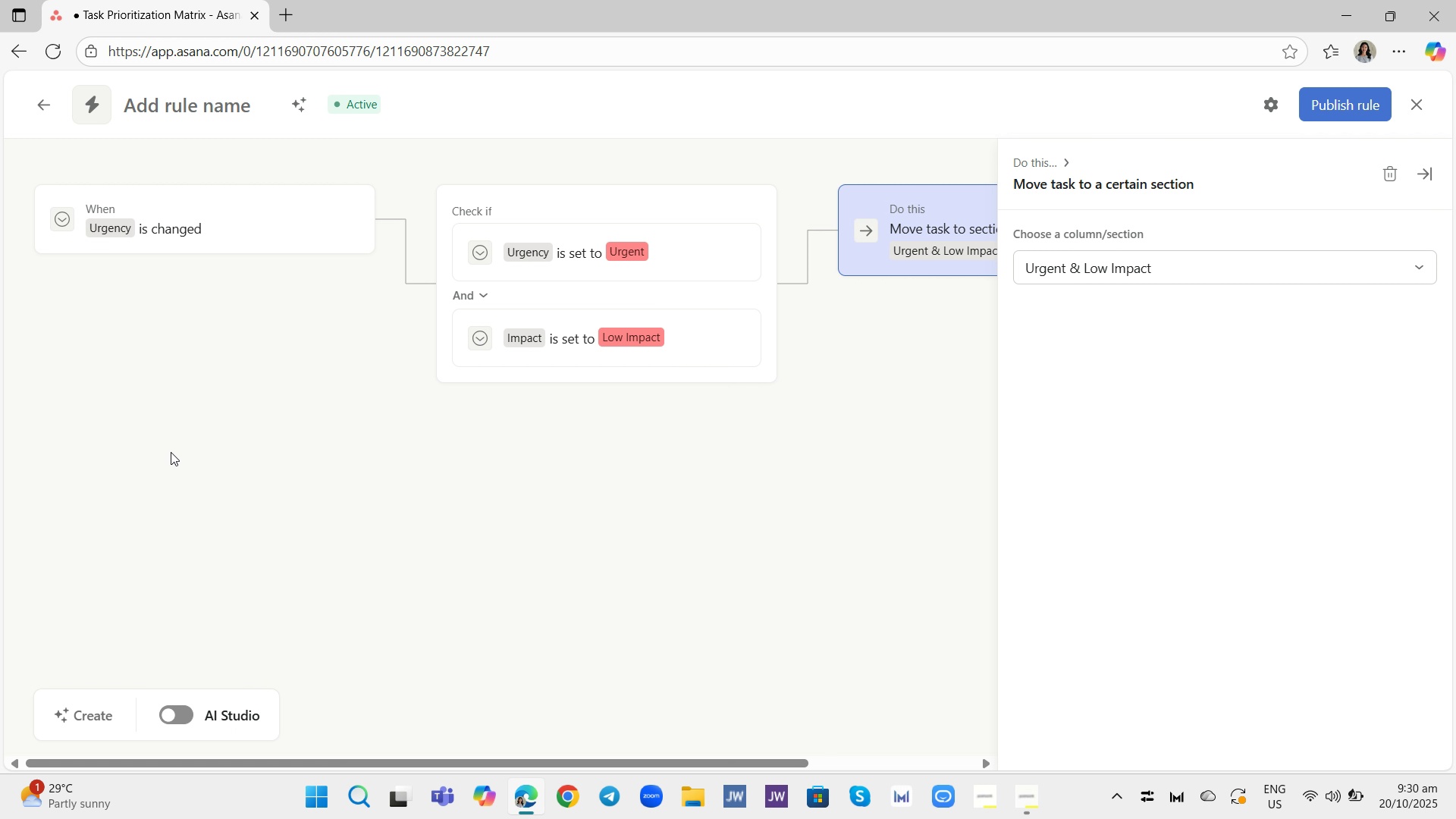 
left_click([171, 452])
 